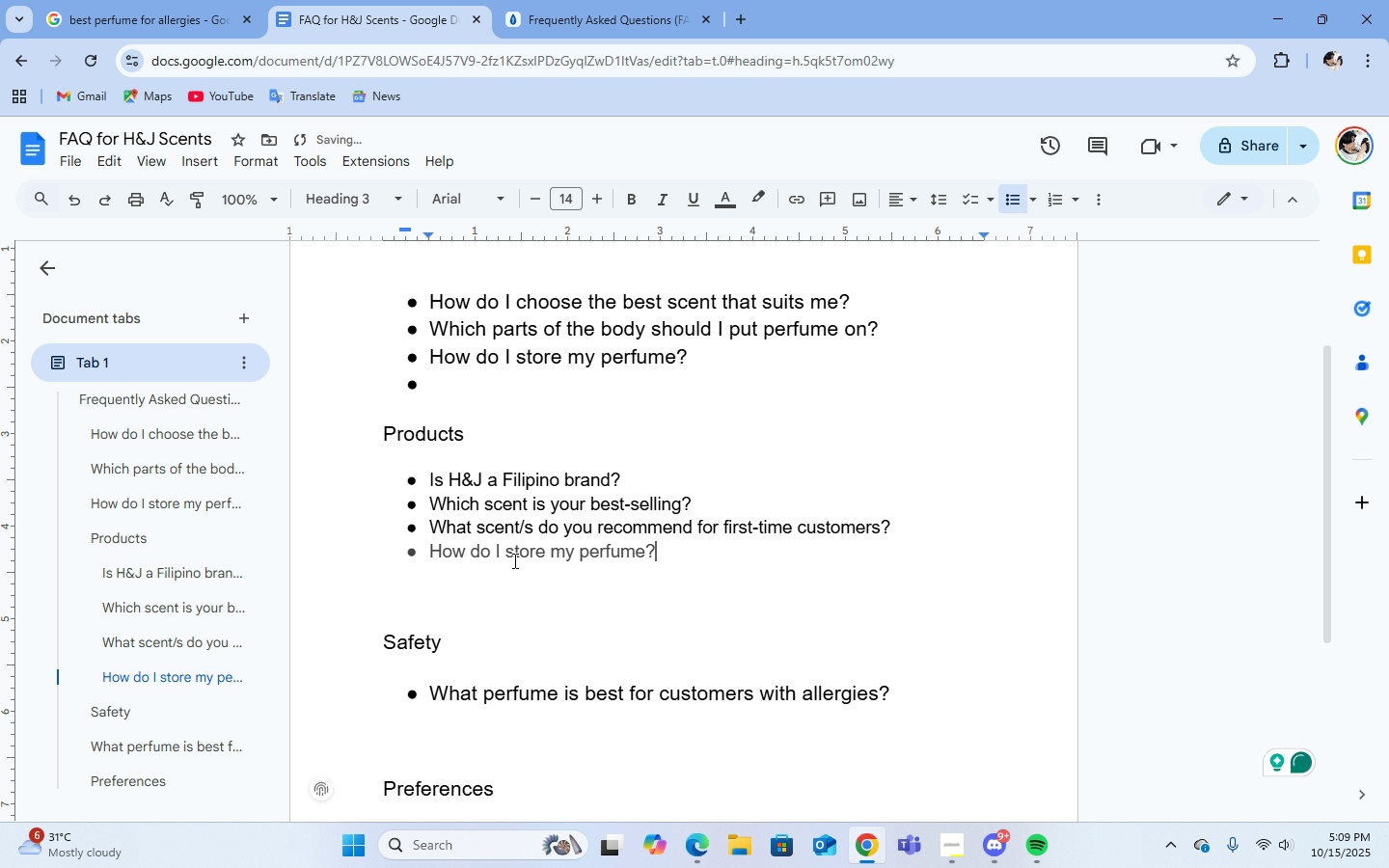 
left_click([705, 362])
 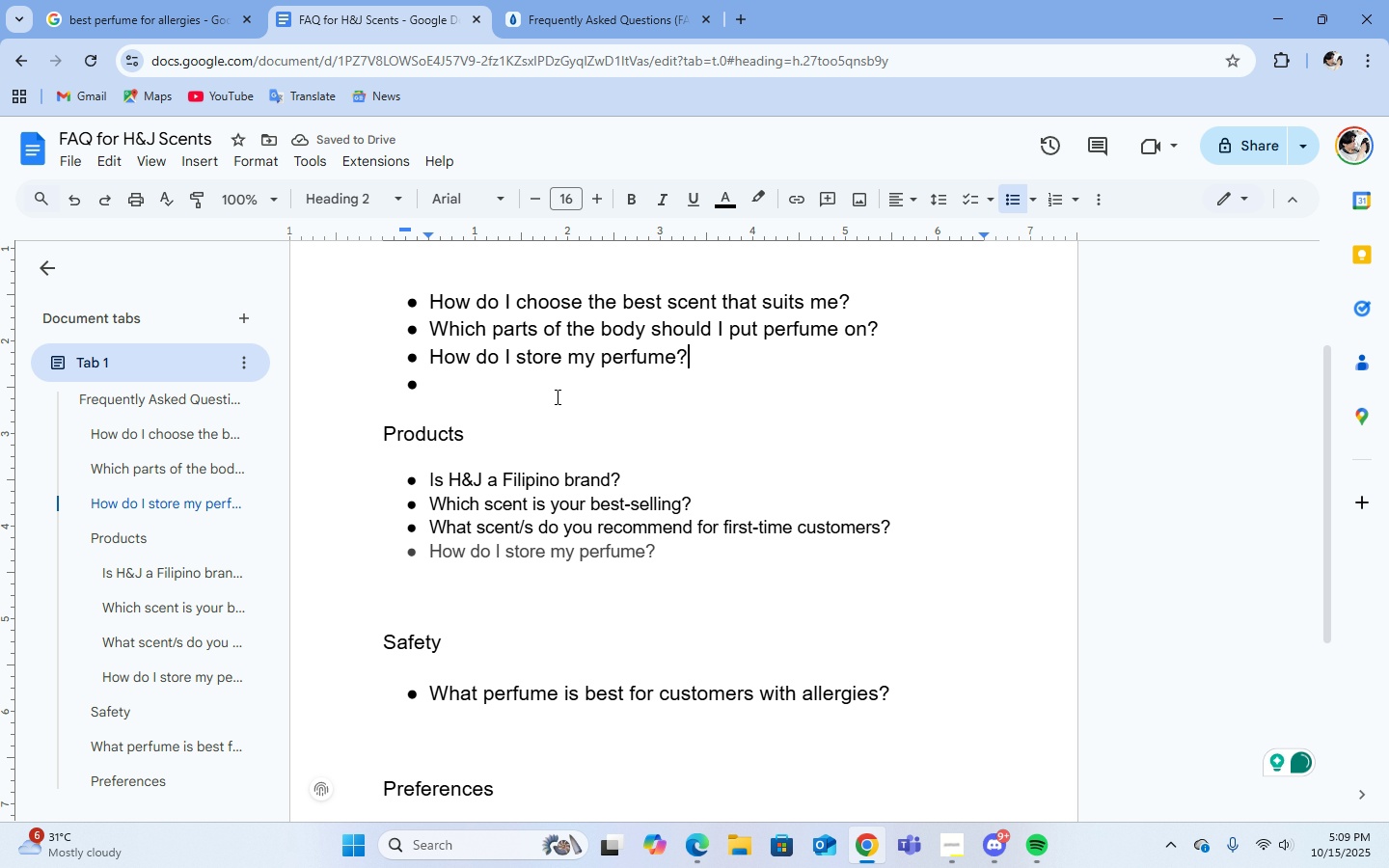 
left_click([556, 396])
 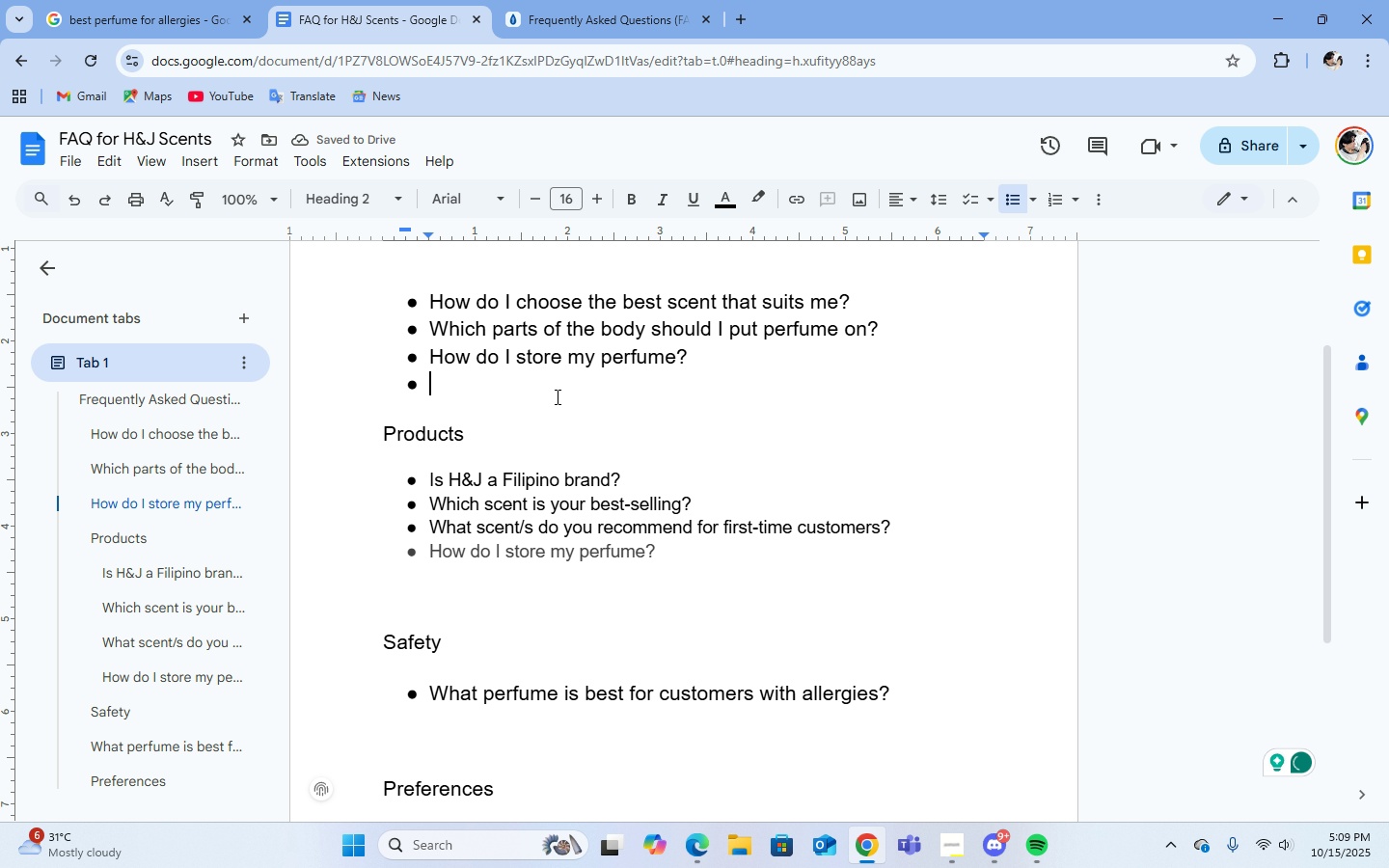 
key(Backspace)
 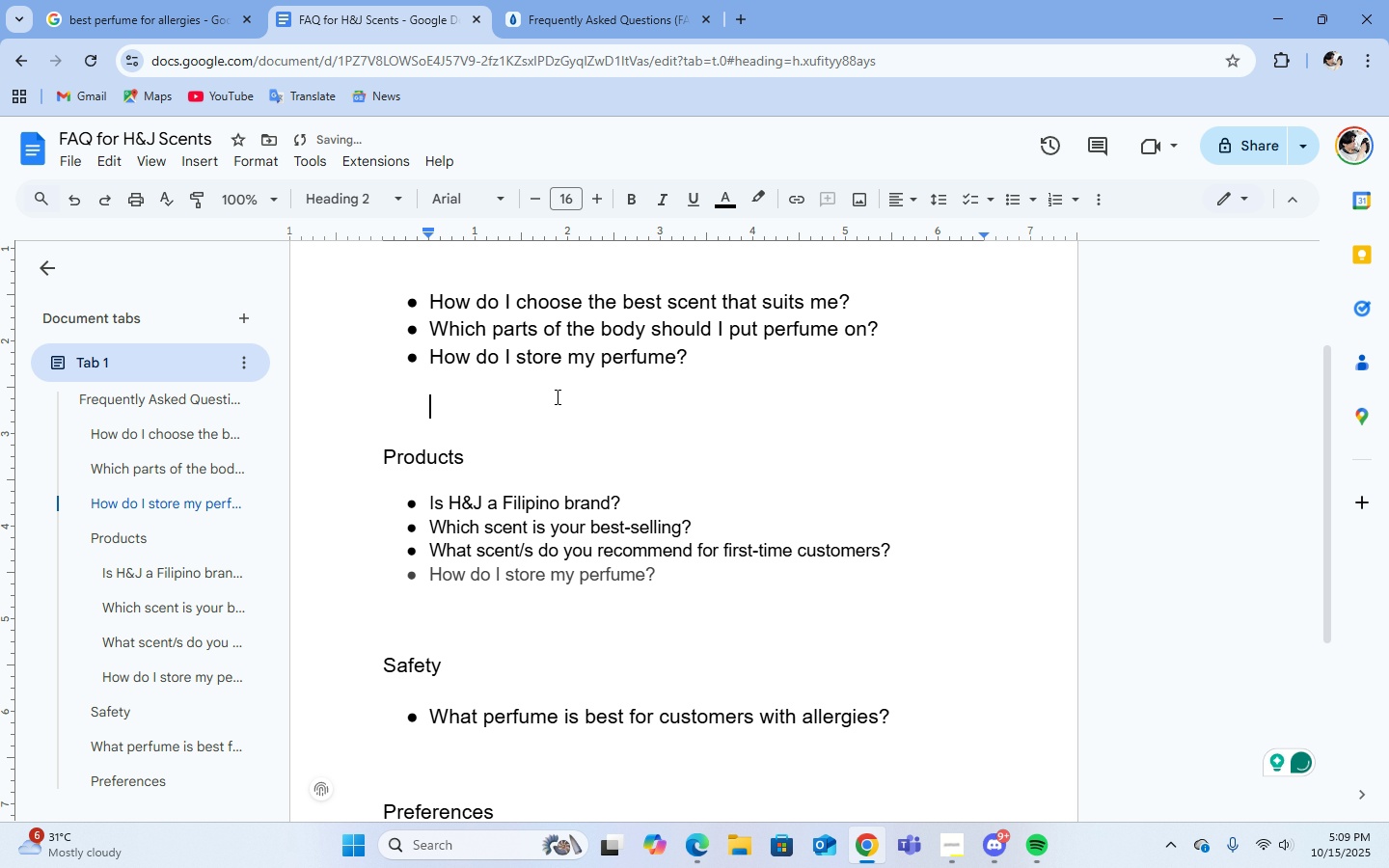 
key(Backspace)
 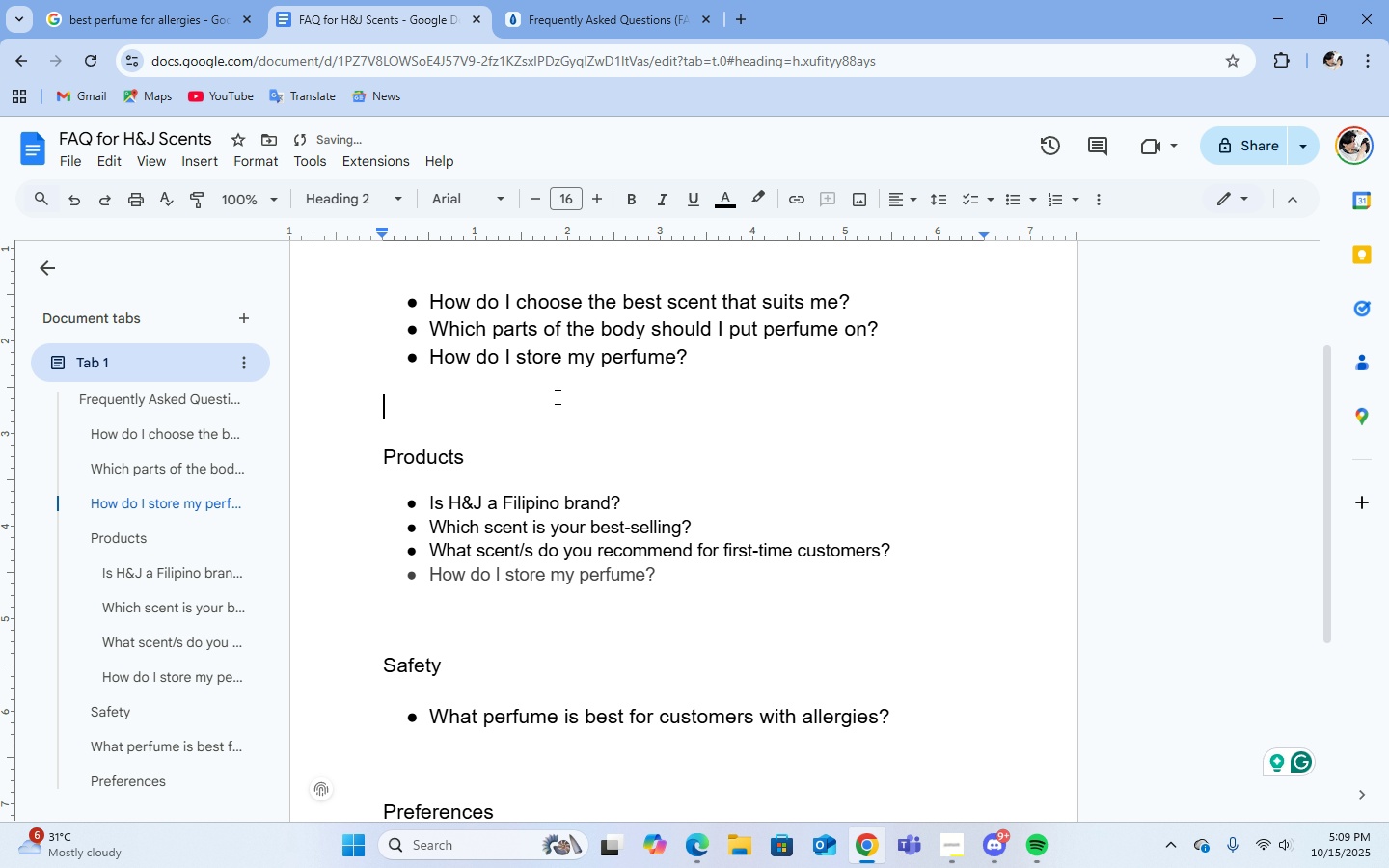 
key(Backspace)
 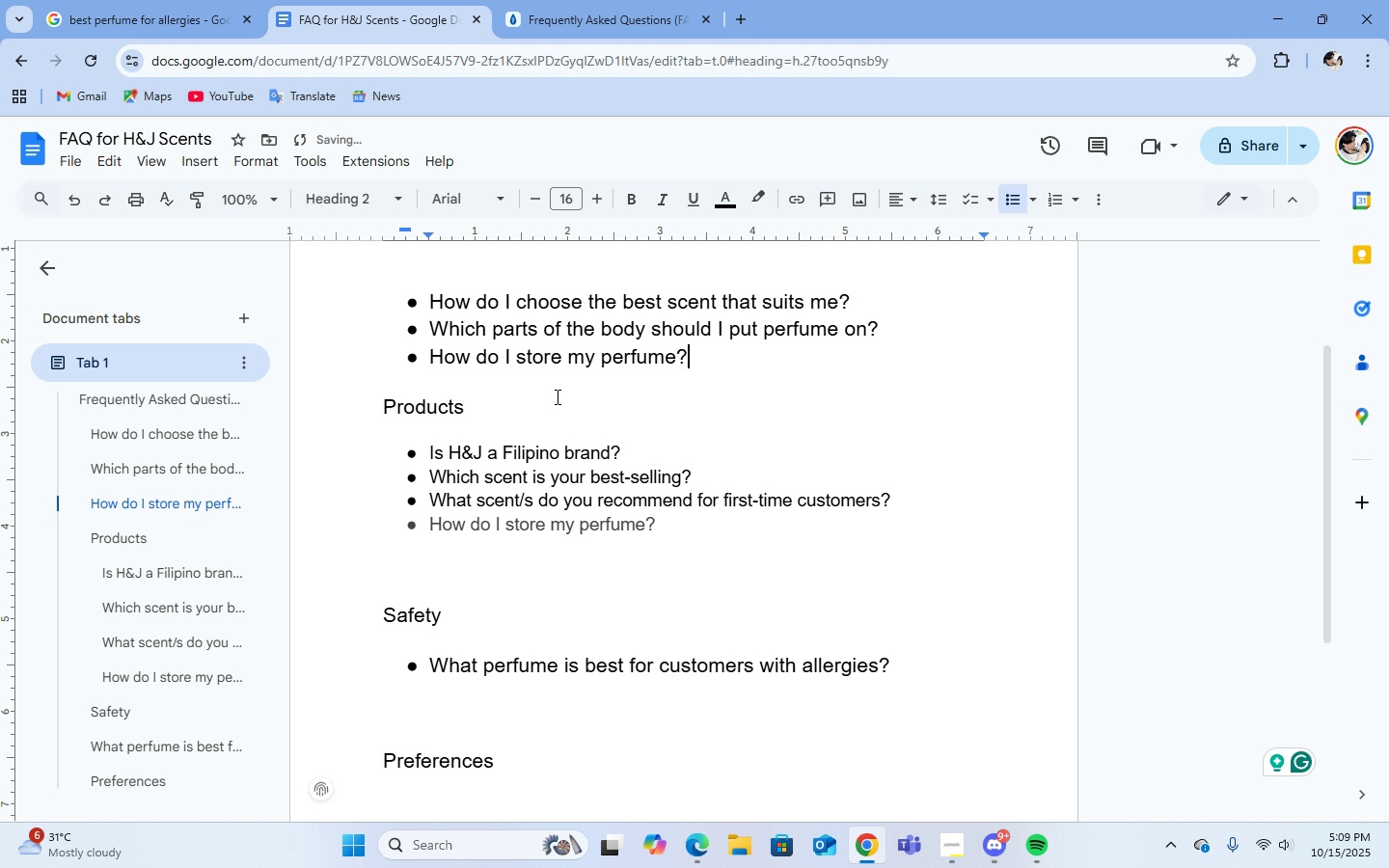 
hold_key(key=Backspace, duration=1.28)
 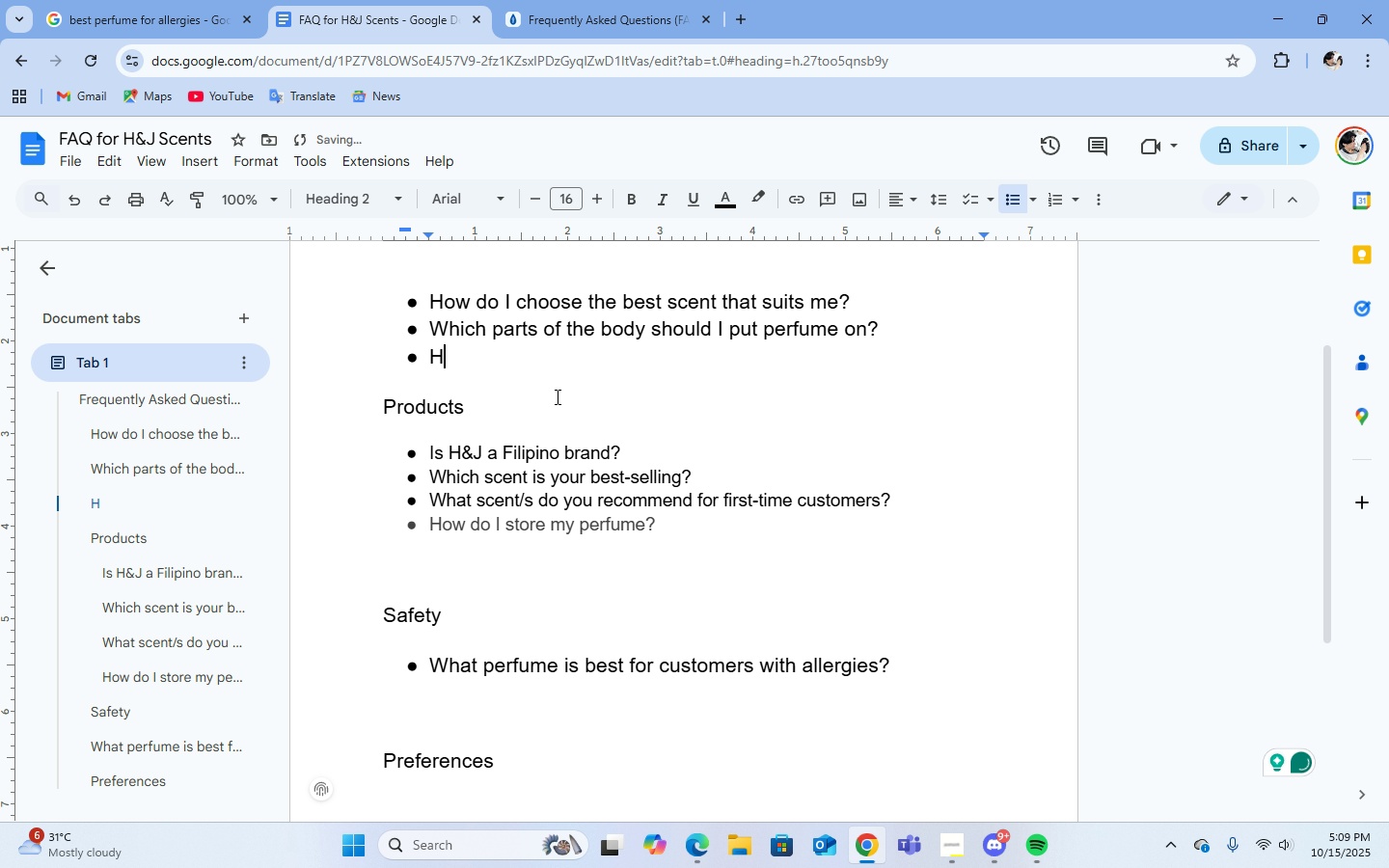 
key(Backspace)
 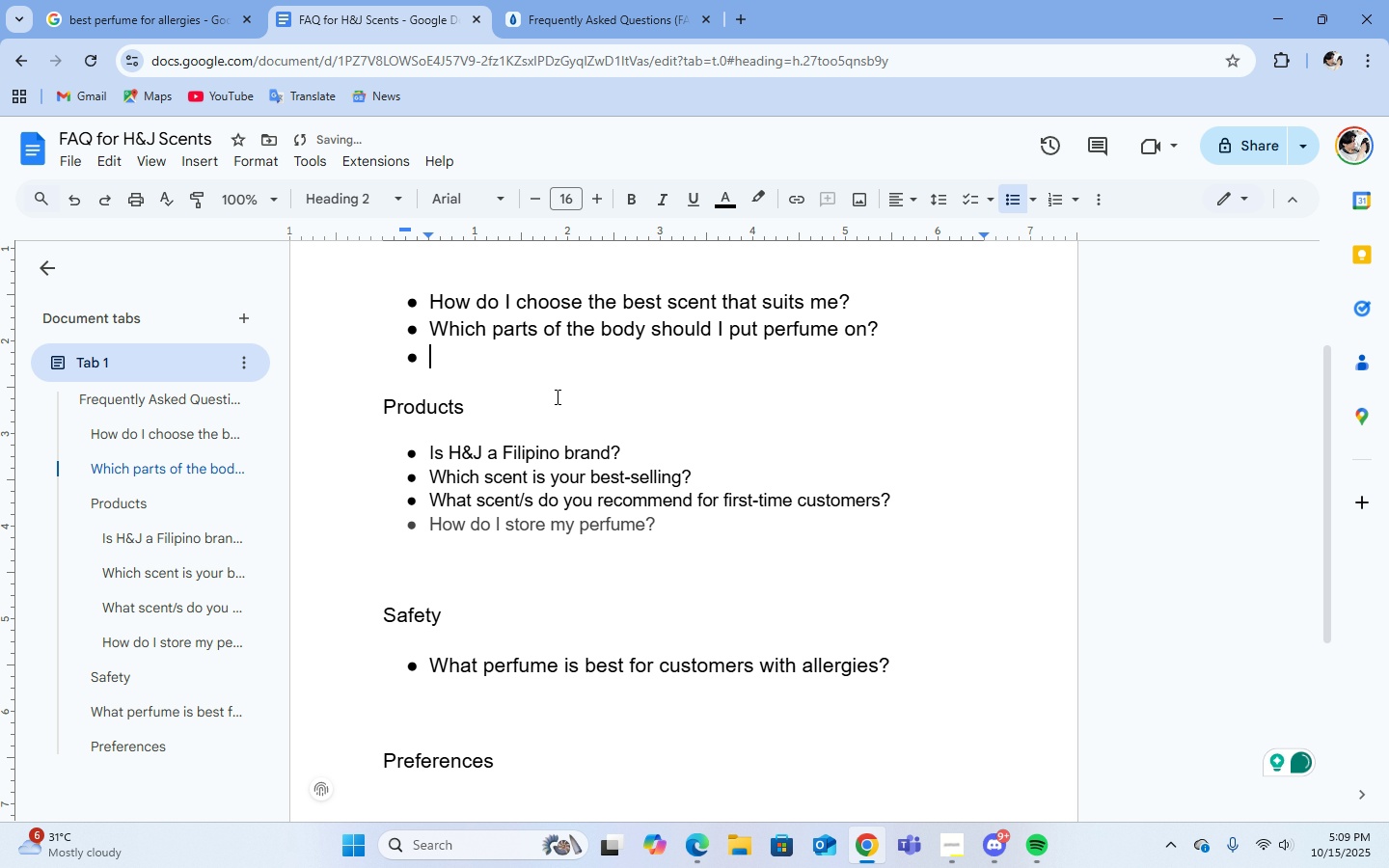 
key(Backspace)
 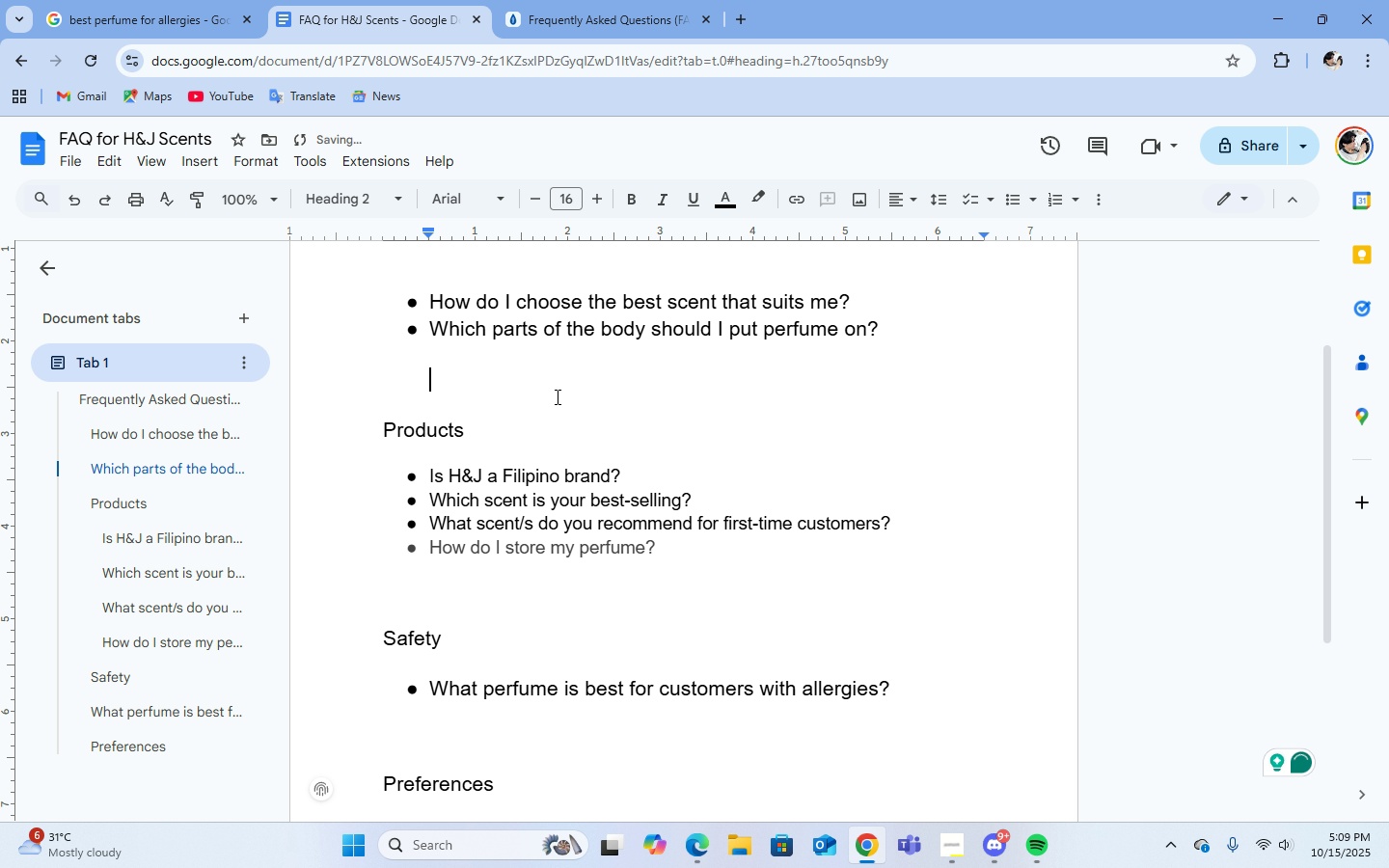 
key(Backspace)
 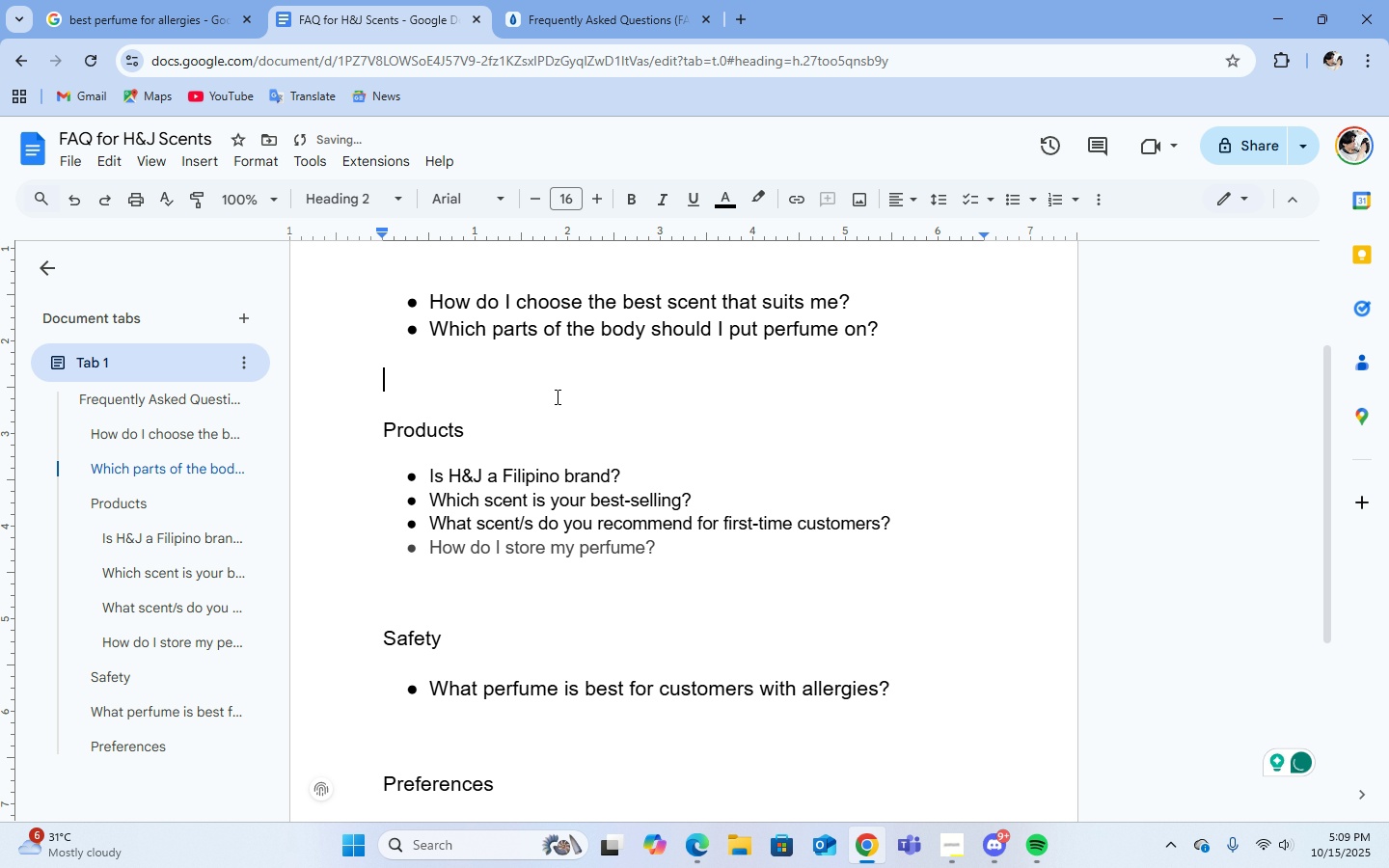 
key(Backspace)
 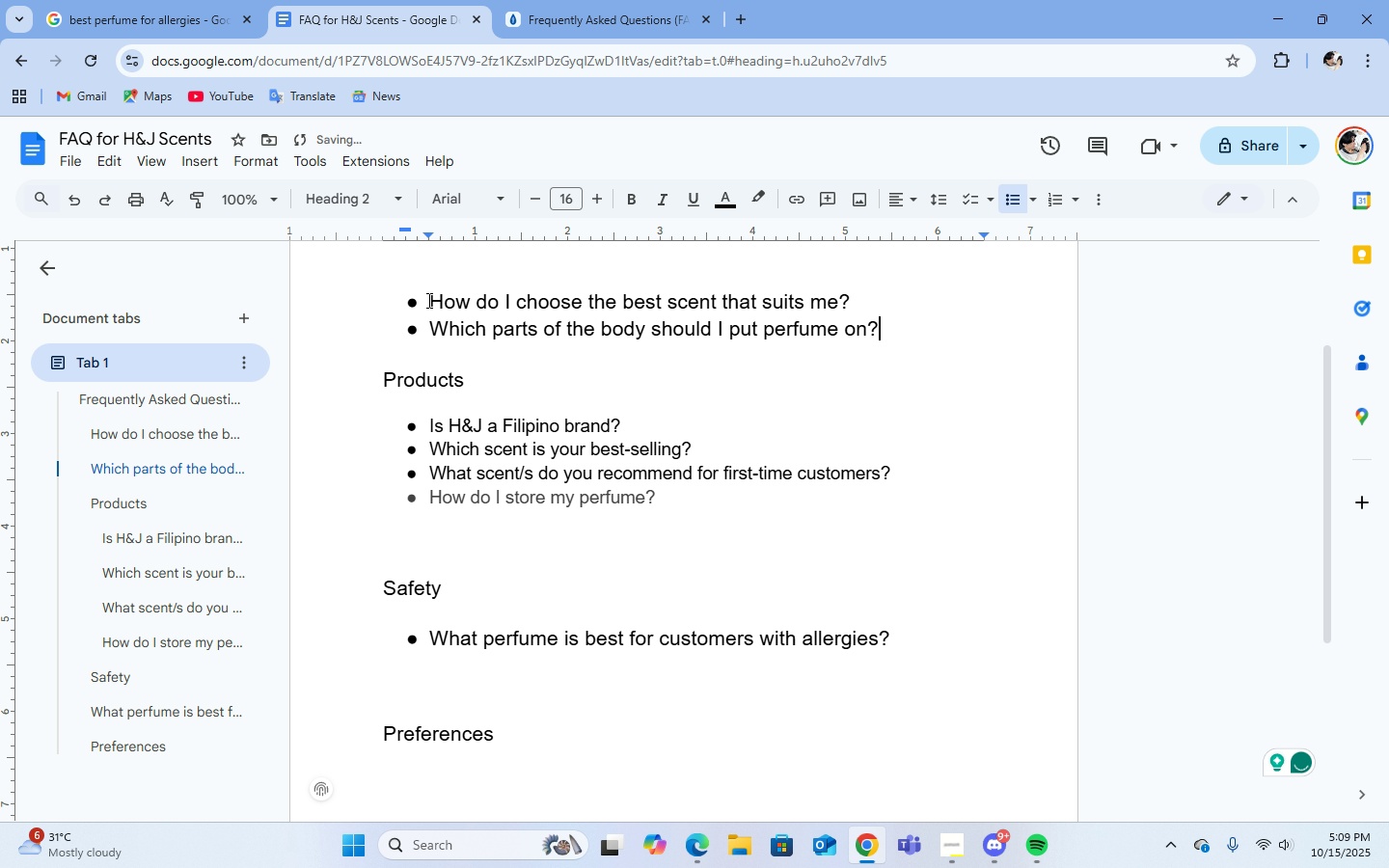 
middle_click([486, 320])
 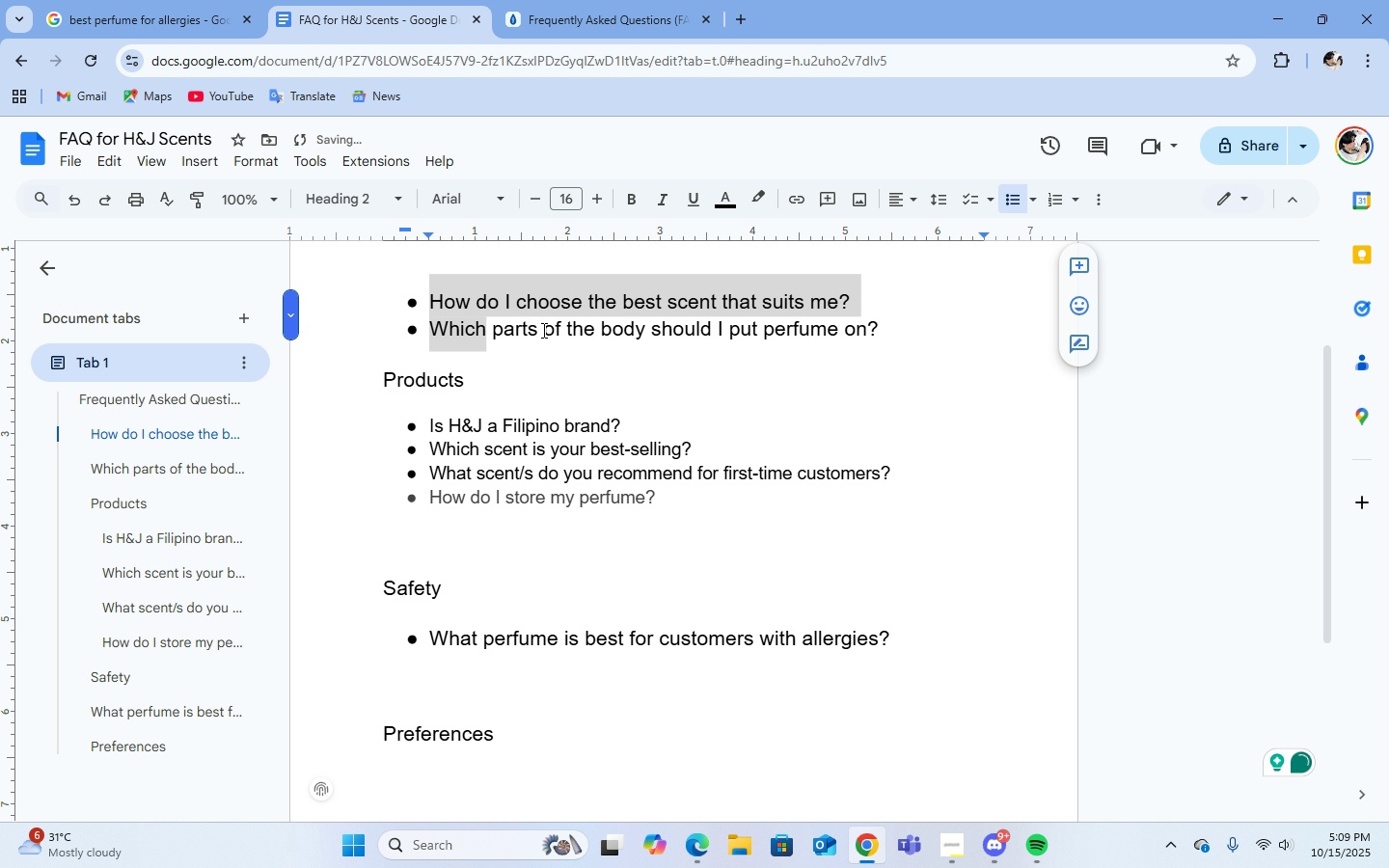 
middle_click([535, 330])
 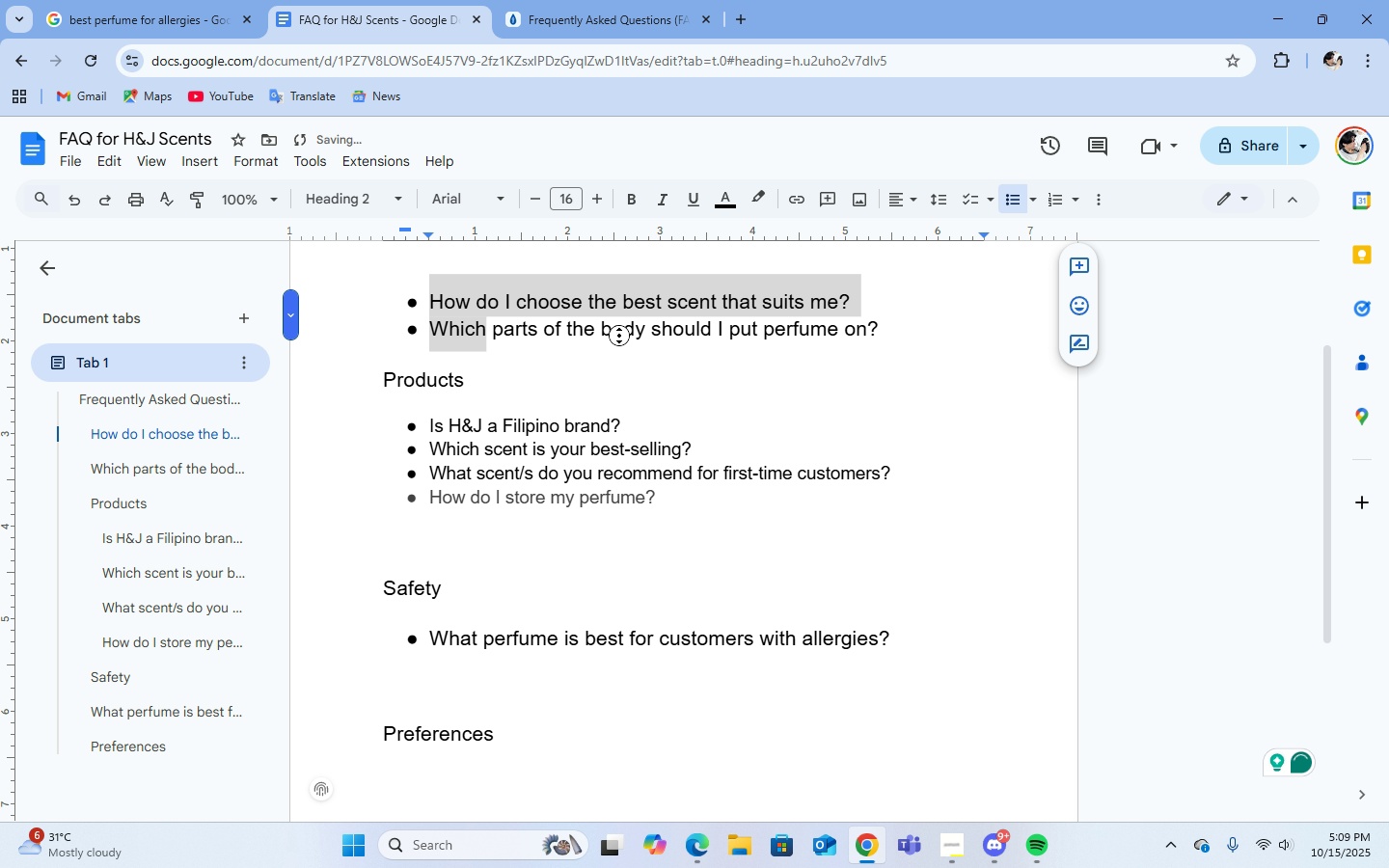 
middle_click([619, 336])
 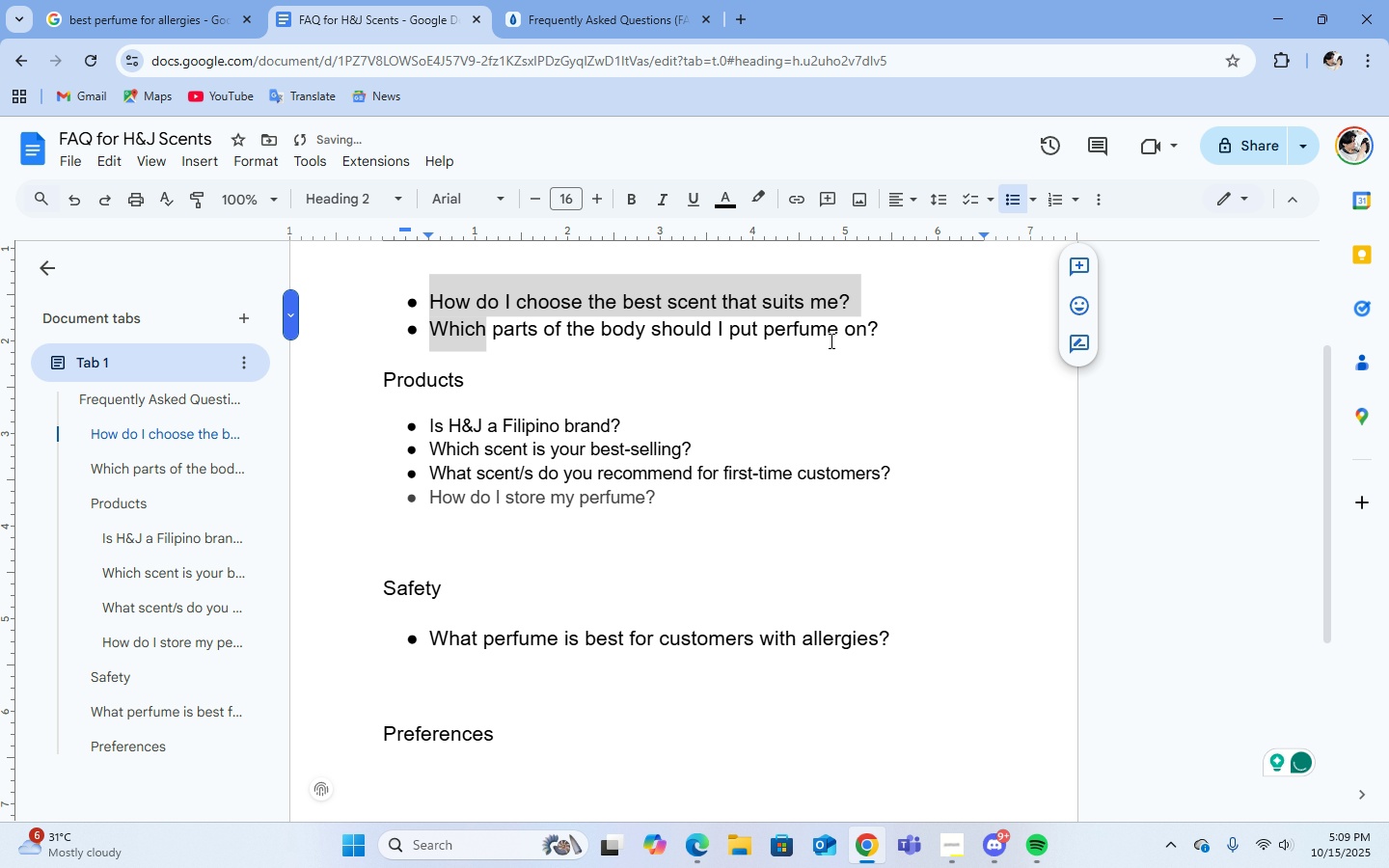 
double_click([830, 340])
 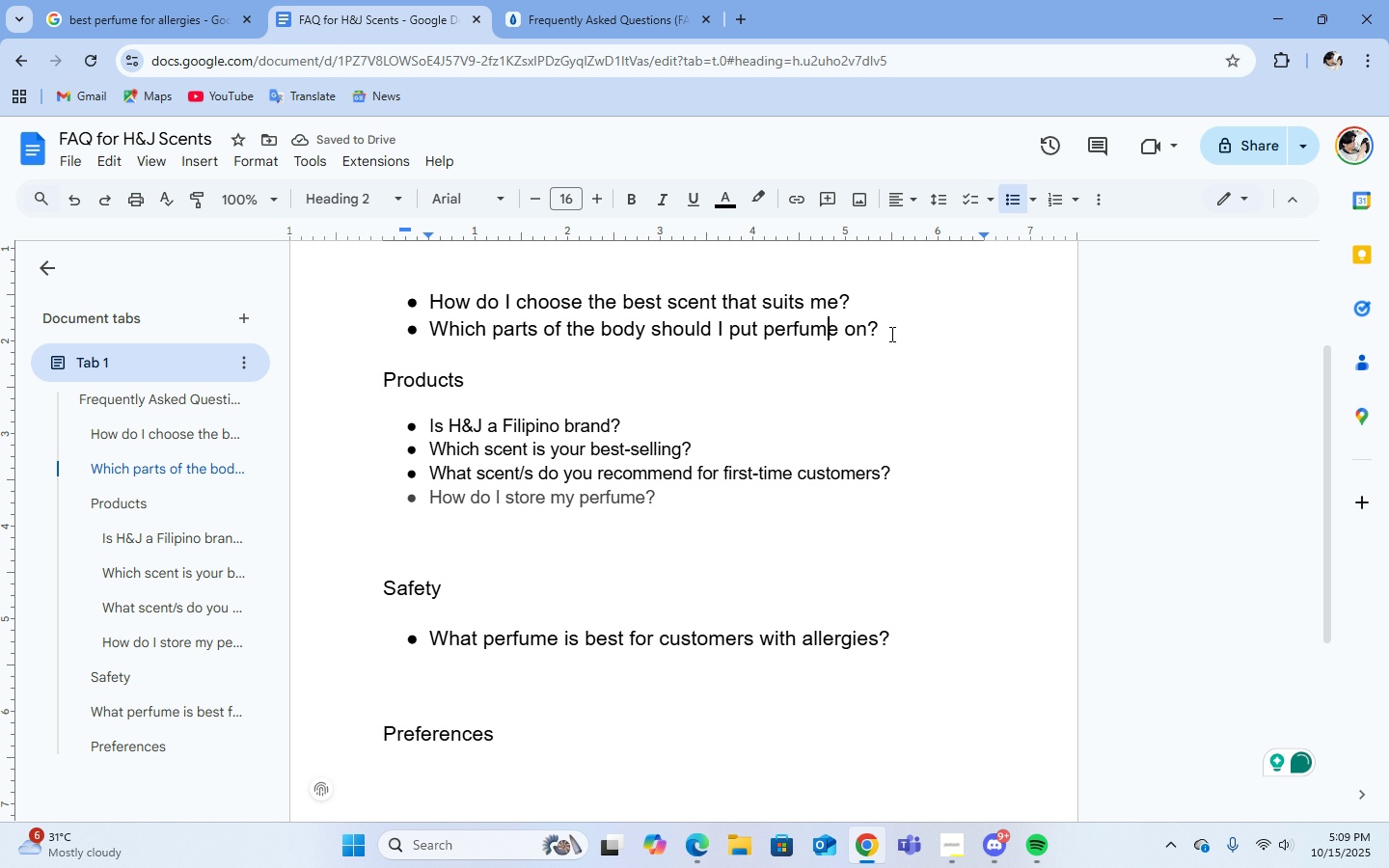 
left_click([890, 334])
 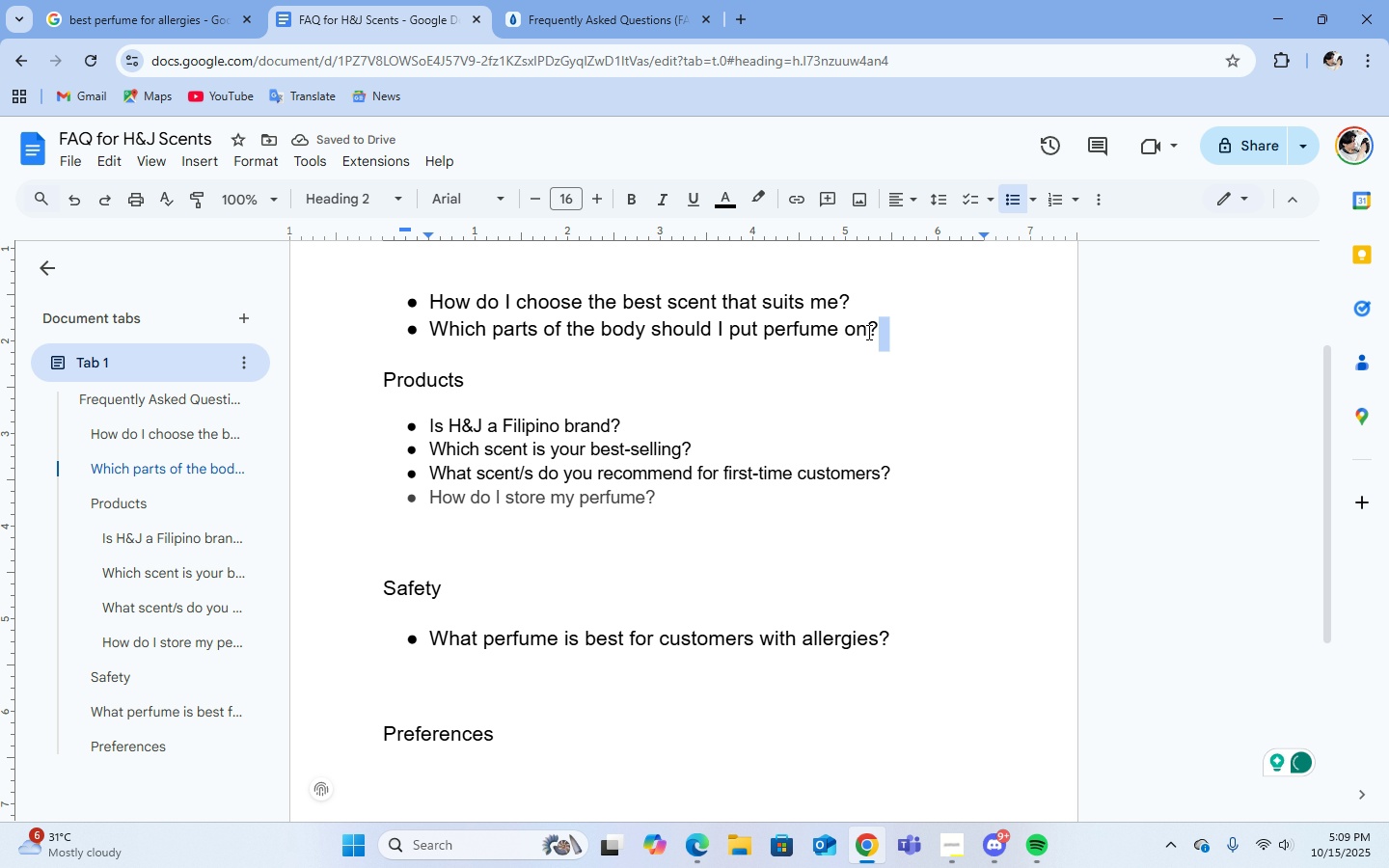 
middle_click([796, 316])
 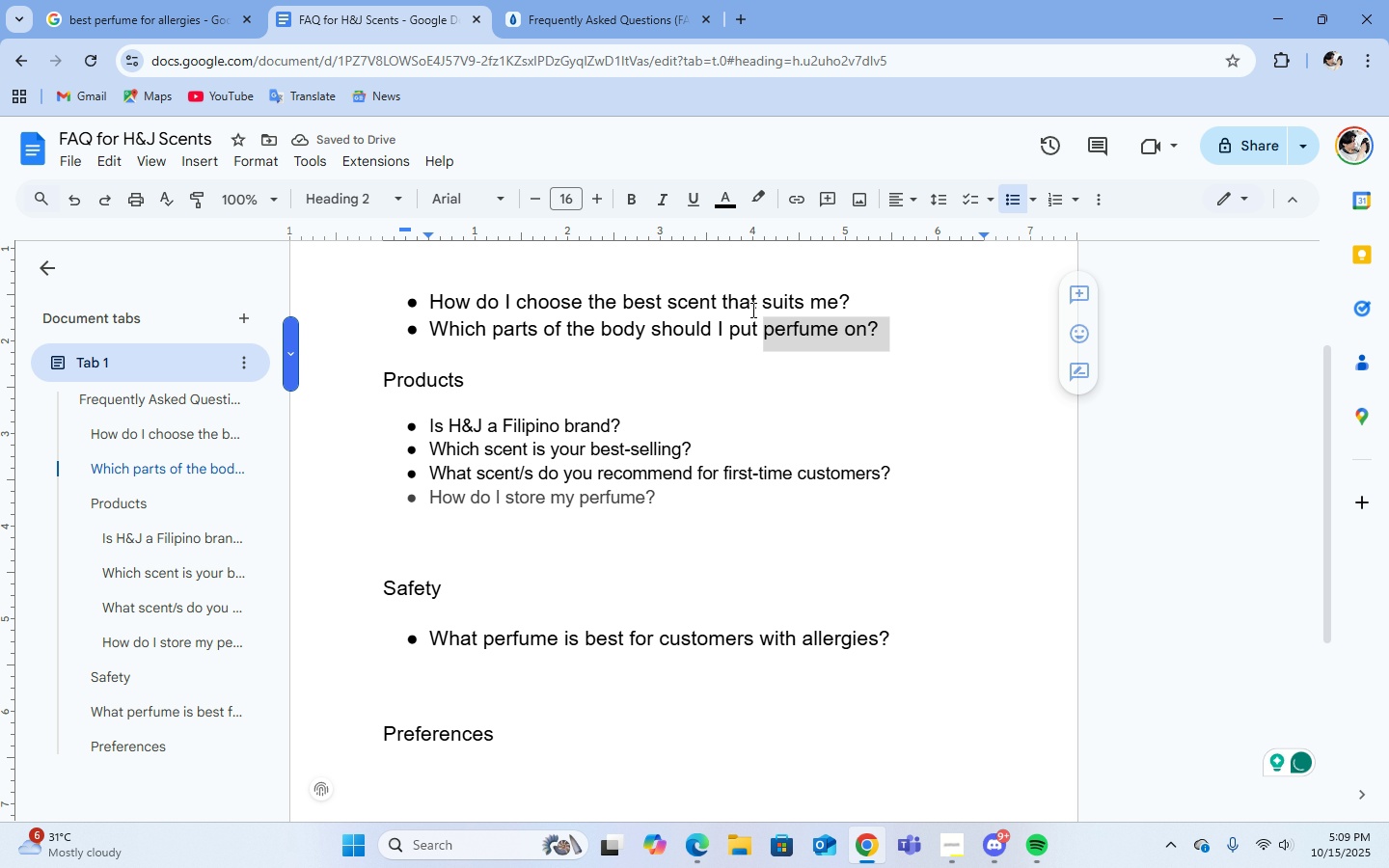 
middle_click([777, 314])
 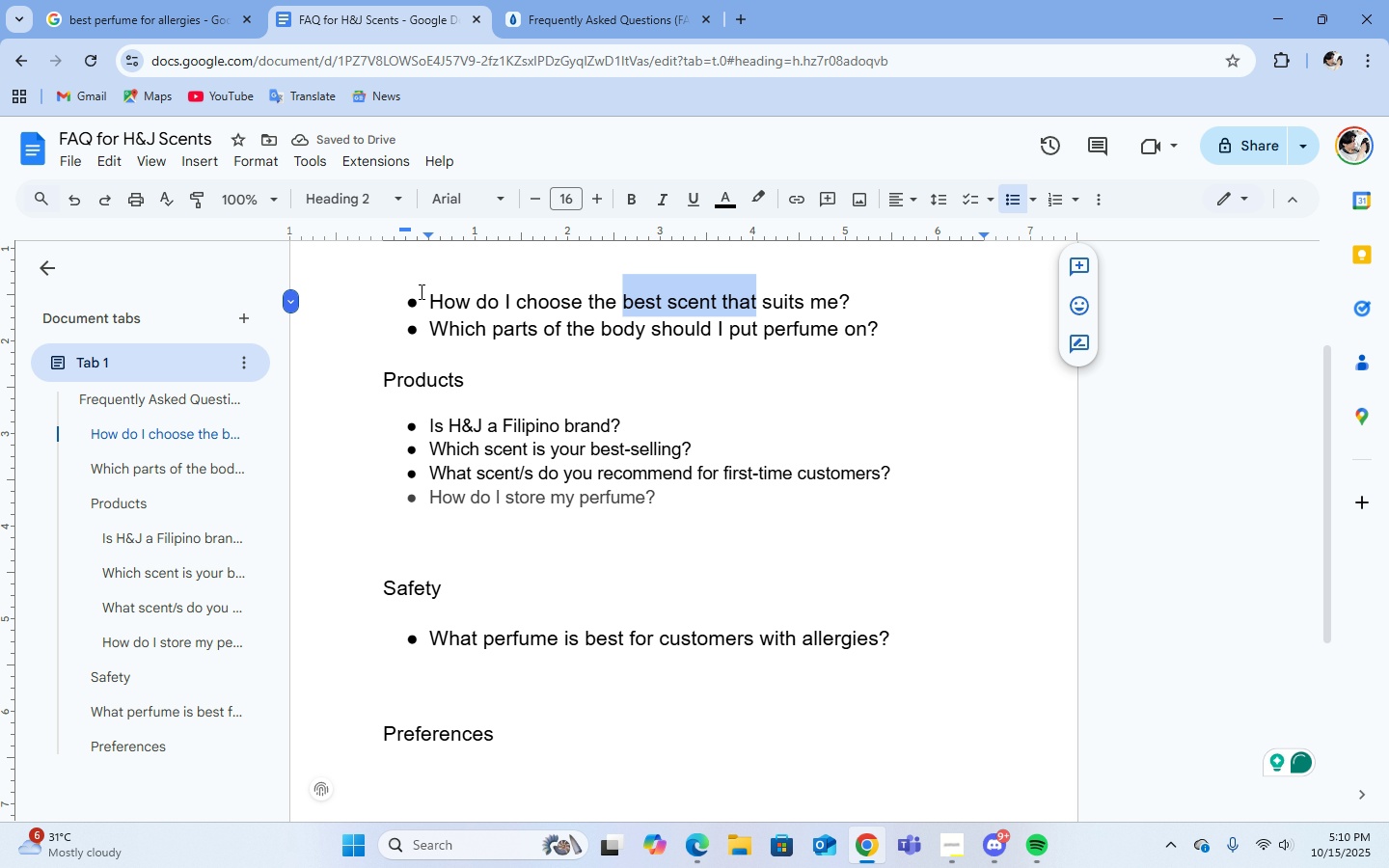 
left_click([427, 296])
 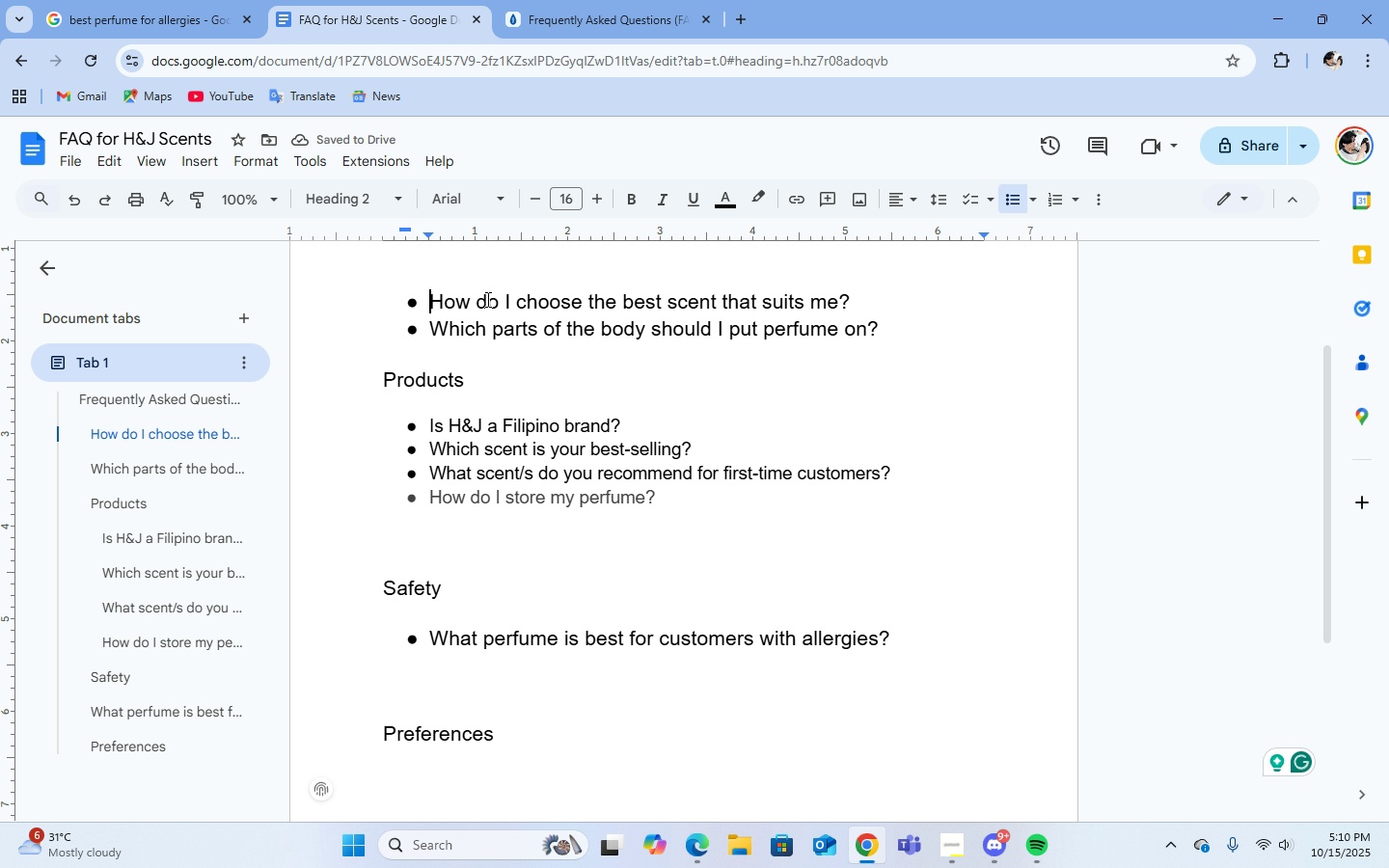 
middle_click([558, 299])
 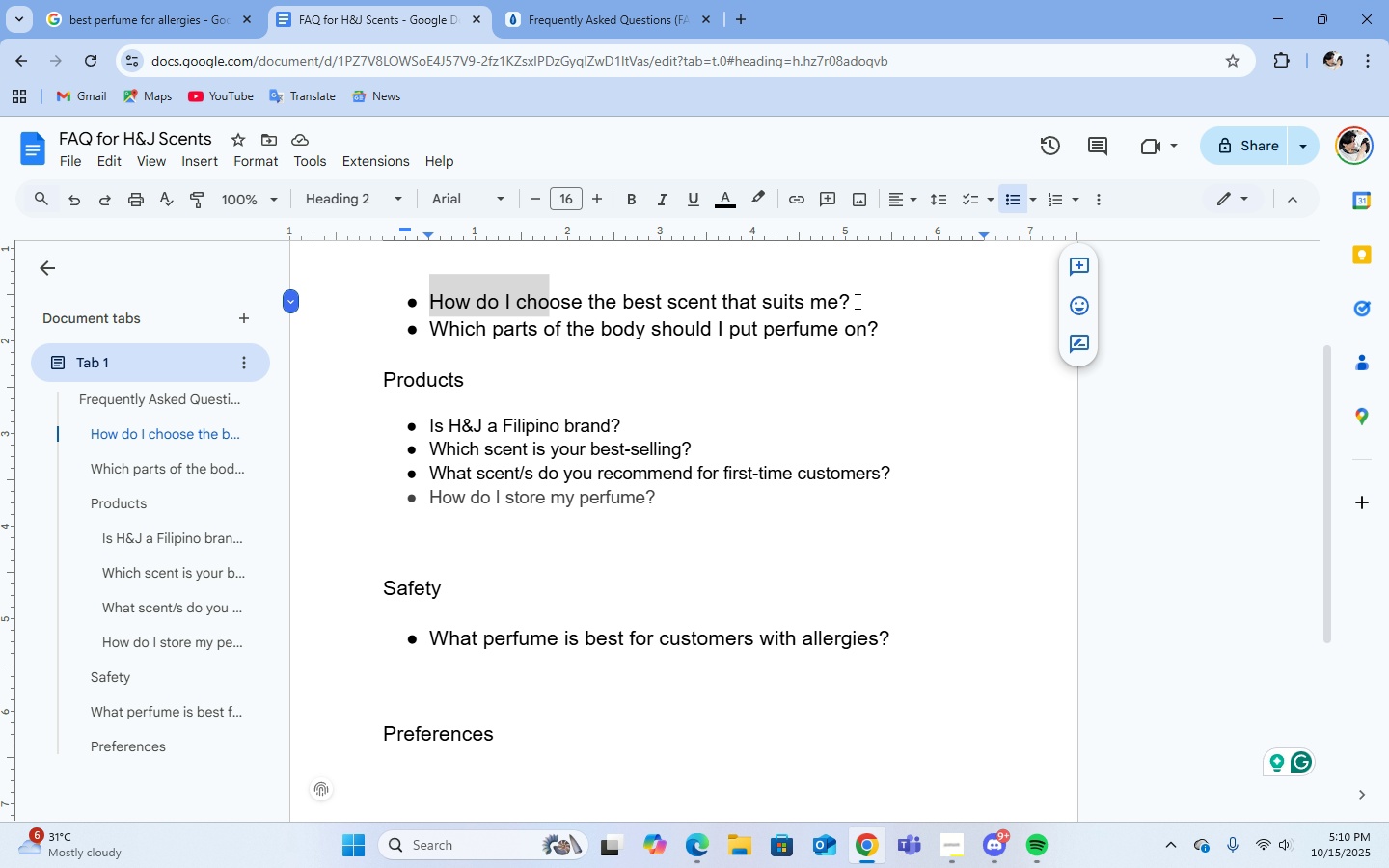 
double_click([869, 301])
 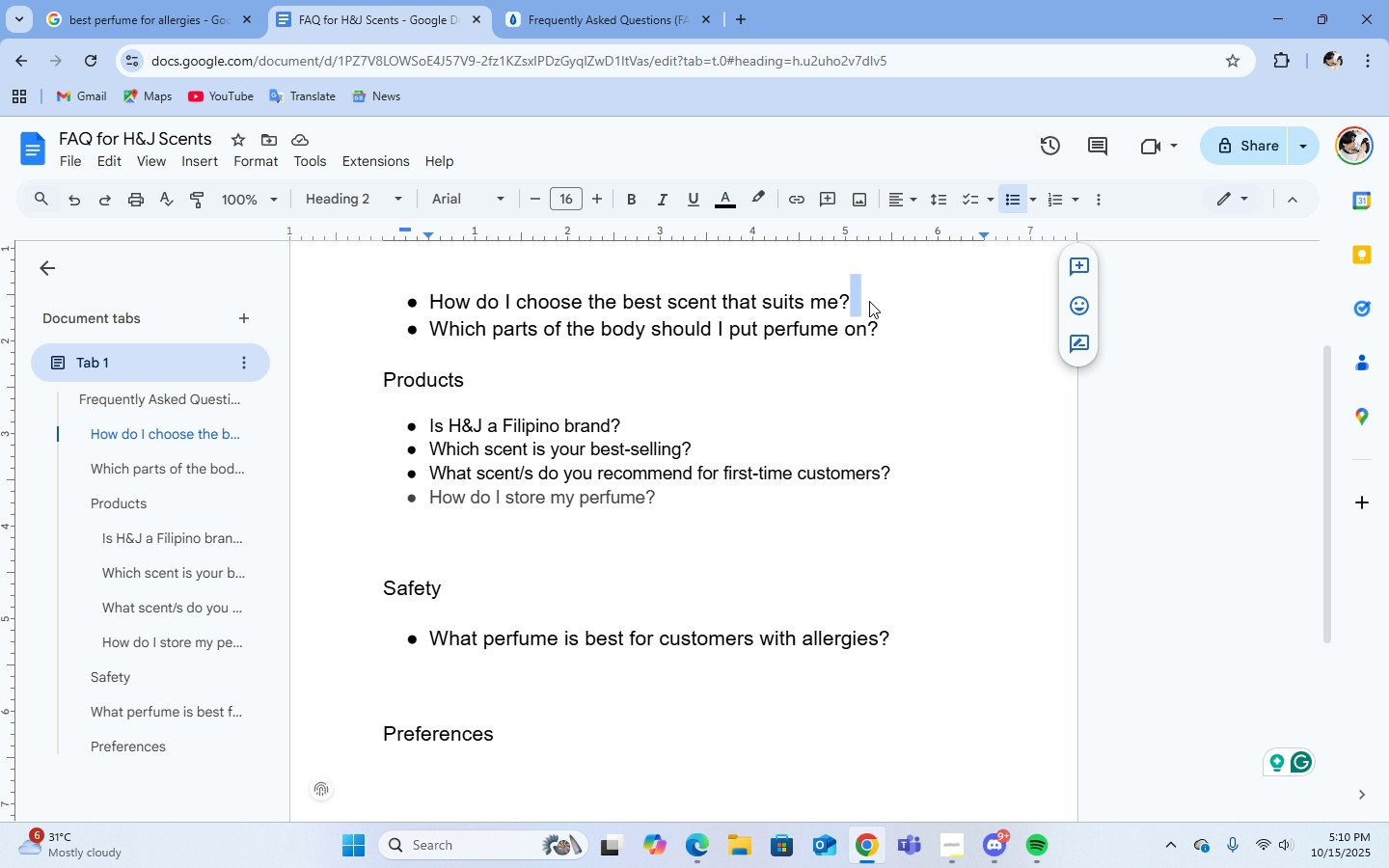 
left_click([869, 301])
 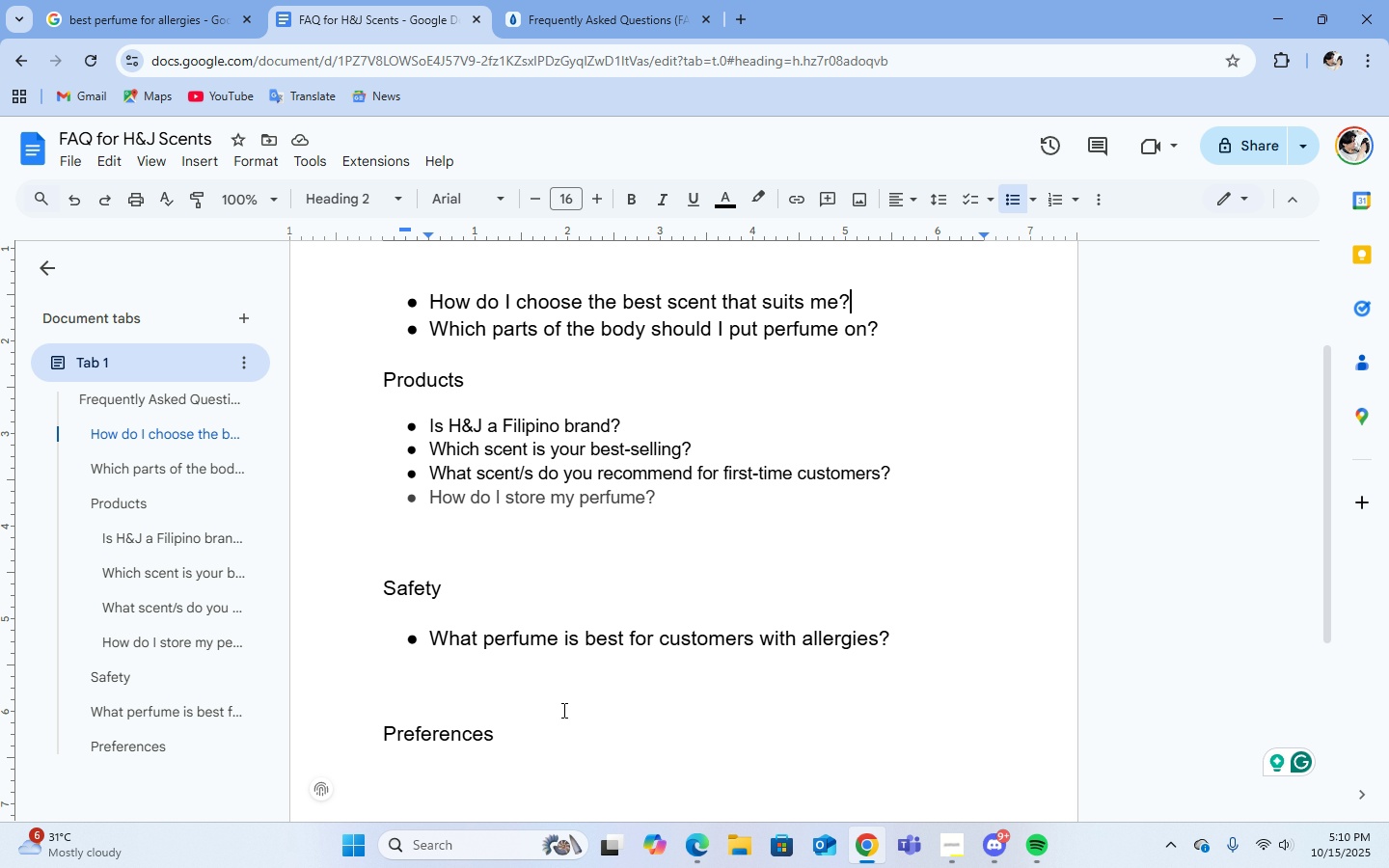 
scroll: coordinate [589, 700], scroll_direction: down, amount: 2.0
 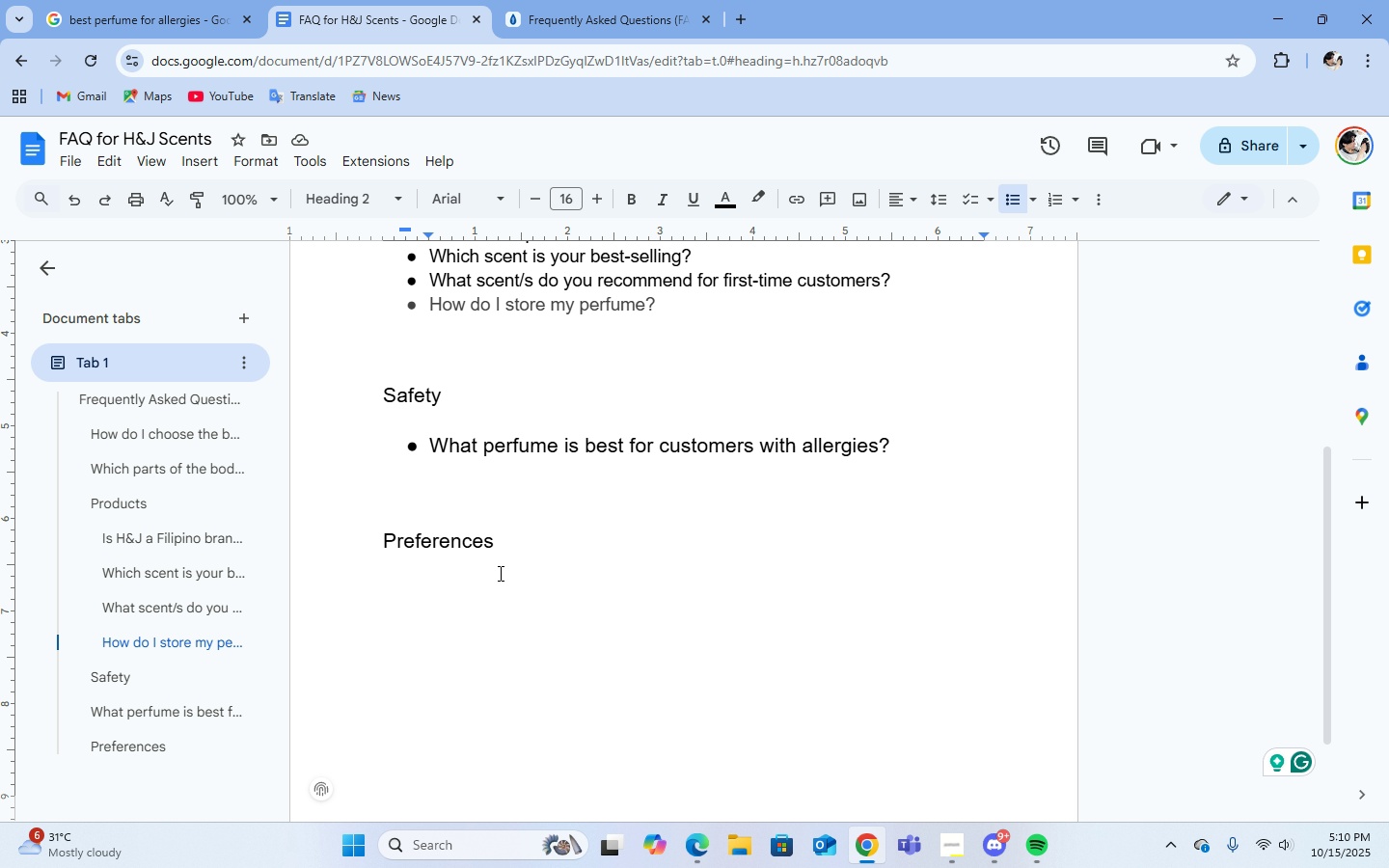 
left_click([499, 573])
 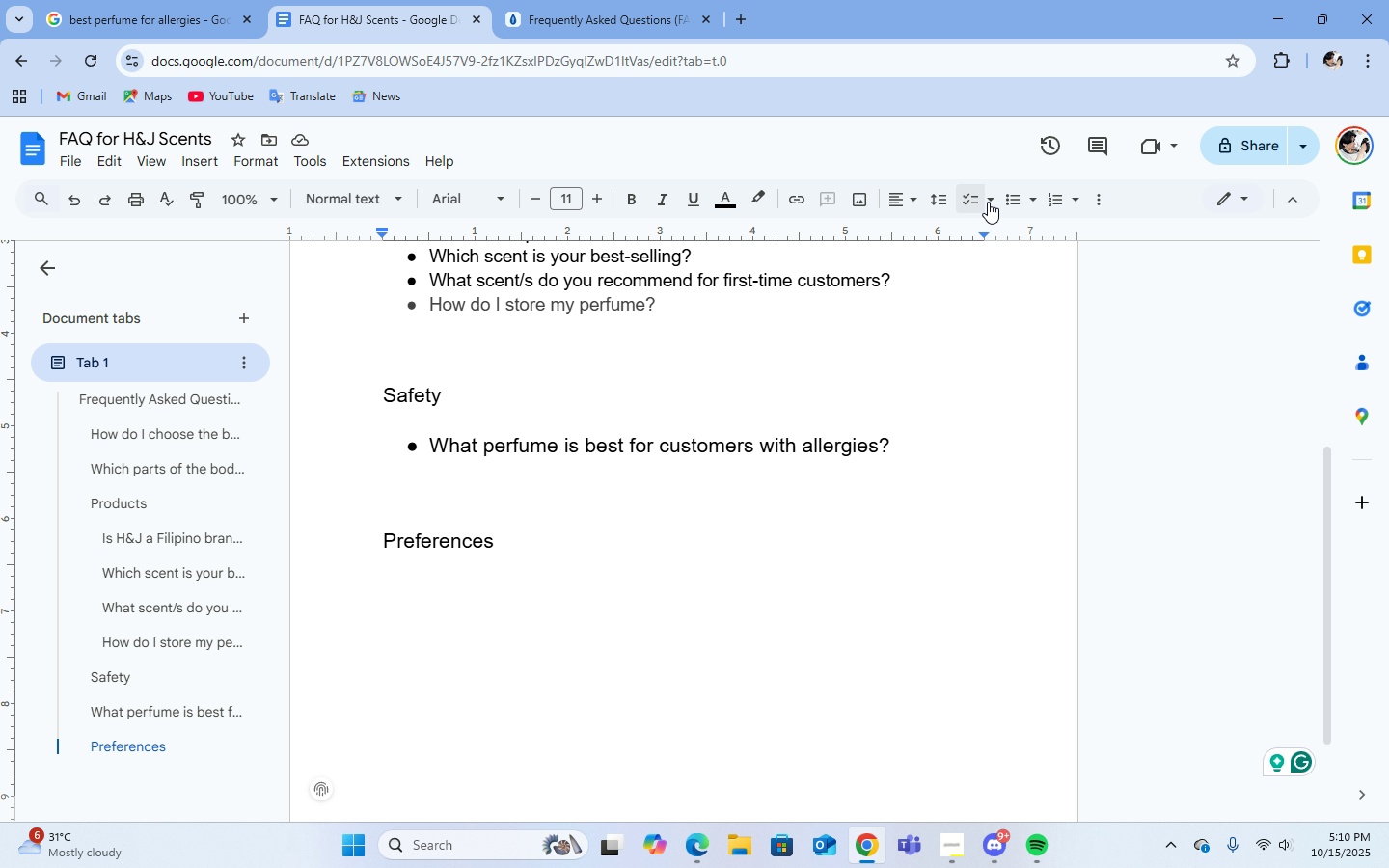 
left_click([1002, 199])
 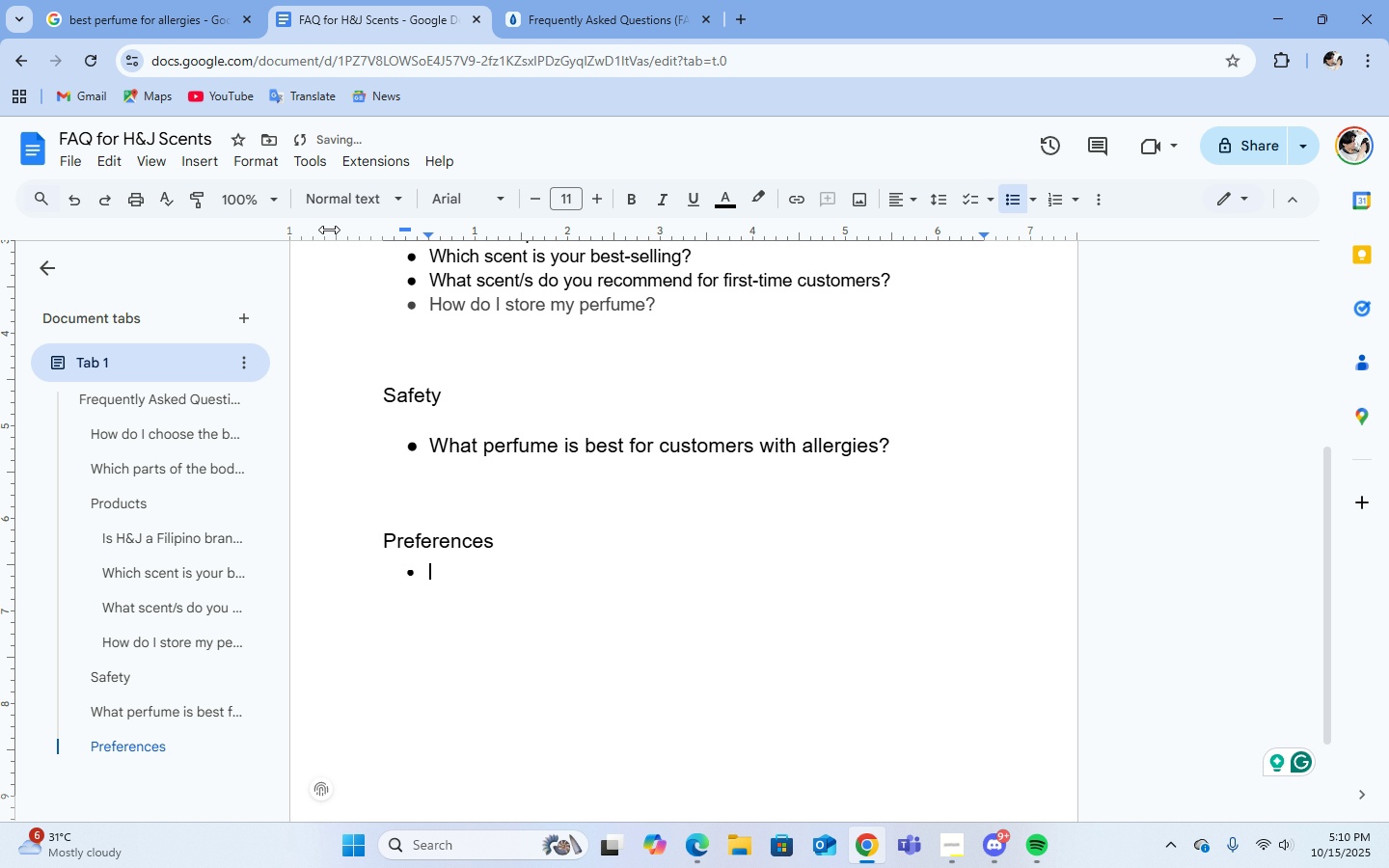 
left_click([350, 208])
 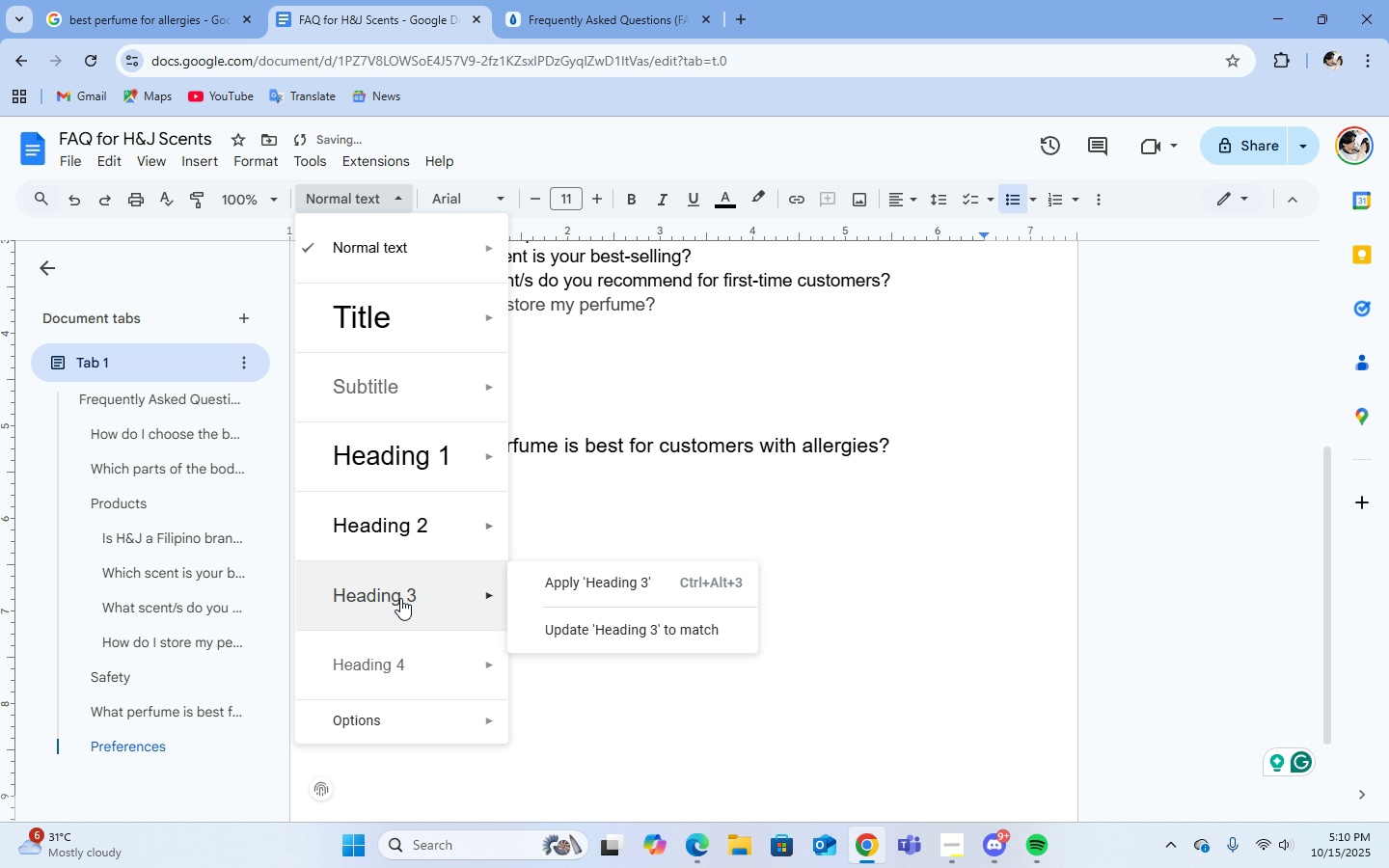 
left_click([400, 600])
 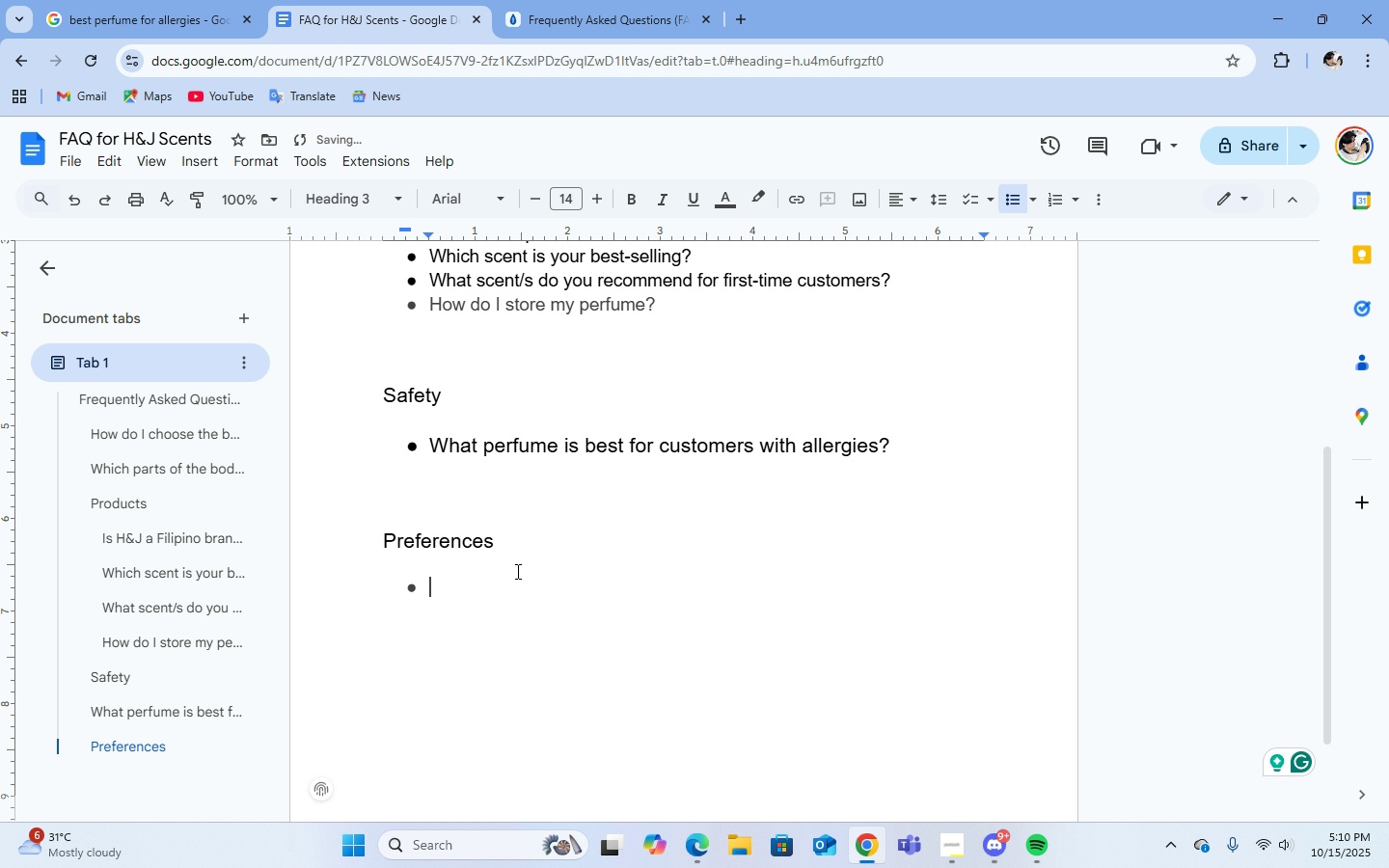 
type(how )
 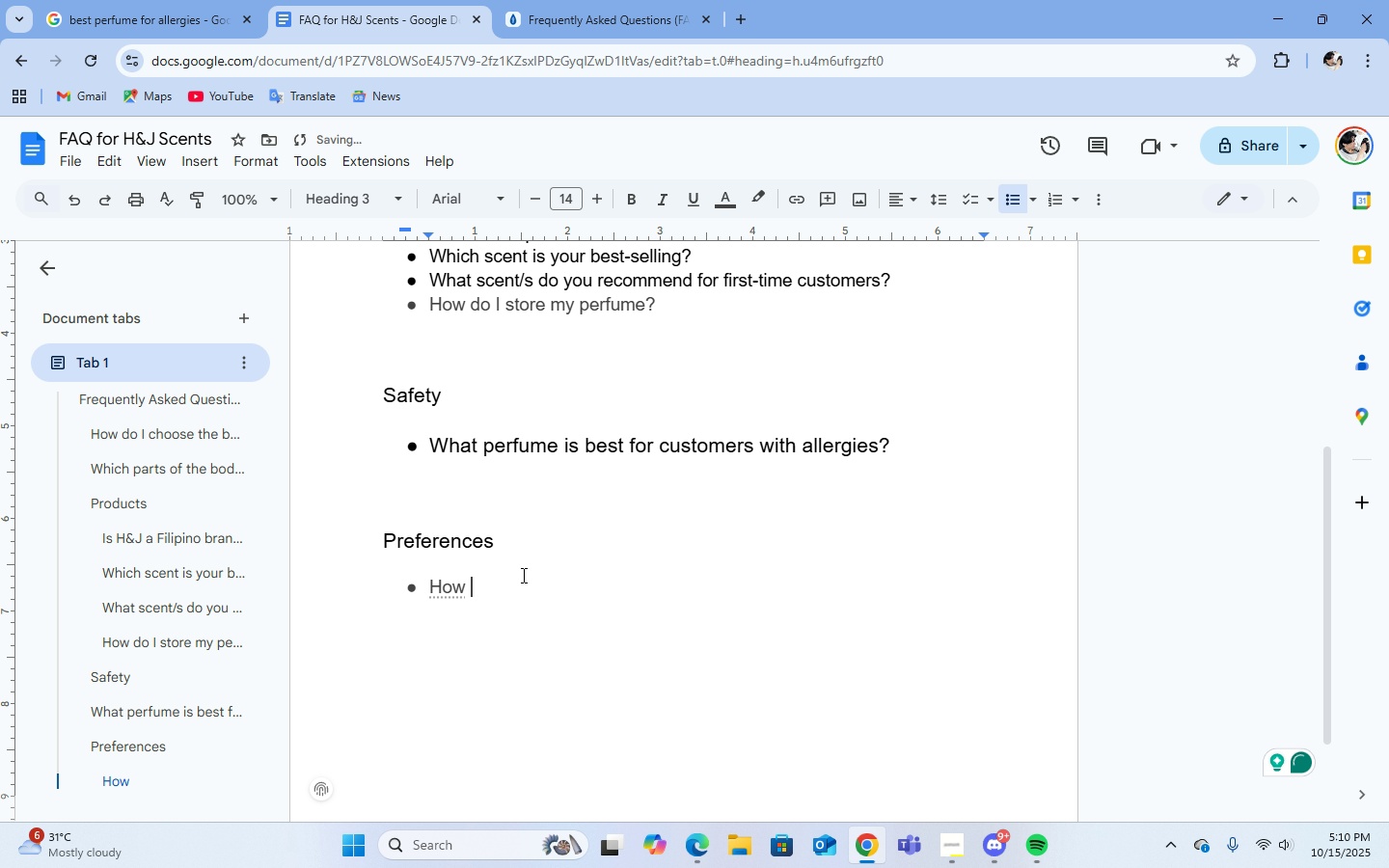 
scroll: coordinate [675, 661], scroll_direction: up, amount: 3.0
 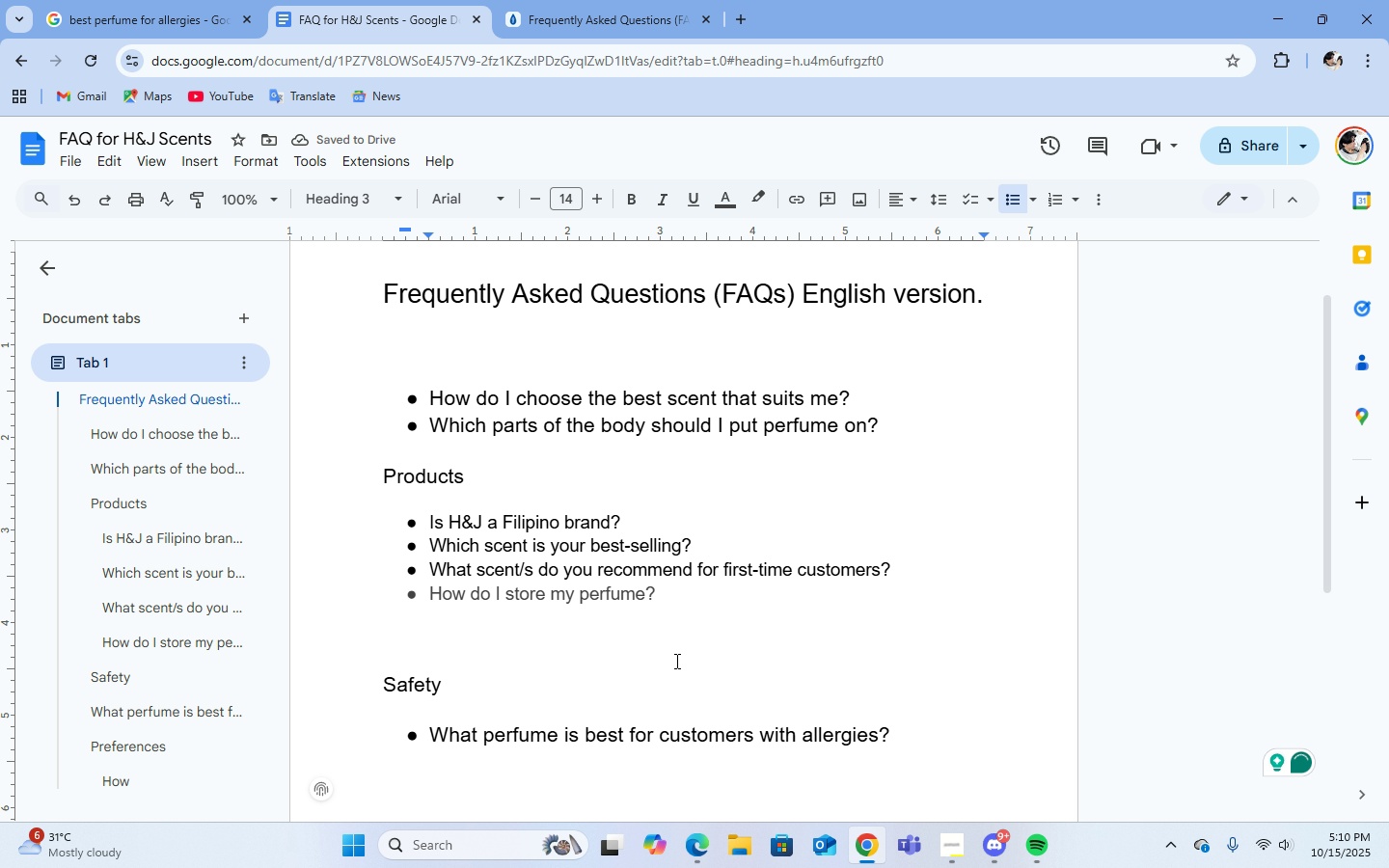 
scroll: coordinate [675, 661], scroll_direction: down, amount: 1.0
 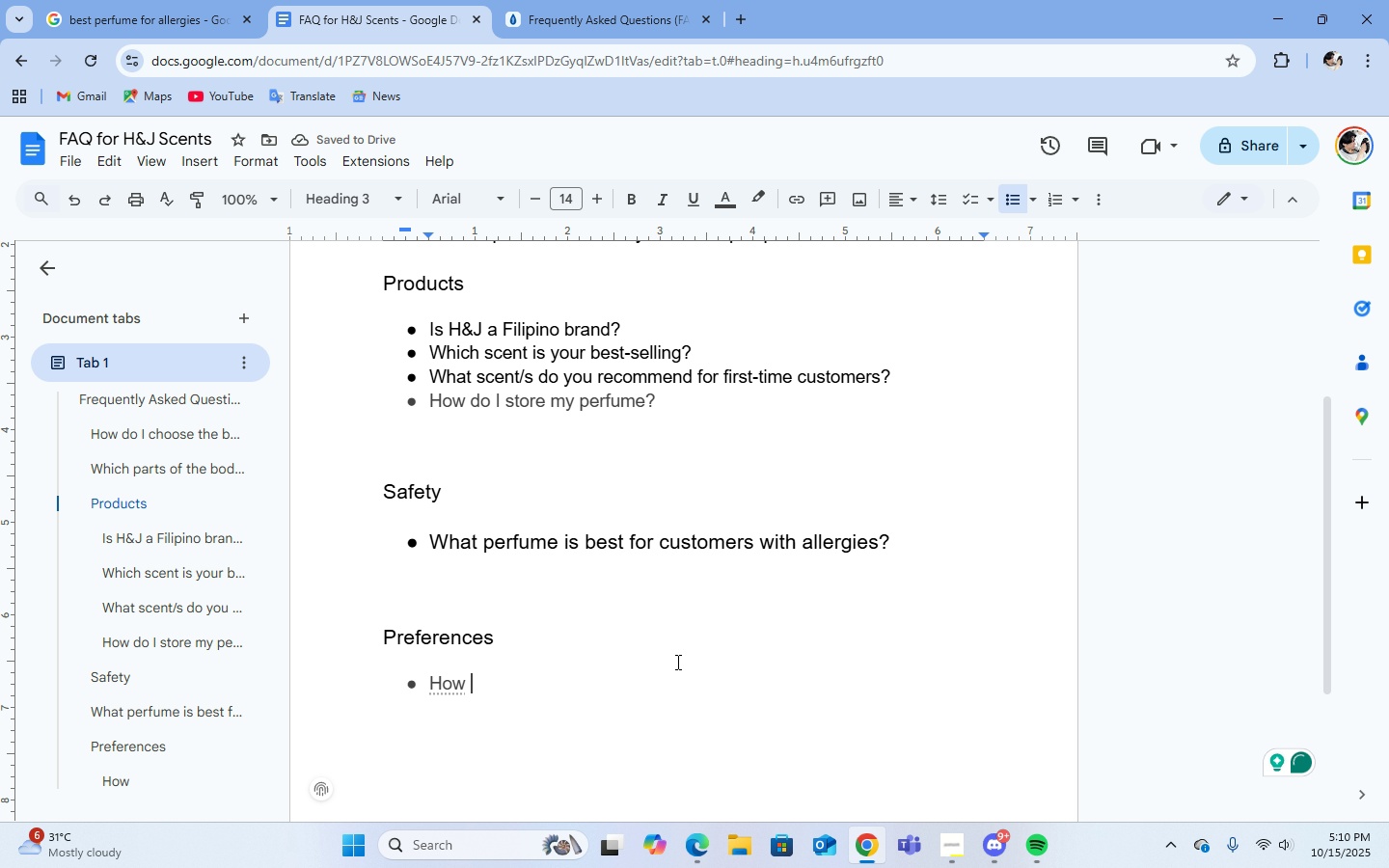 
type(do I choose the best scent that suits me?)
 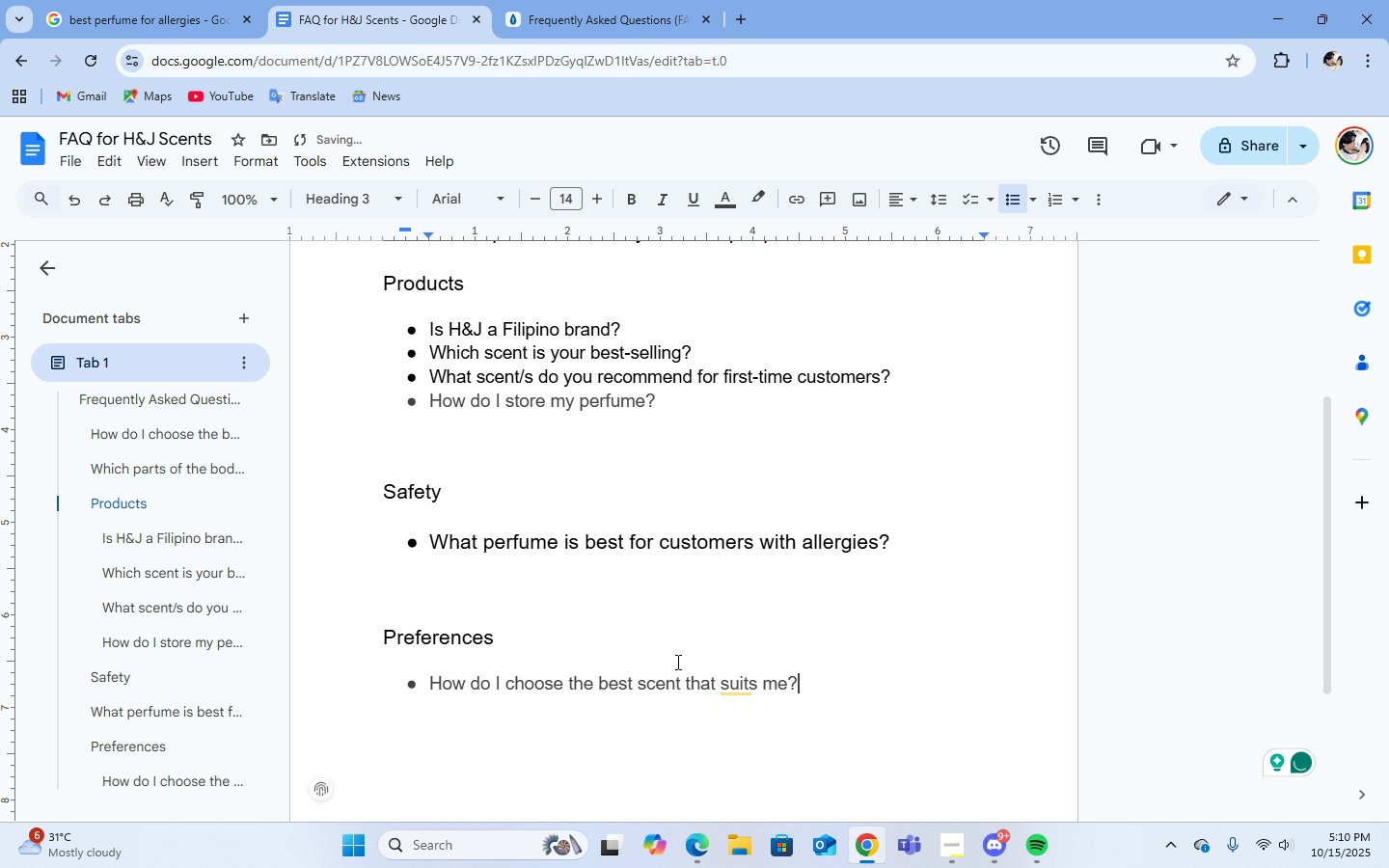 
 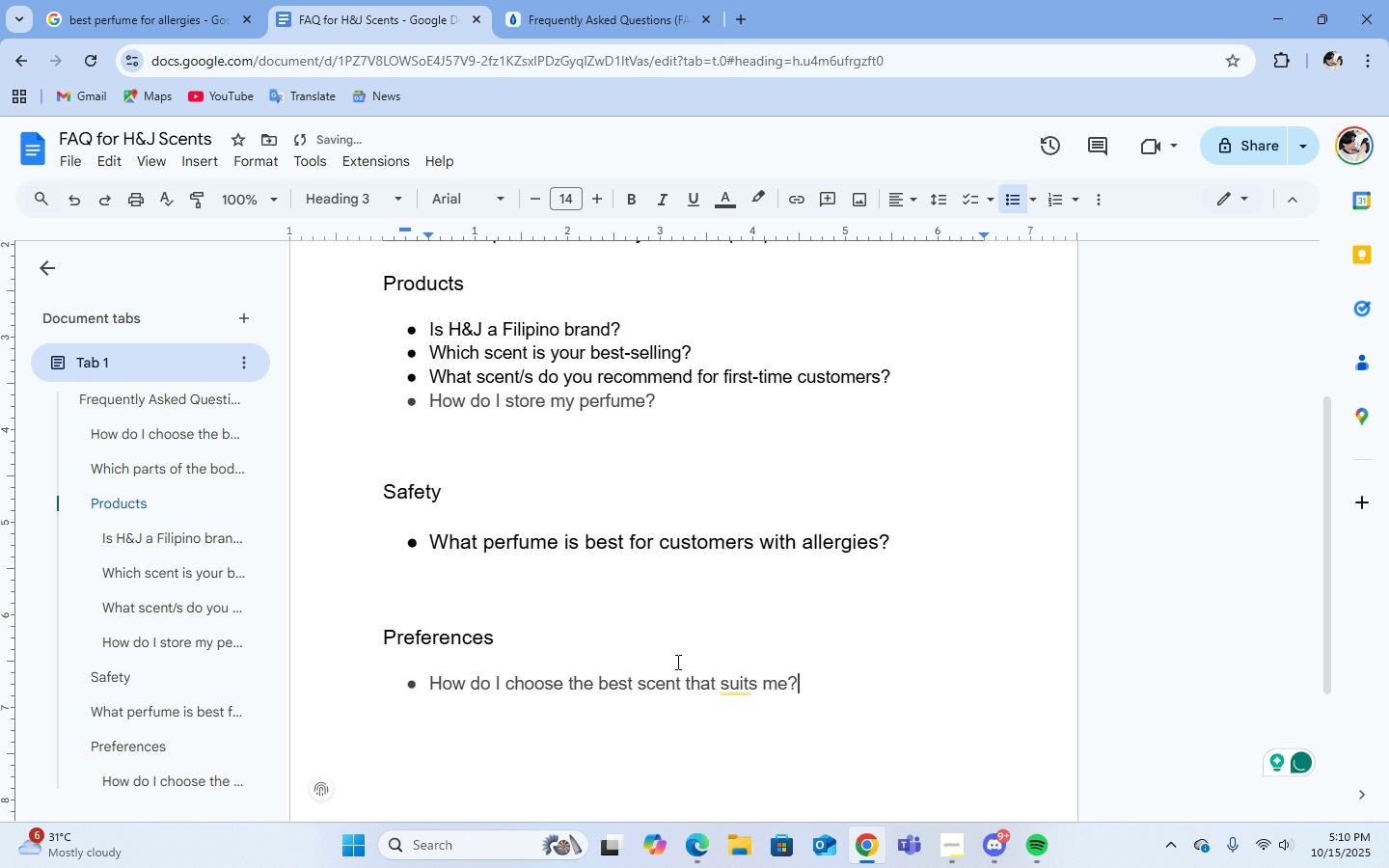 
key(Enter)
 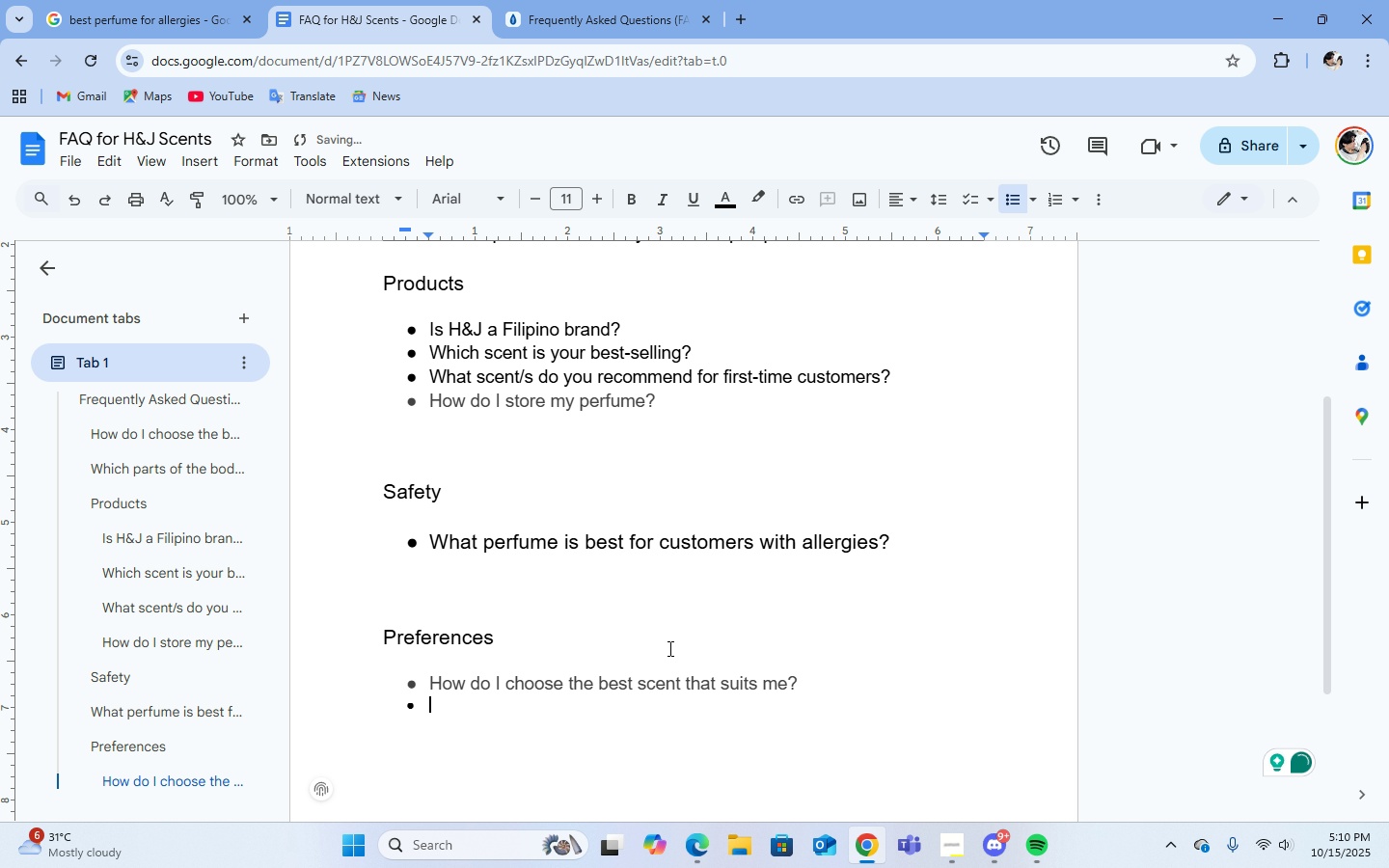 
scroll: coordinate [668, 646], scroll_direction: up, amount: 2.0
 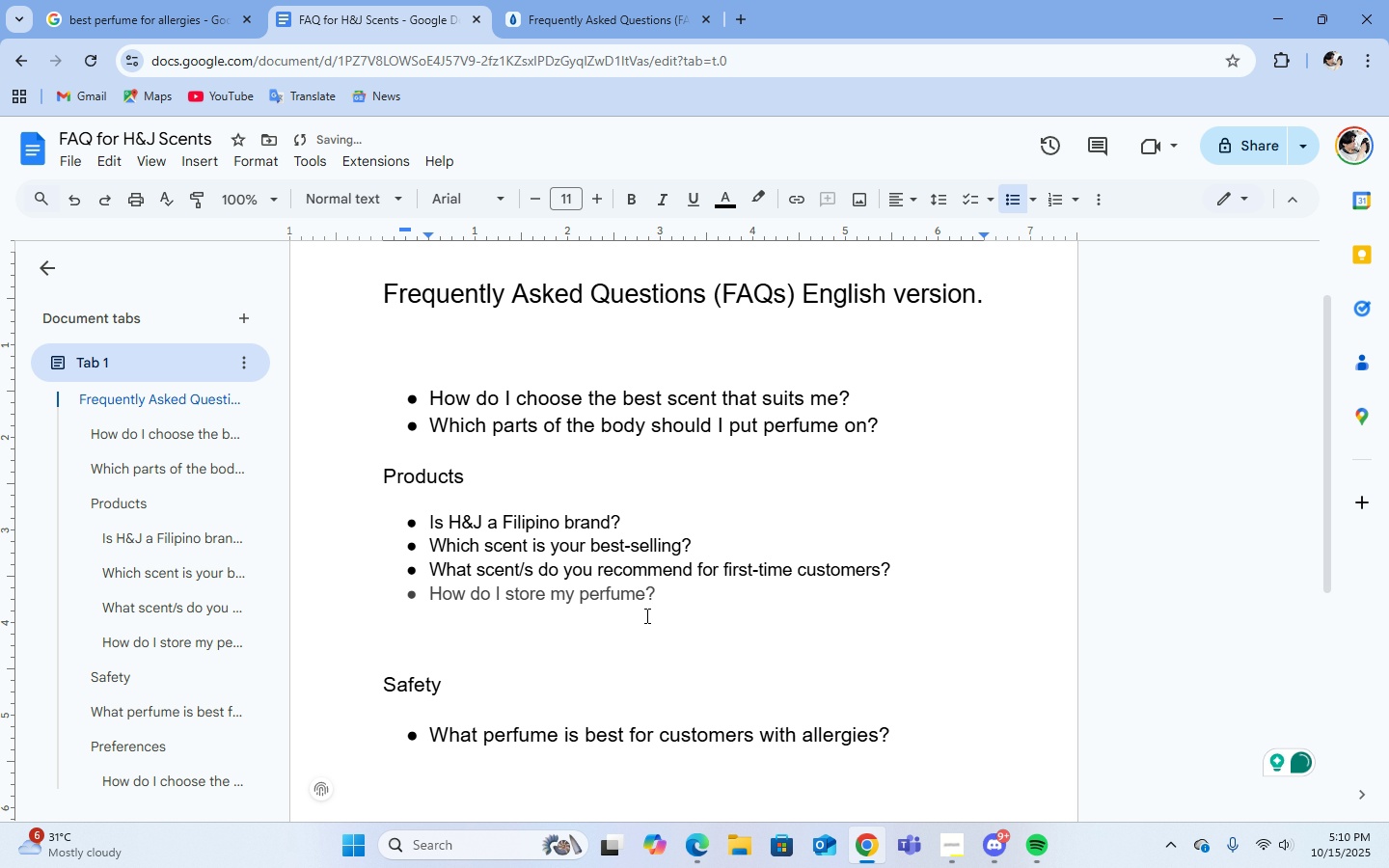 
scroll: coordinate [698, 662], scroll_direction: down, amount: 2.0
 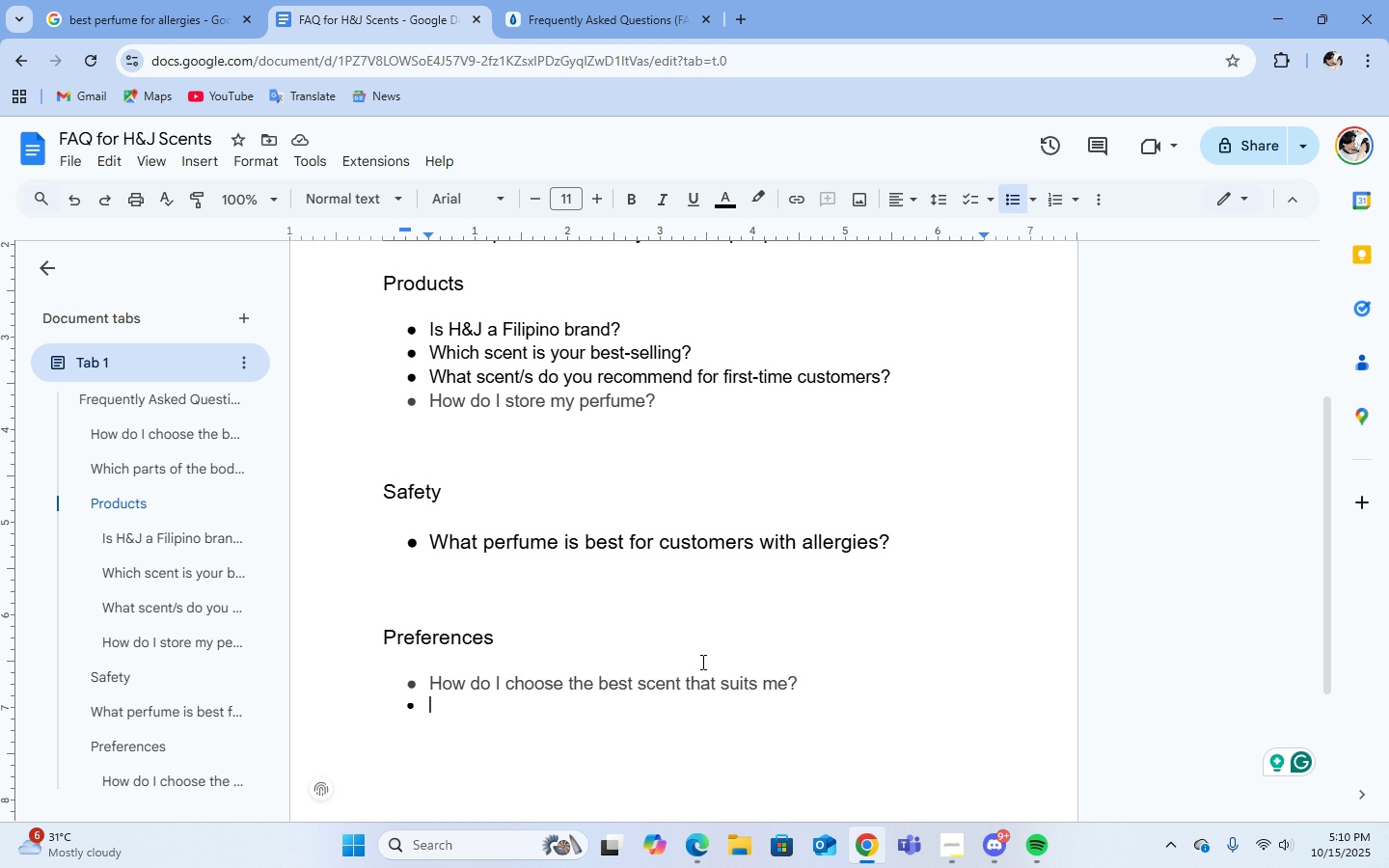 
key(Backspace)
 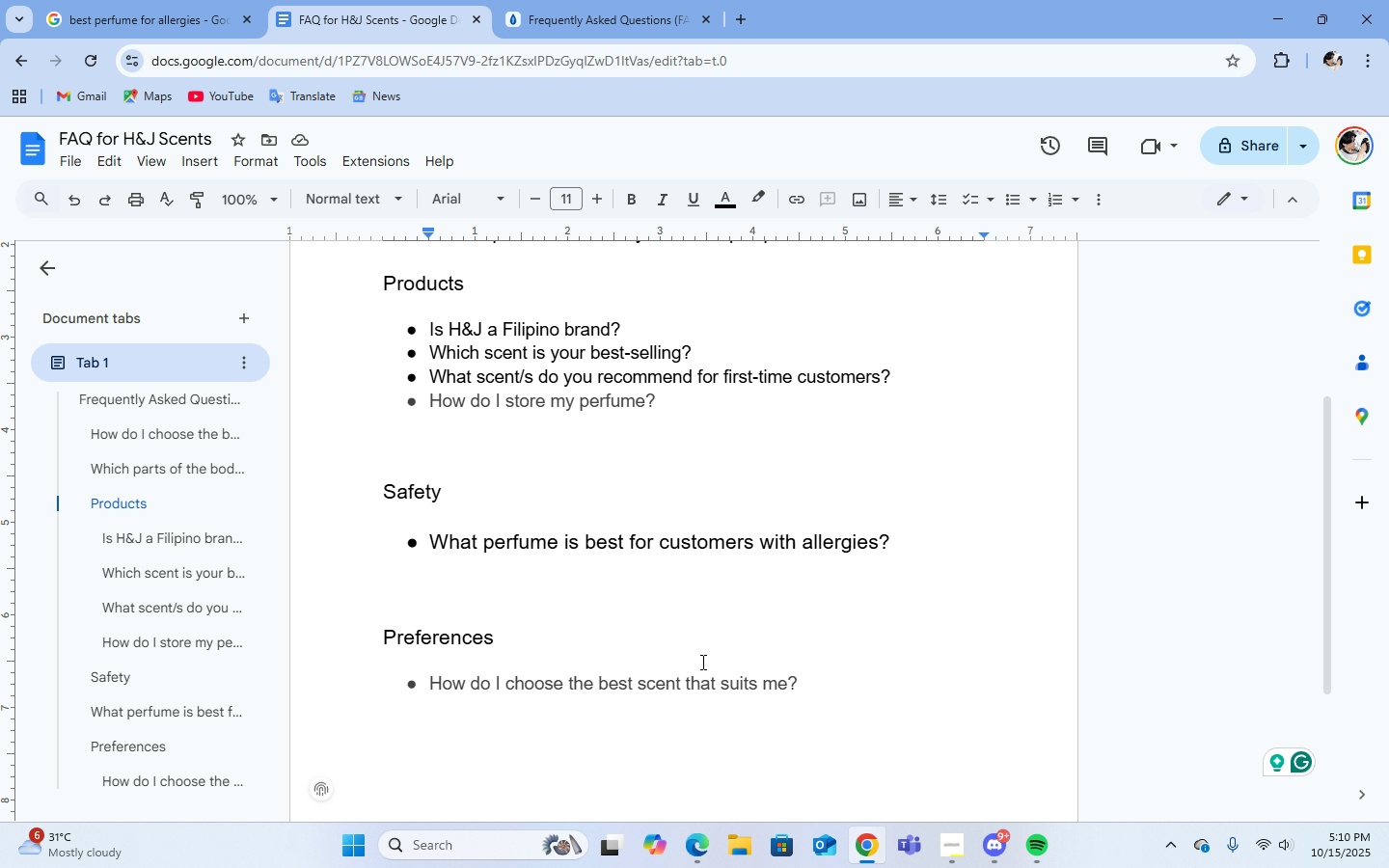 
wait(10.4)
 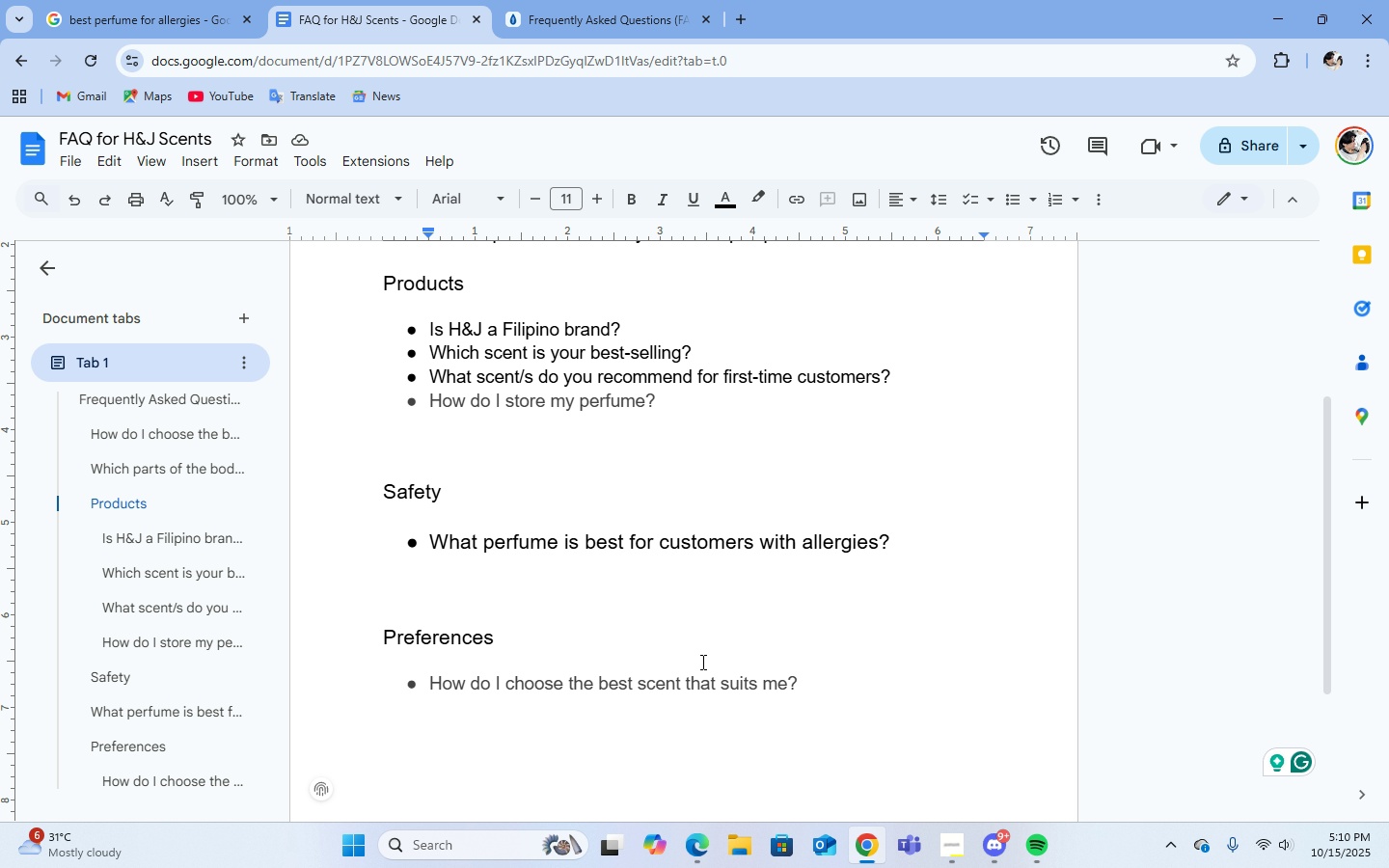 
scroll: coordinate [718, 619], scroll_direction: up, amount: 3.0
 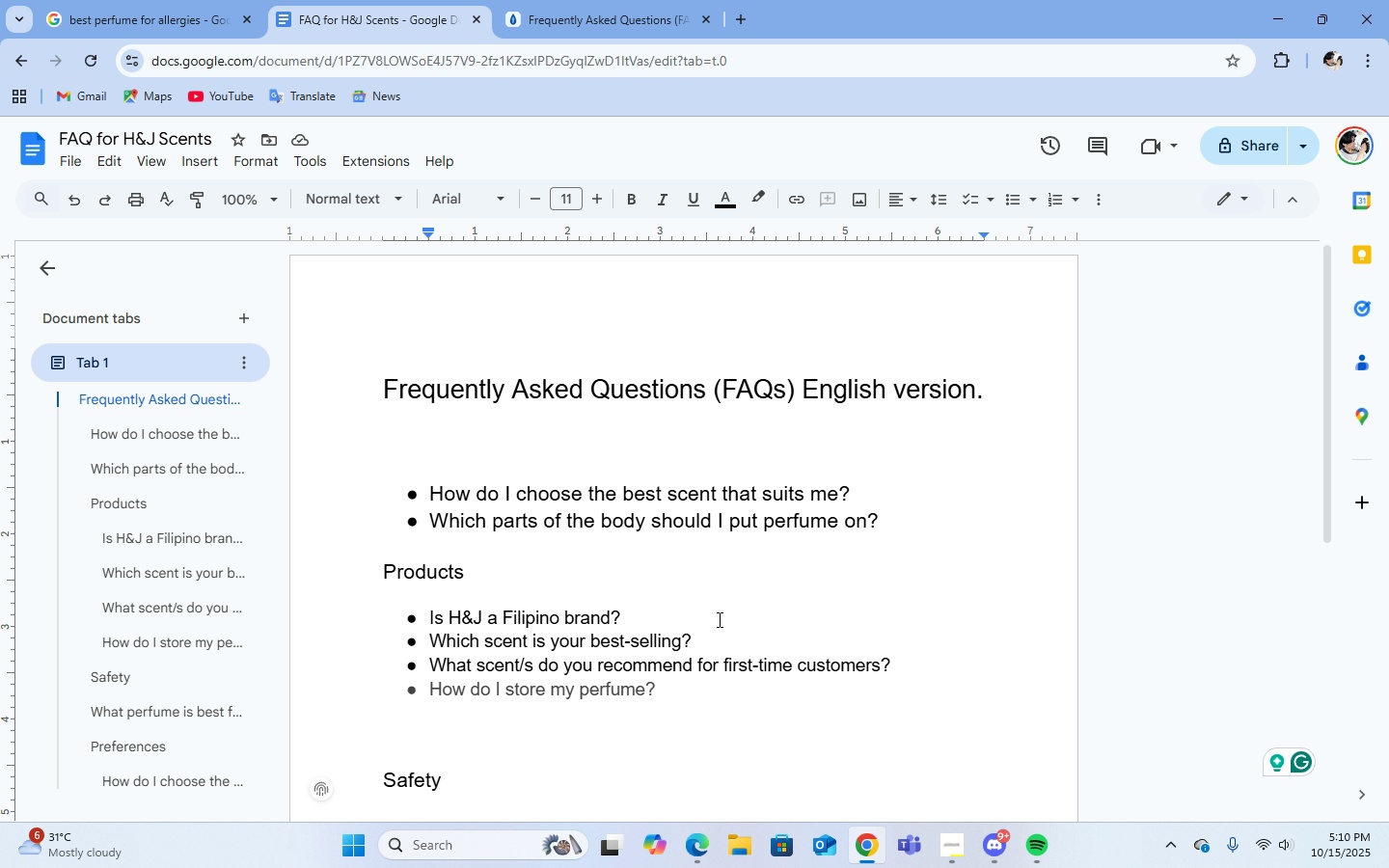 
scroll: coordinate [718, 619], scroll_direction: down, amount: 2.0
 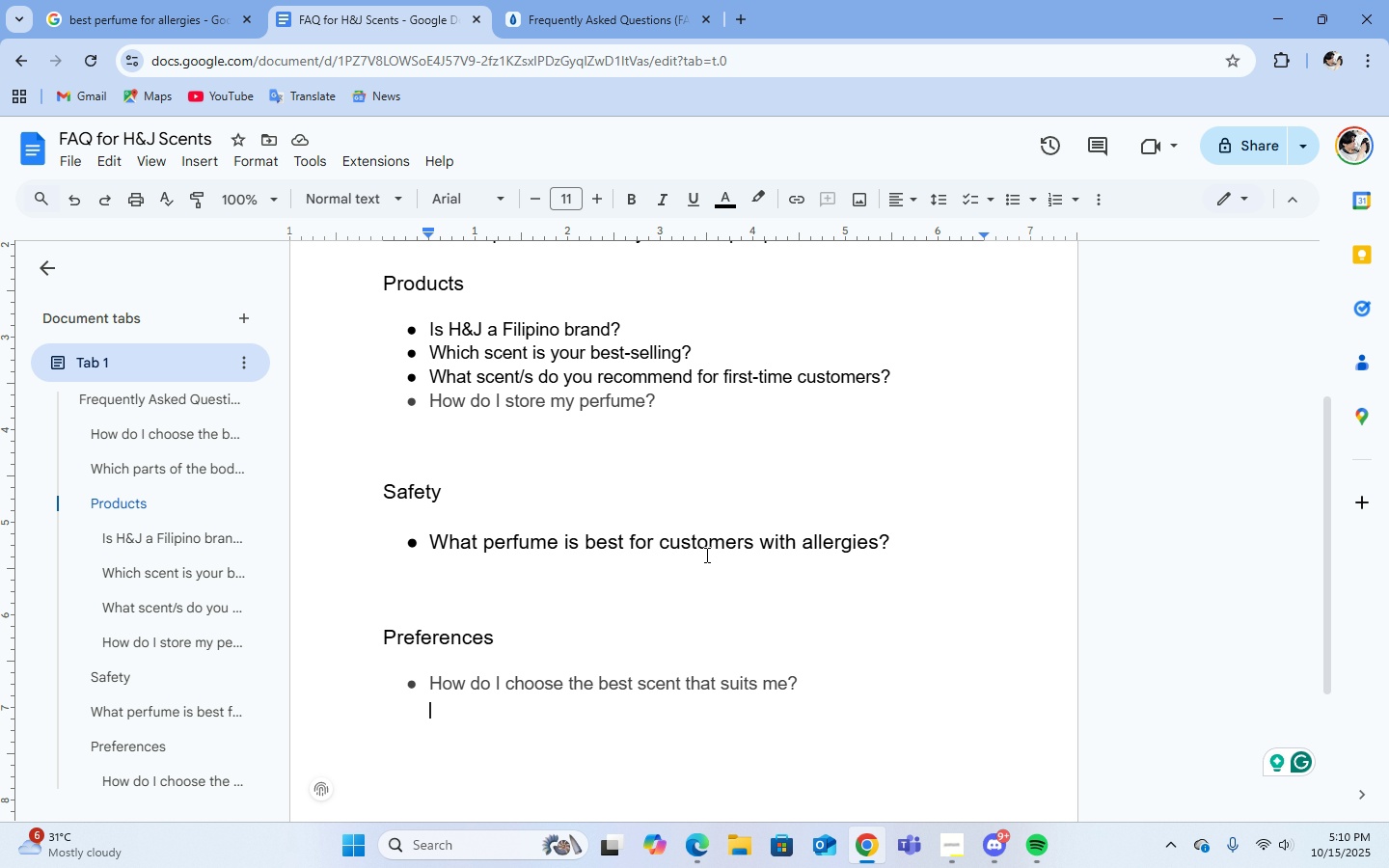 
scroll: coordinate [704, 540], scroll_direction: up, amount: 1.0
 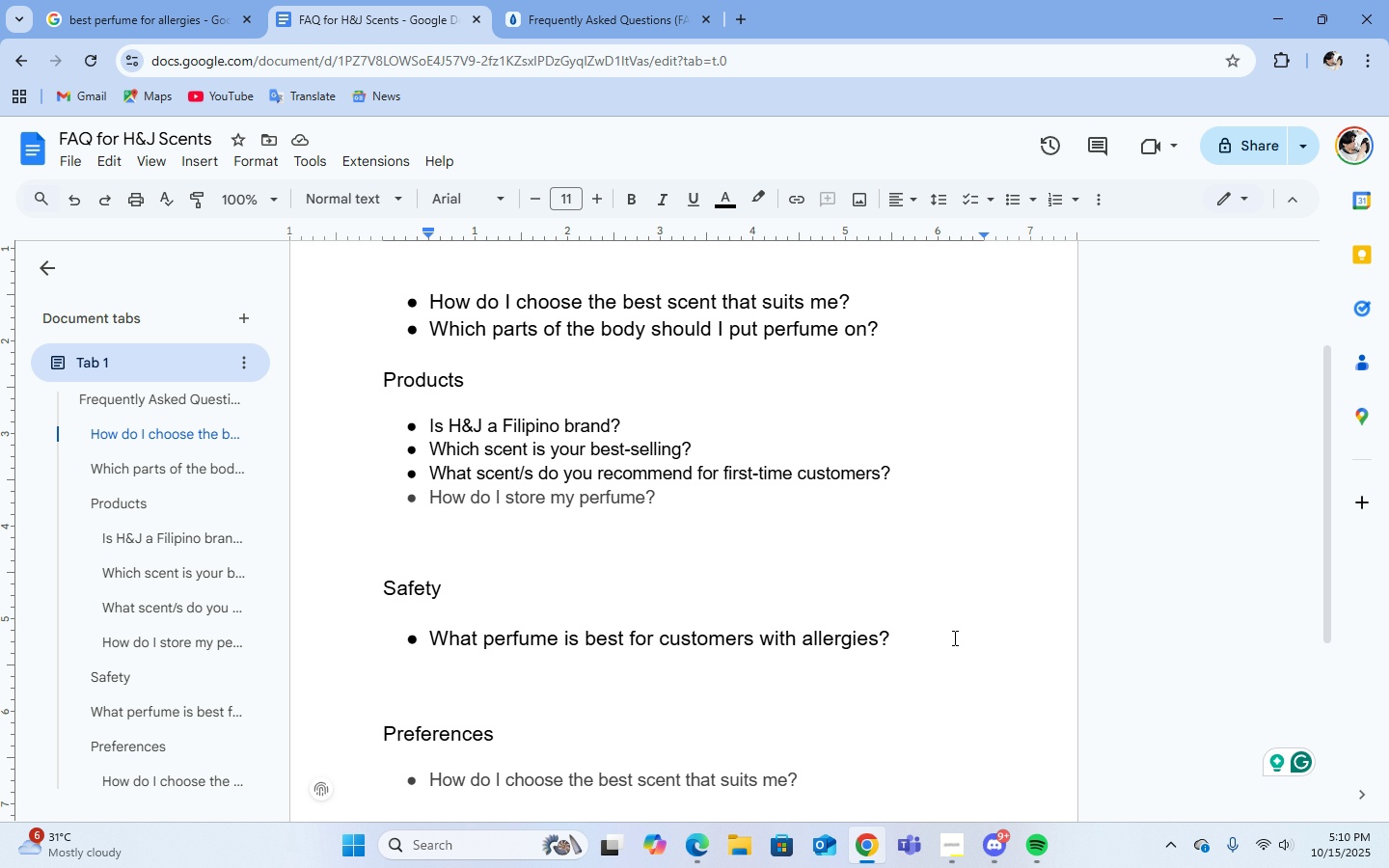 
left_click([937, 640])
 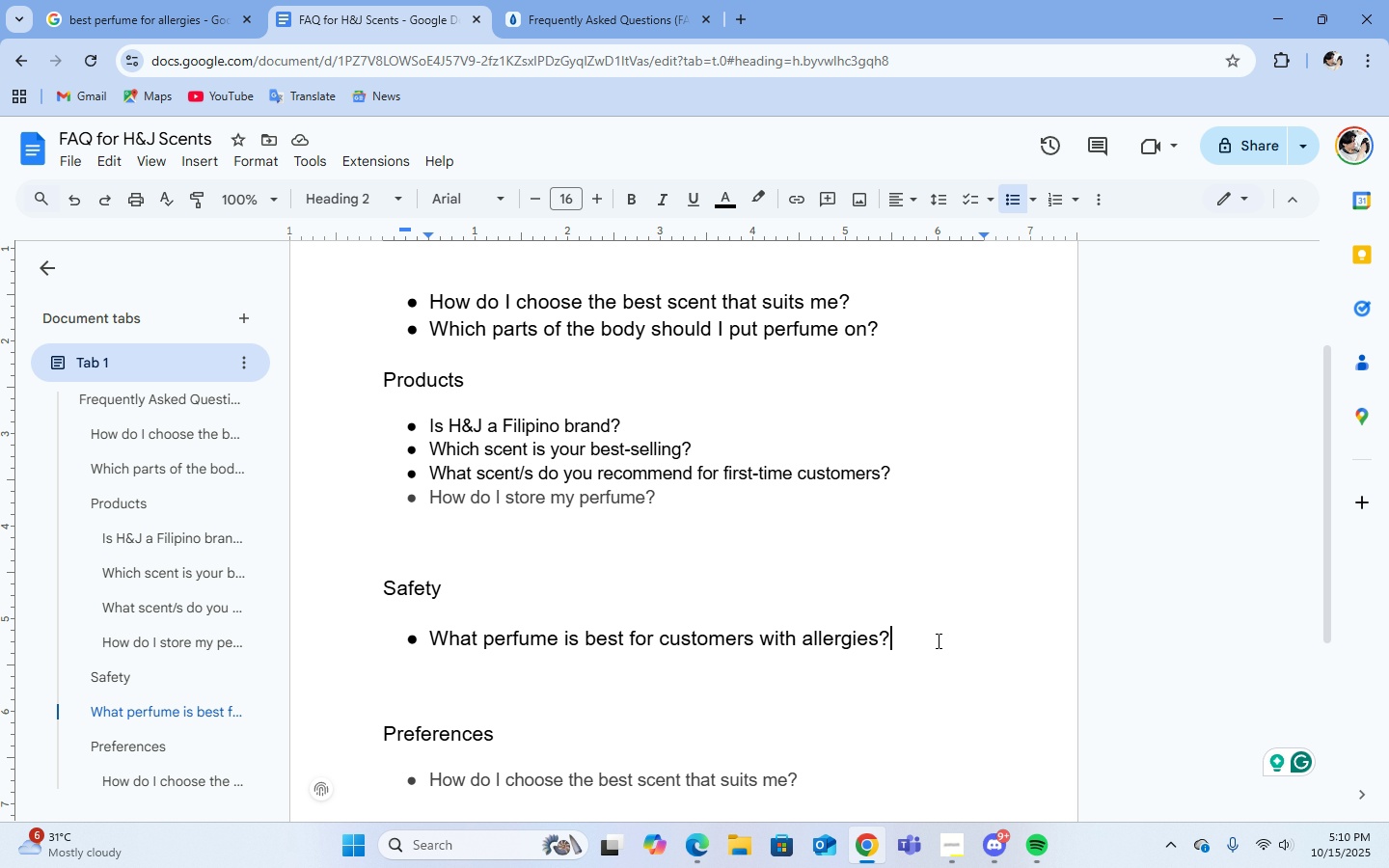 
key(Enter)
 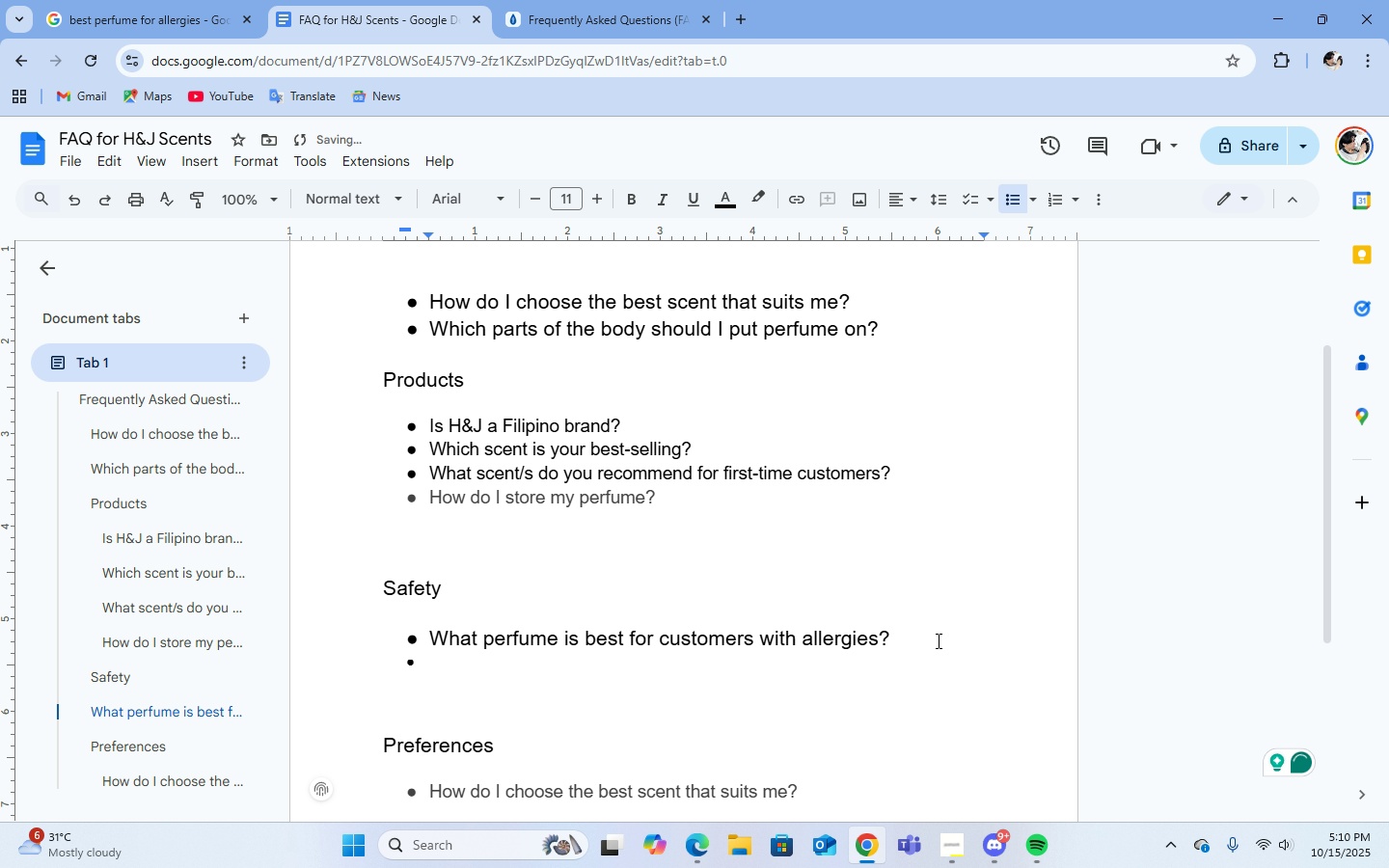 
type(which a)
key(Backspace)
key(Backspace)
key(Backspace)
key(Backspace)
key(Backspace)
key(Backspace)
key(Backspace)
 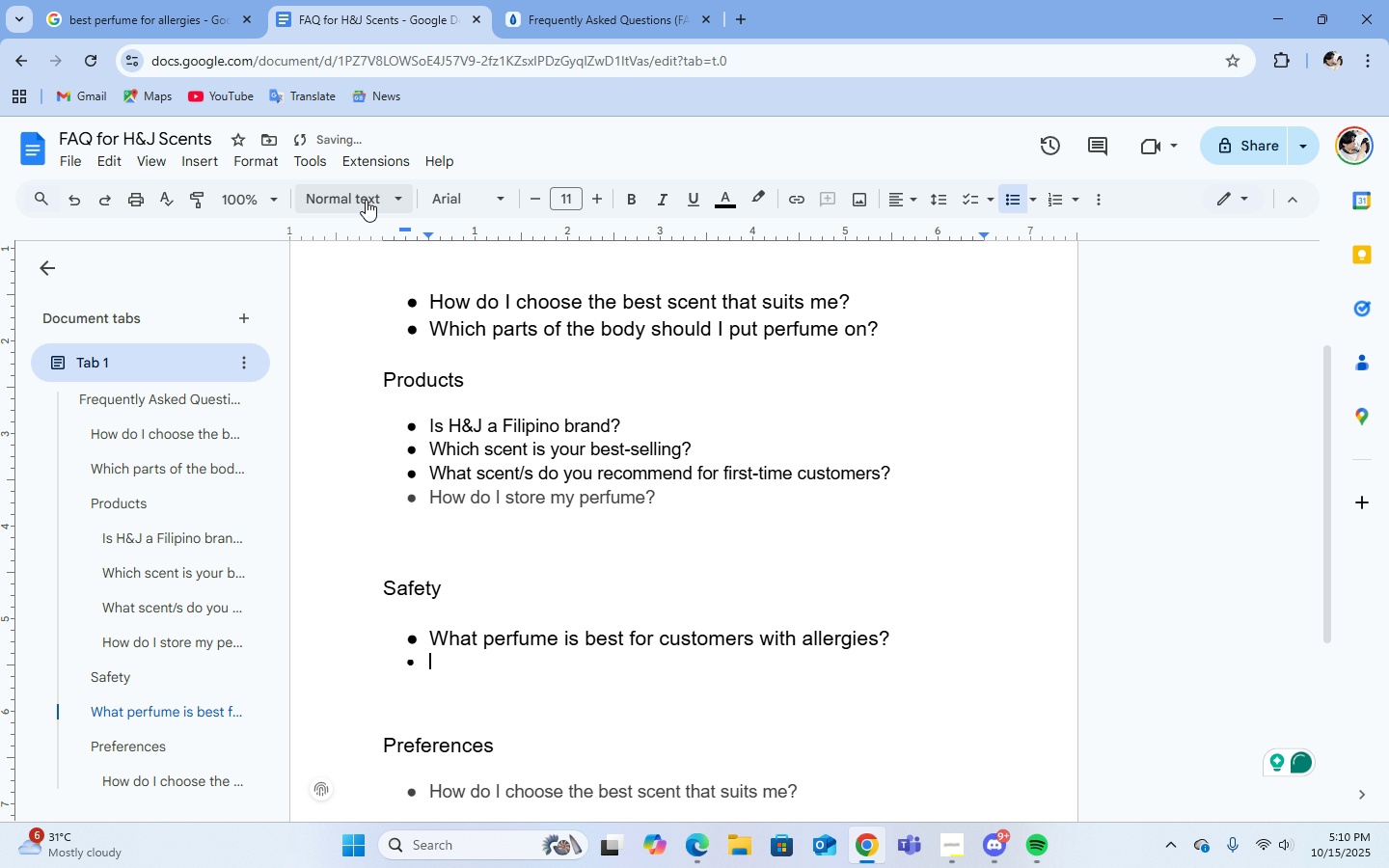 
middle_click([366, 200])
 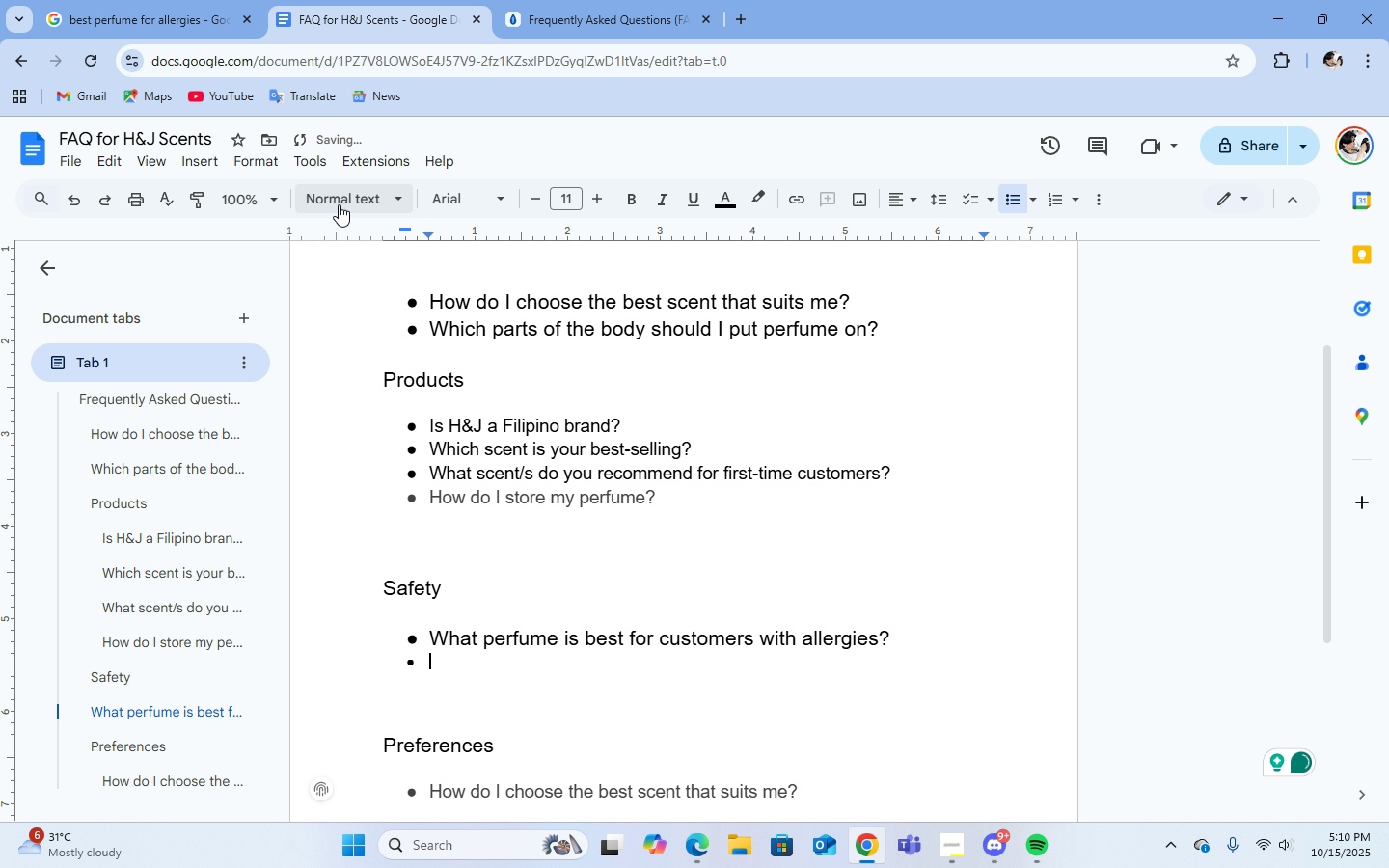 
left_click([339, 203])
 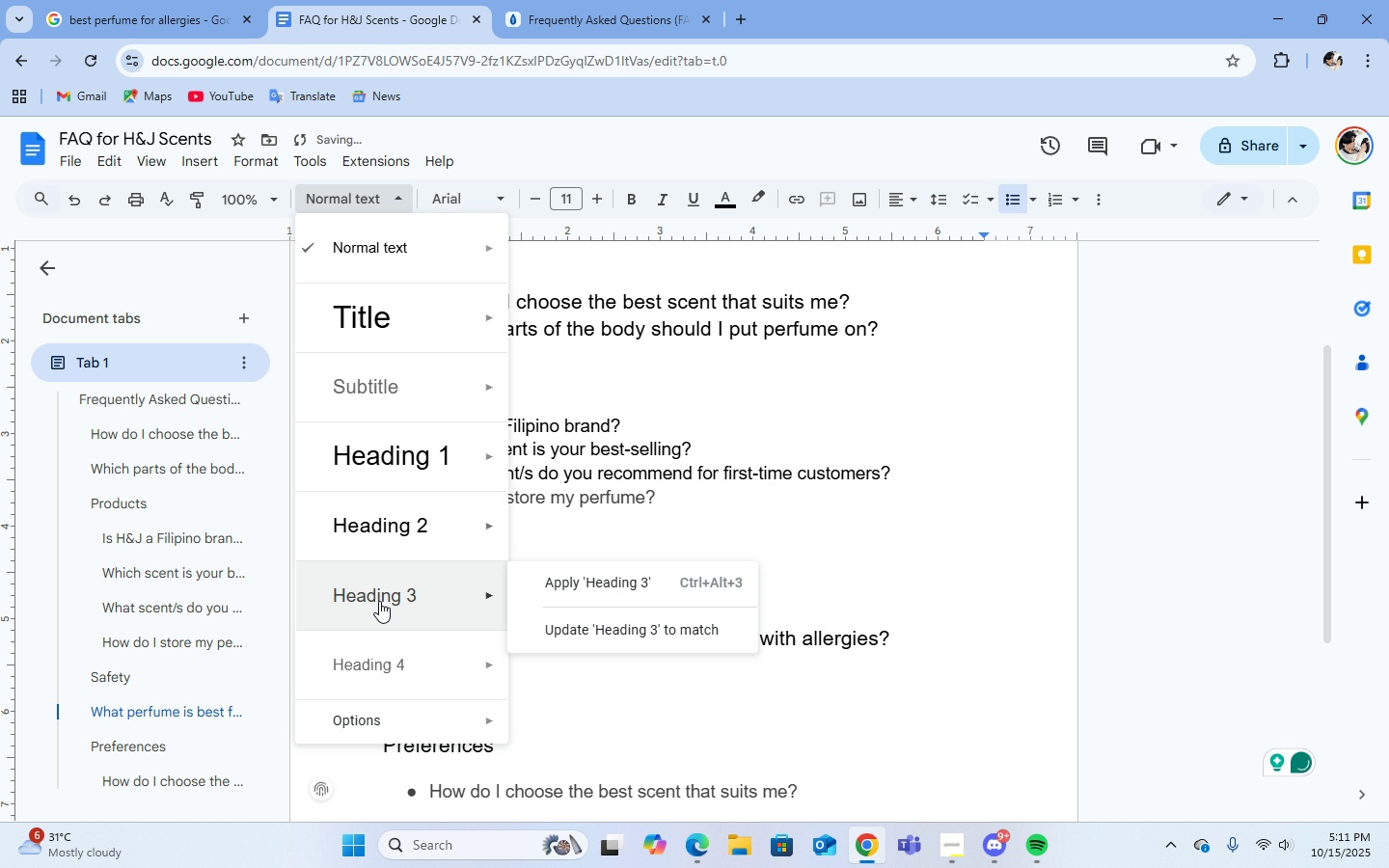 
left_click([379, 601])
 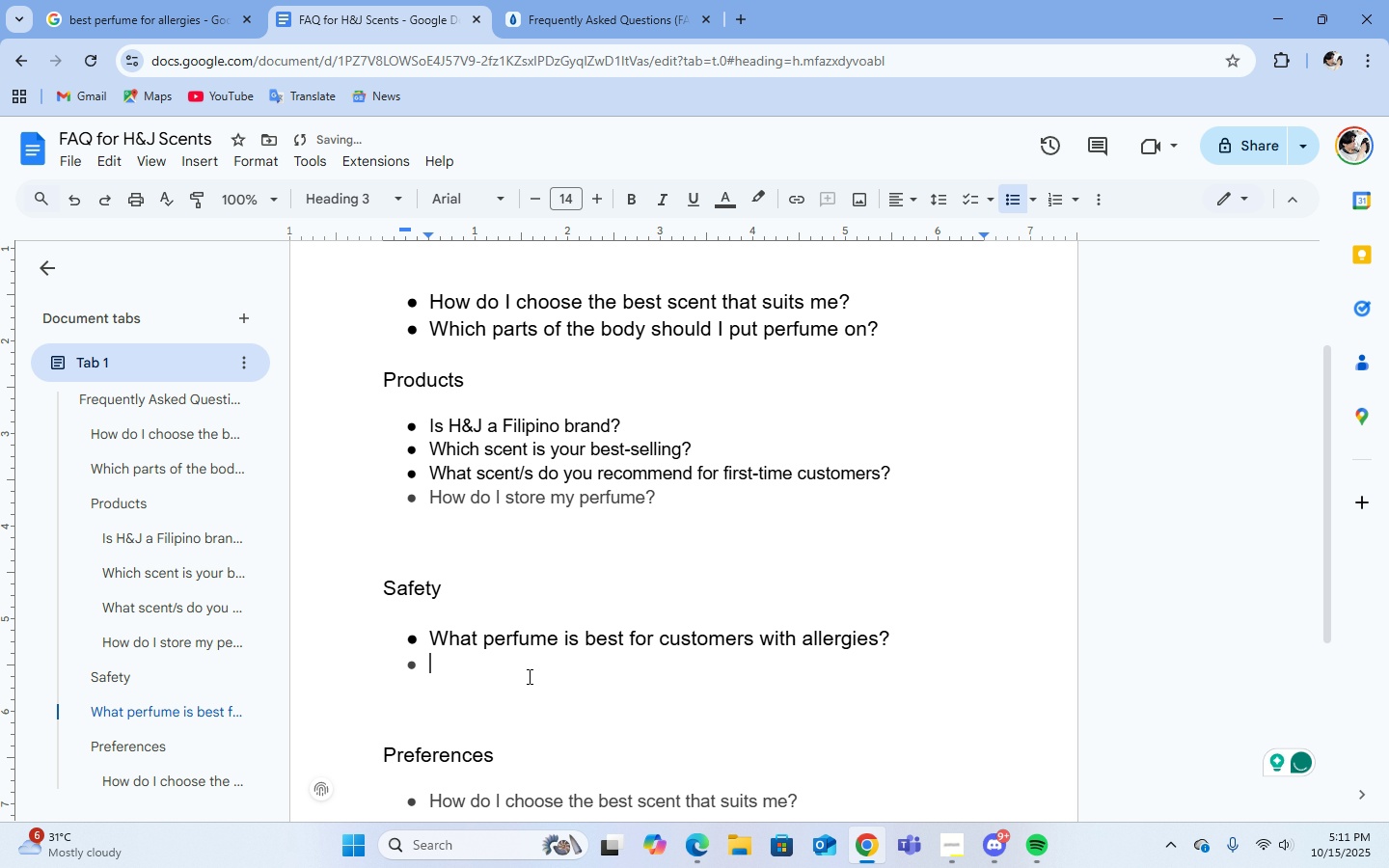 
type(which parts of the body should I put perfume on?)
 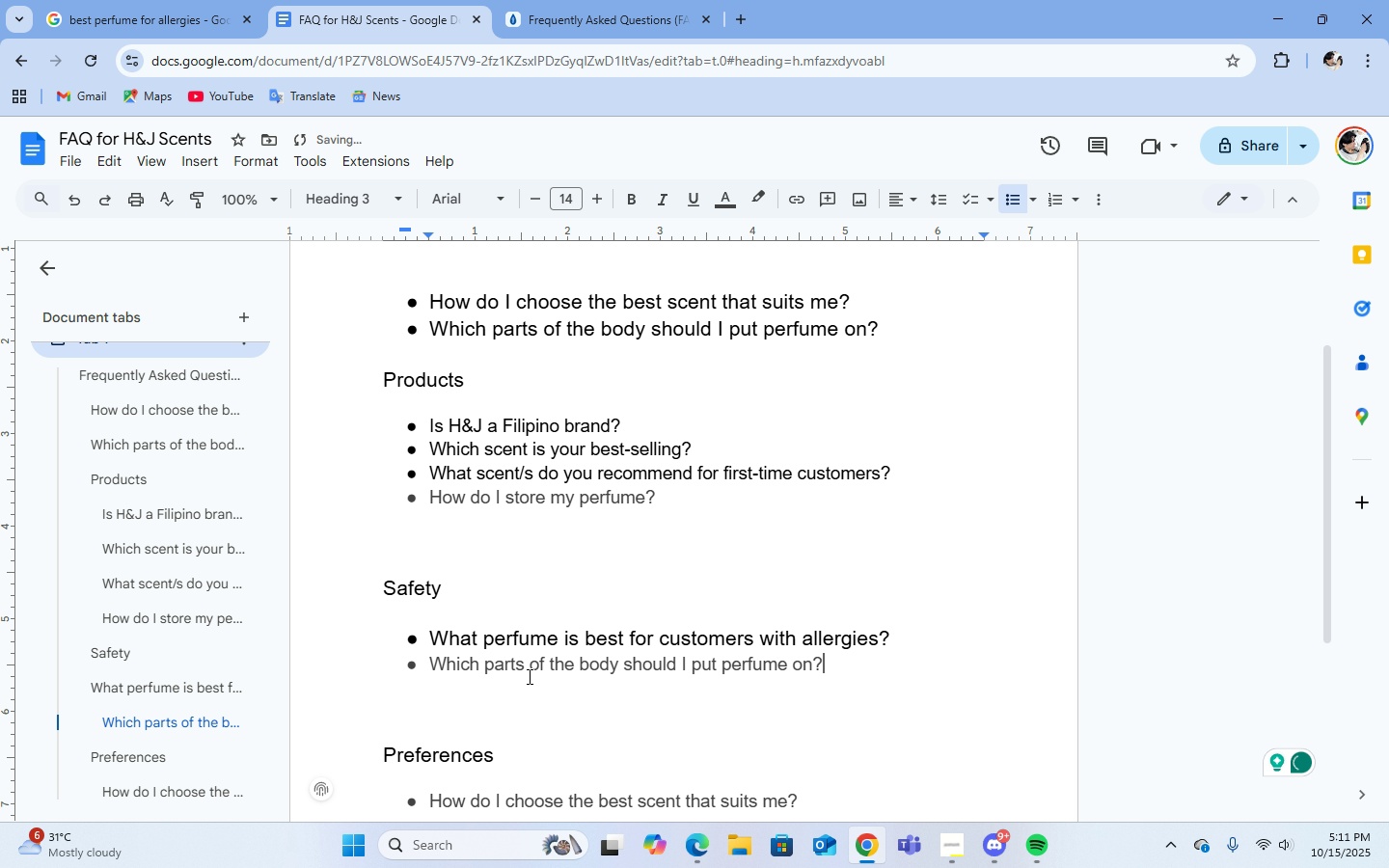 
wait(69.62)
 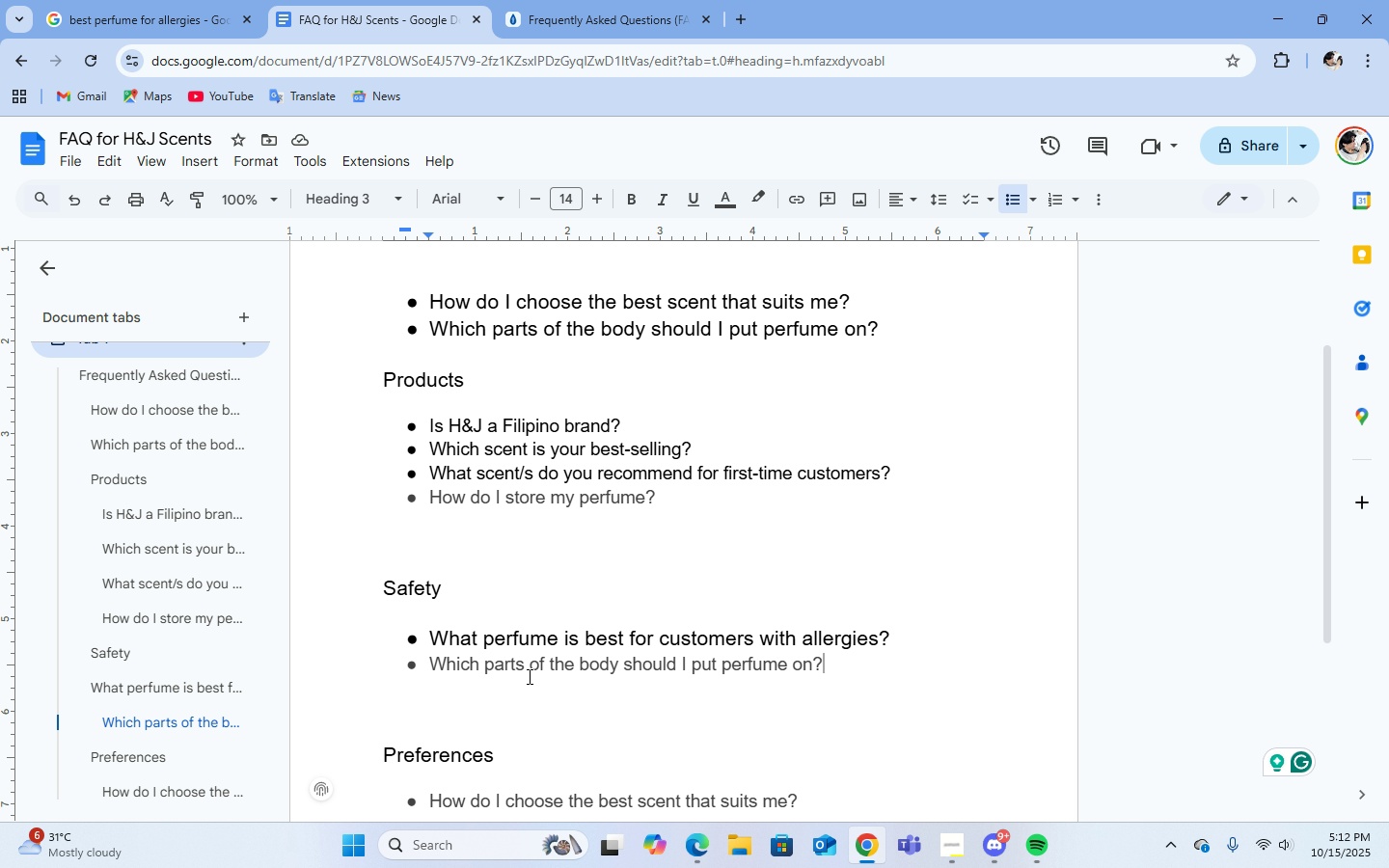 
scroll: coordinate [865, 512], scroll_direction: down, amount: 1.0
 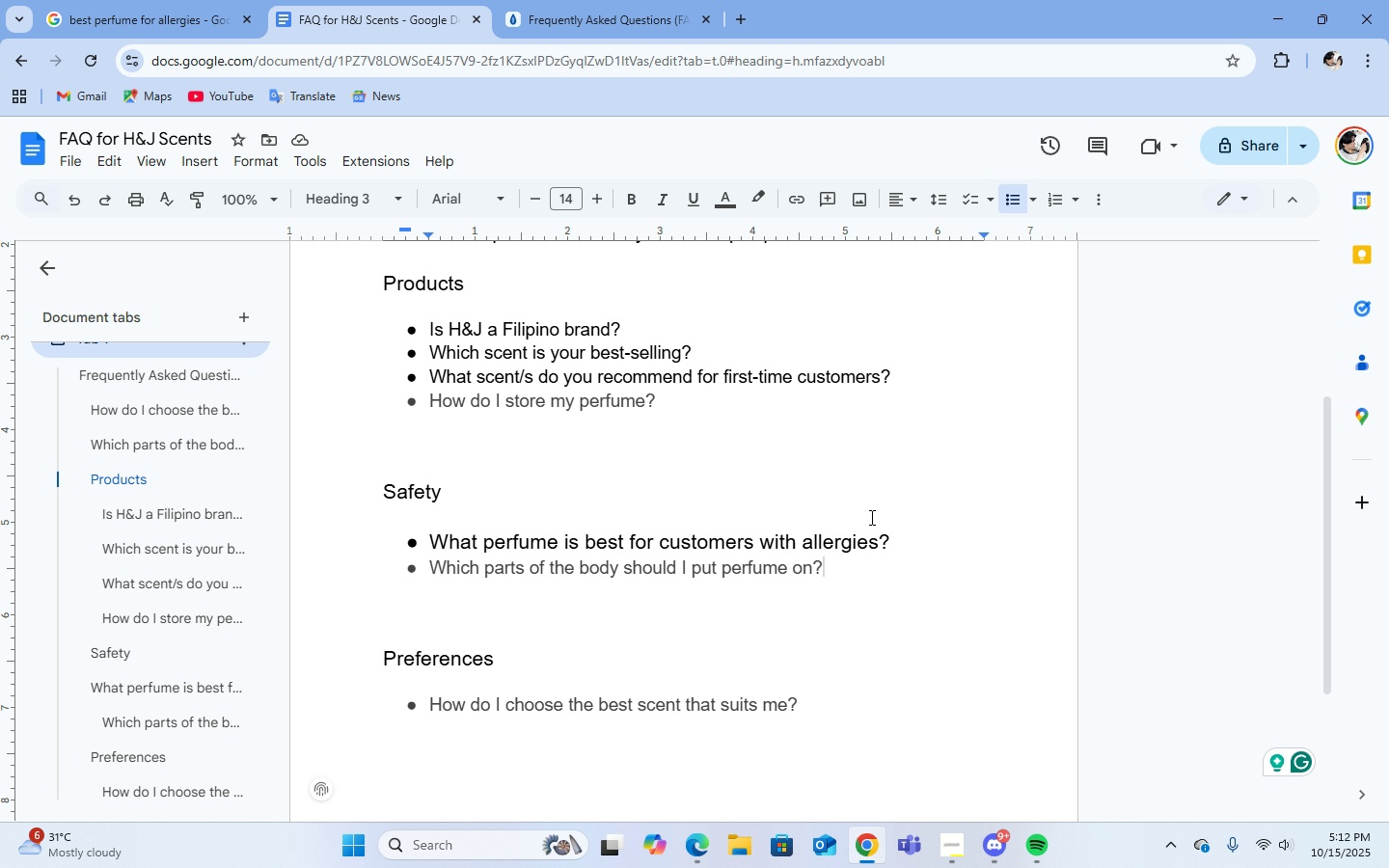 
scroll: coordinate [870, 517], scroll_direction: up, amount: 3.0
 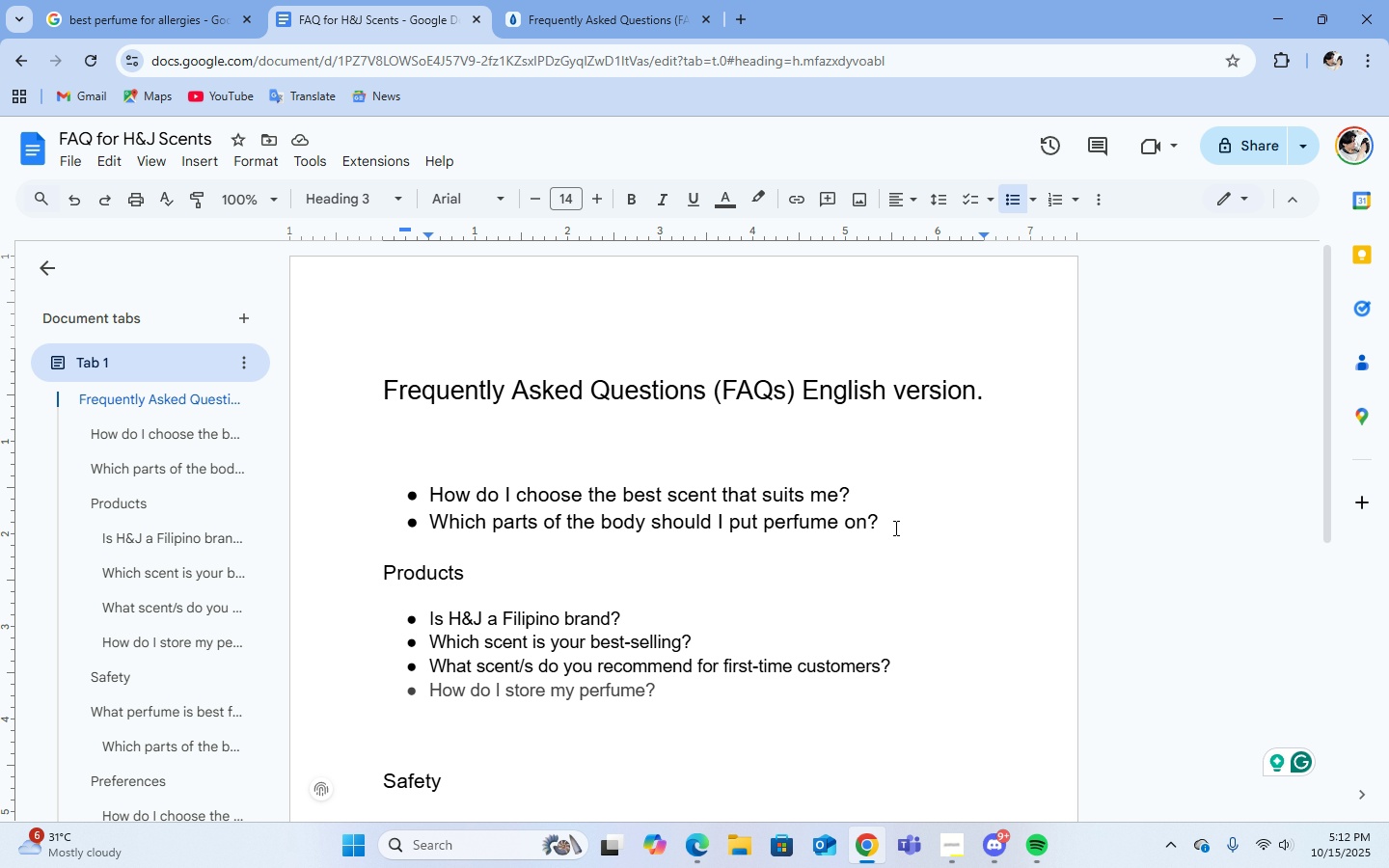 
left_click([894, 528])
 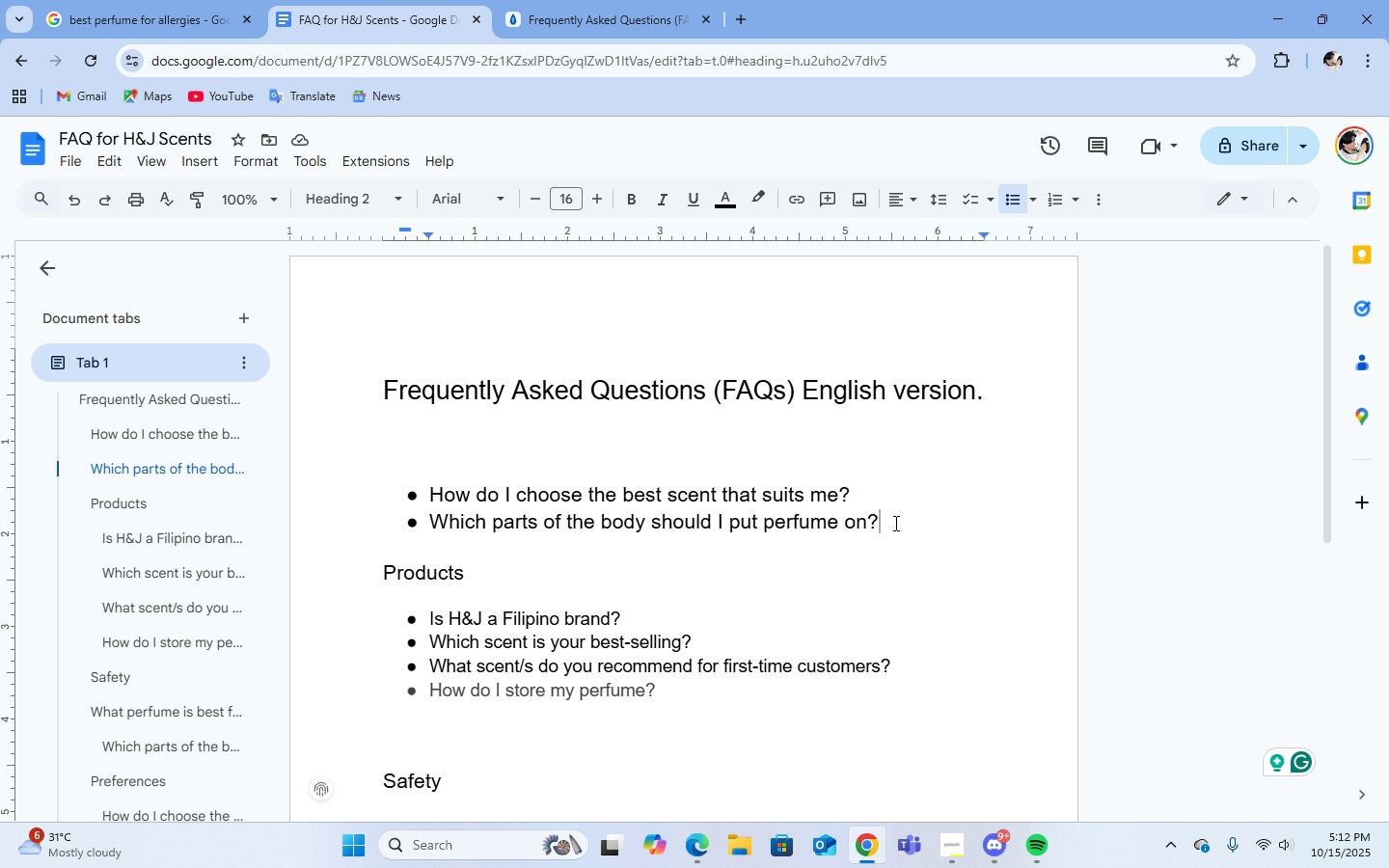 
key(Backspace)
 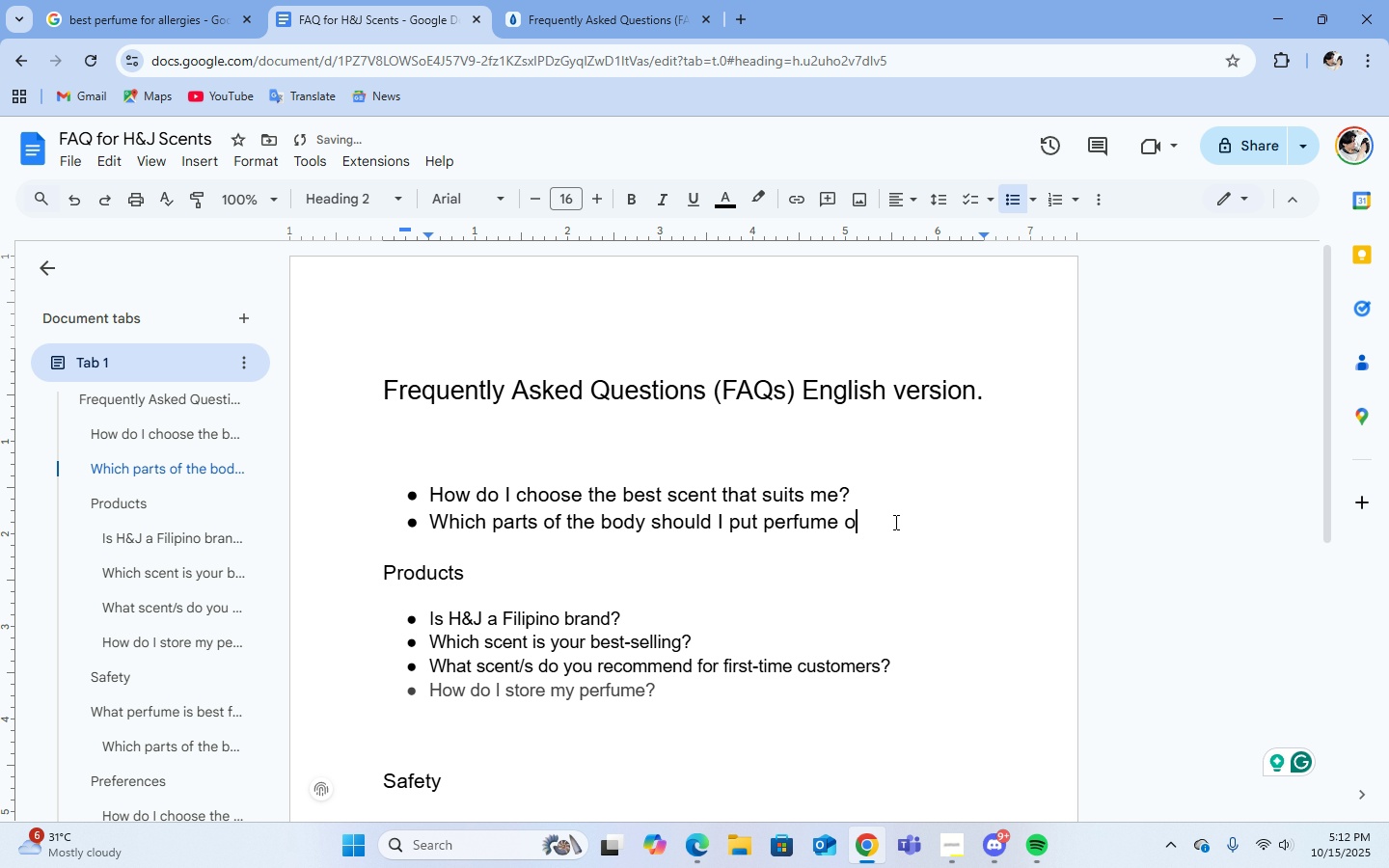 
key(Backspace)
 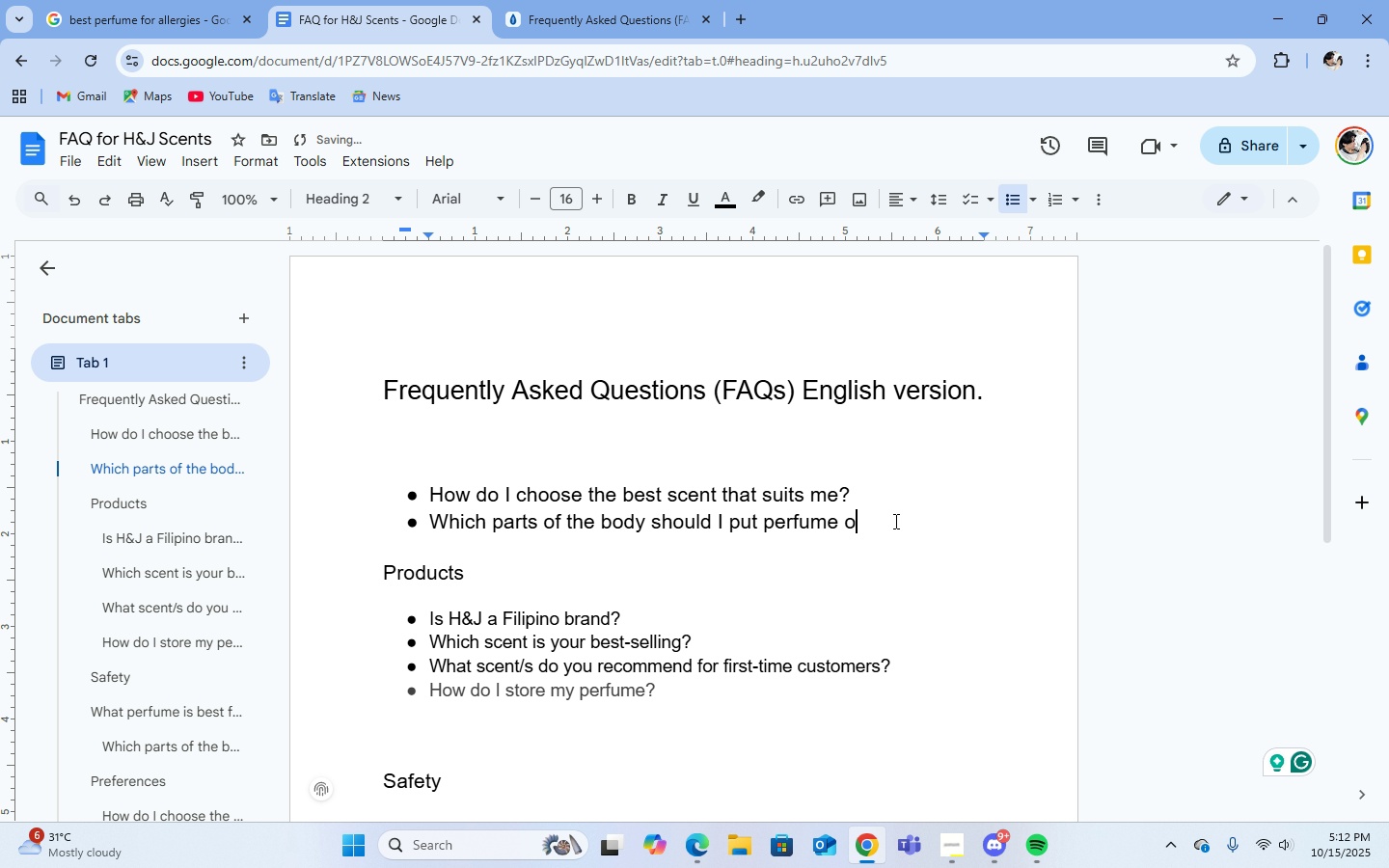 
hold_key(key=Backspace, duration=1.5)
 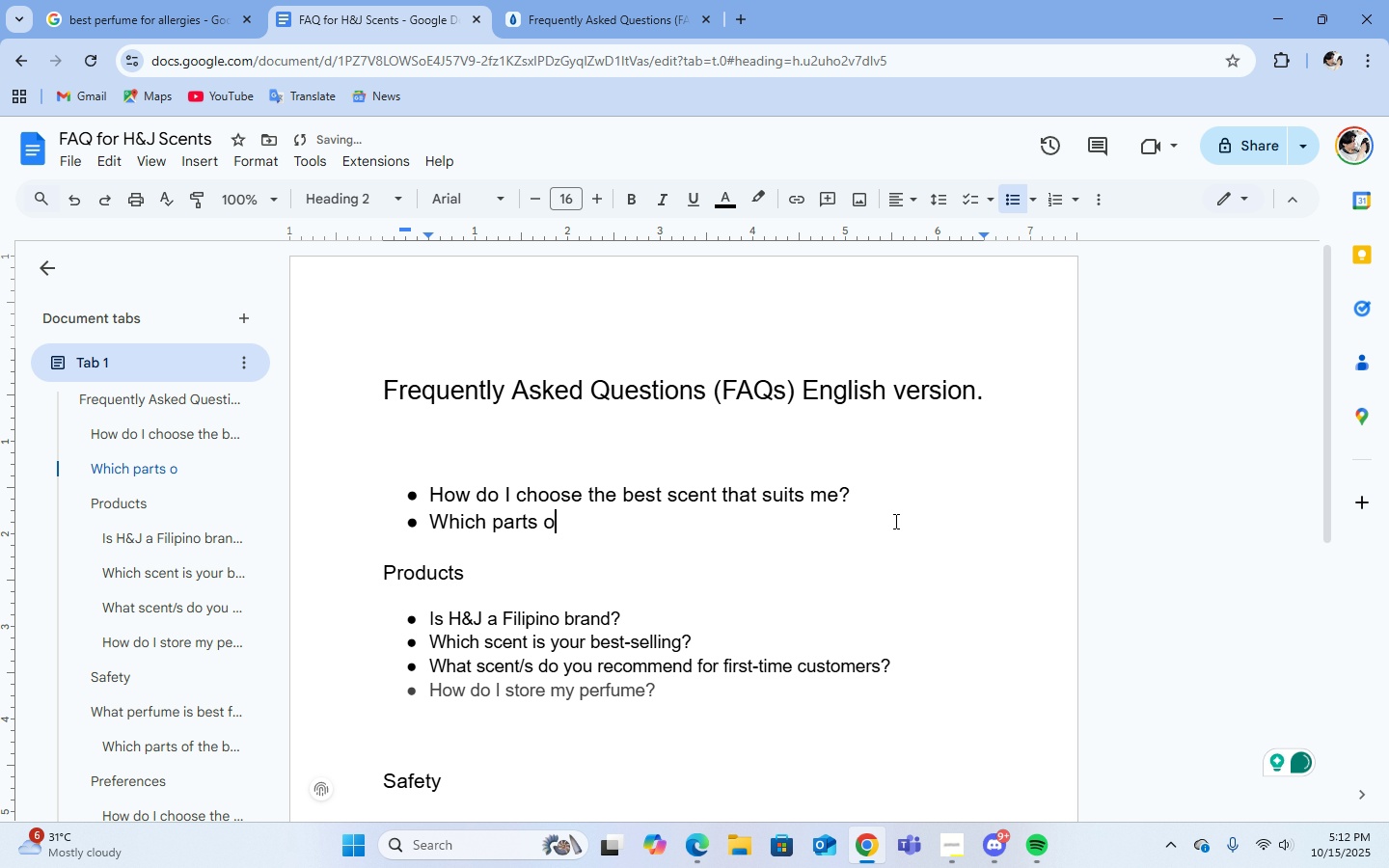 
key(Backspace)
 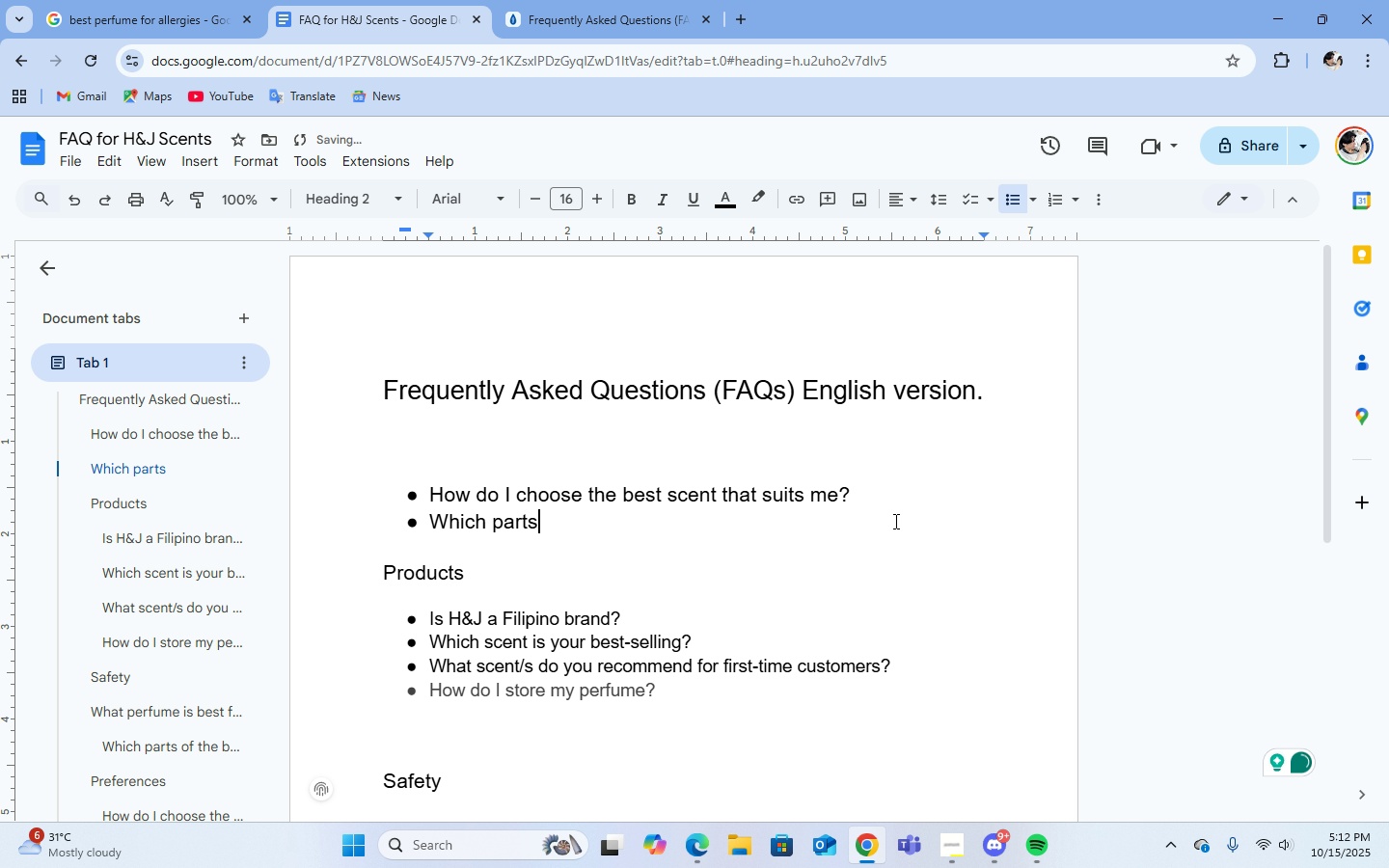 
key(Backspace)
 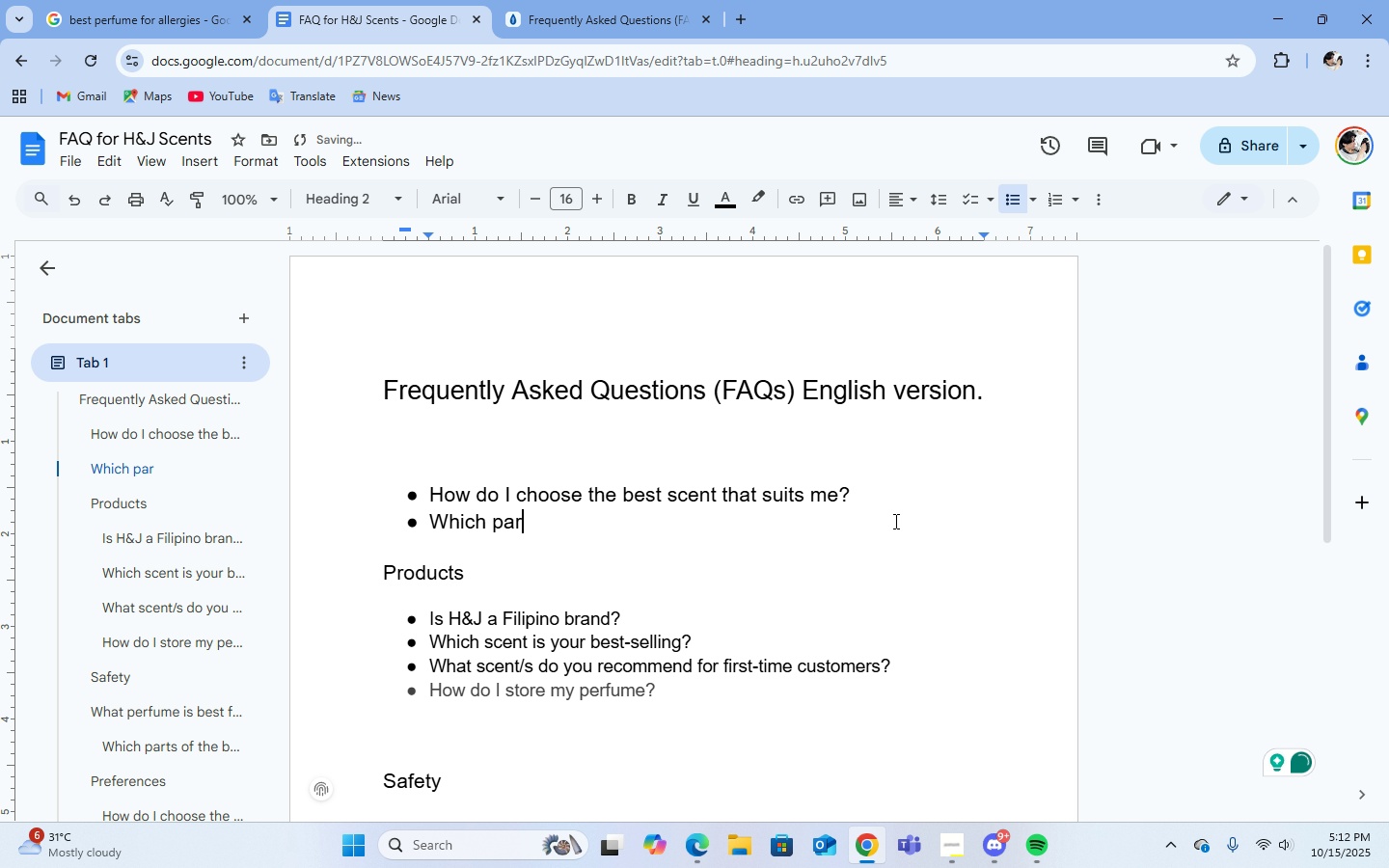 
key(Backspace)
 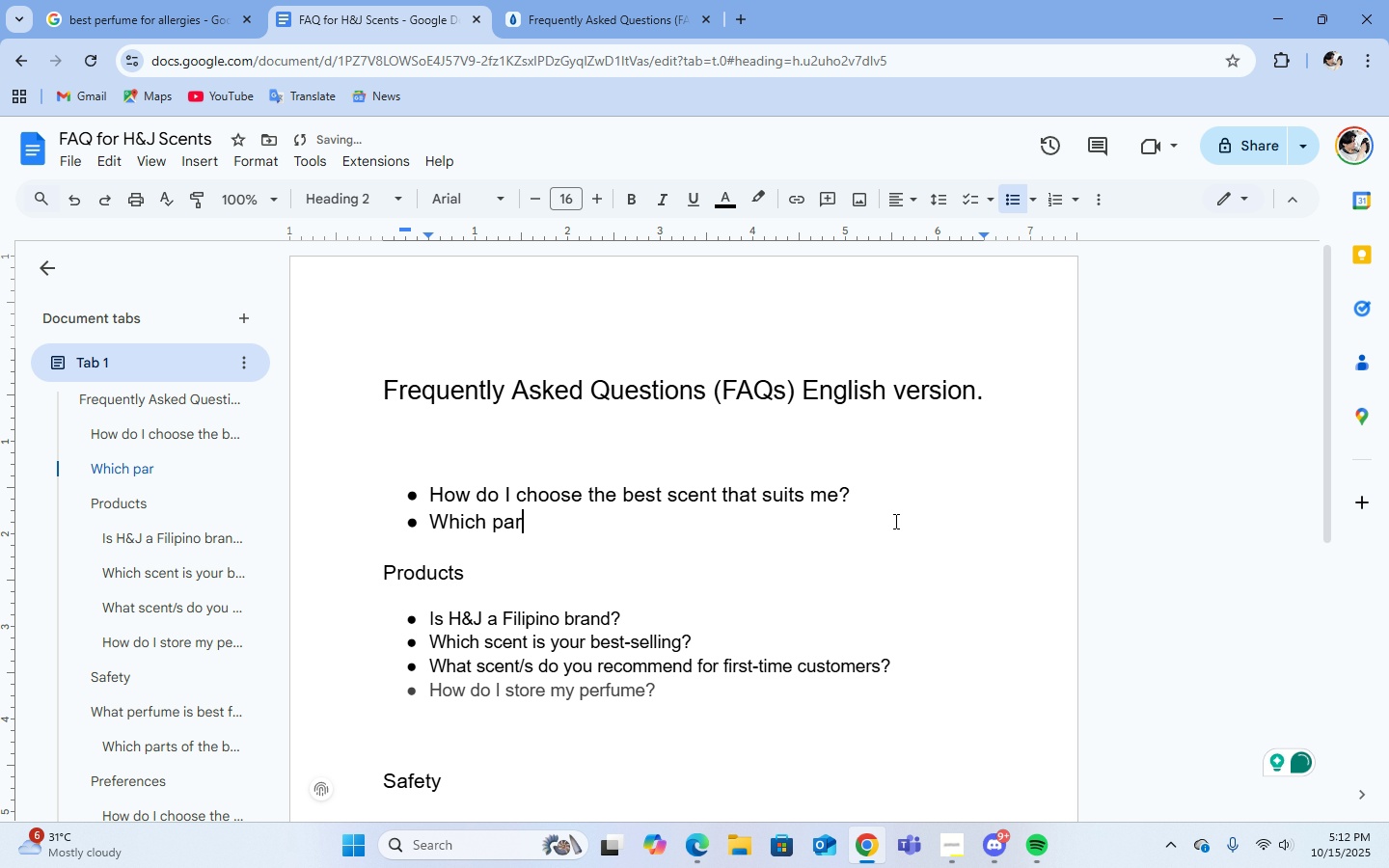 
key(Backspace)
 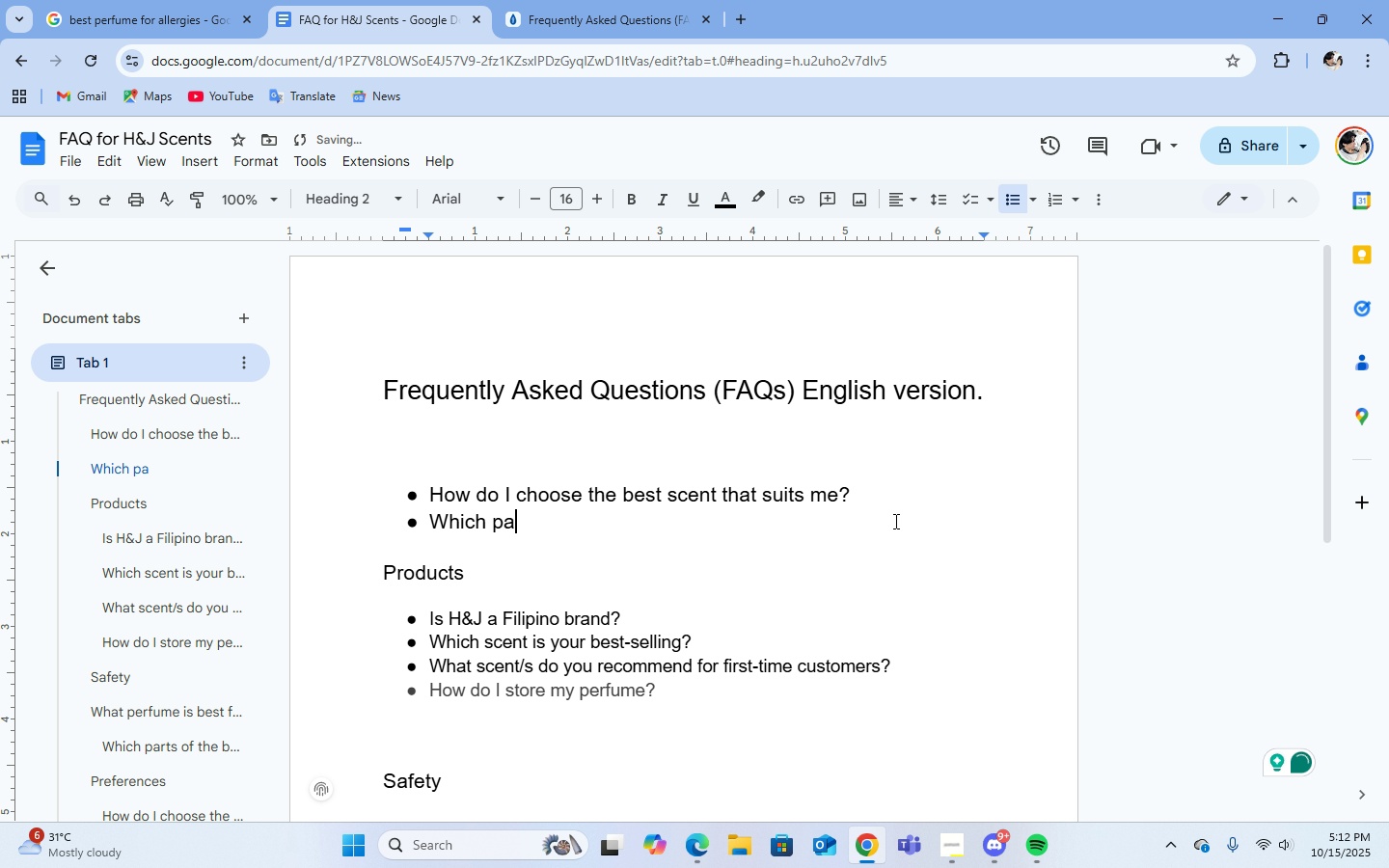 
key(Backspace)
 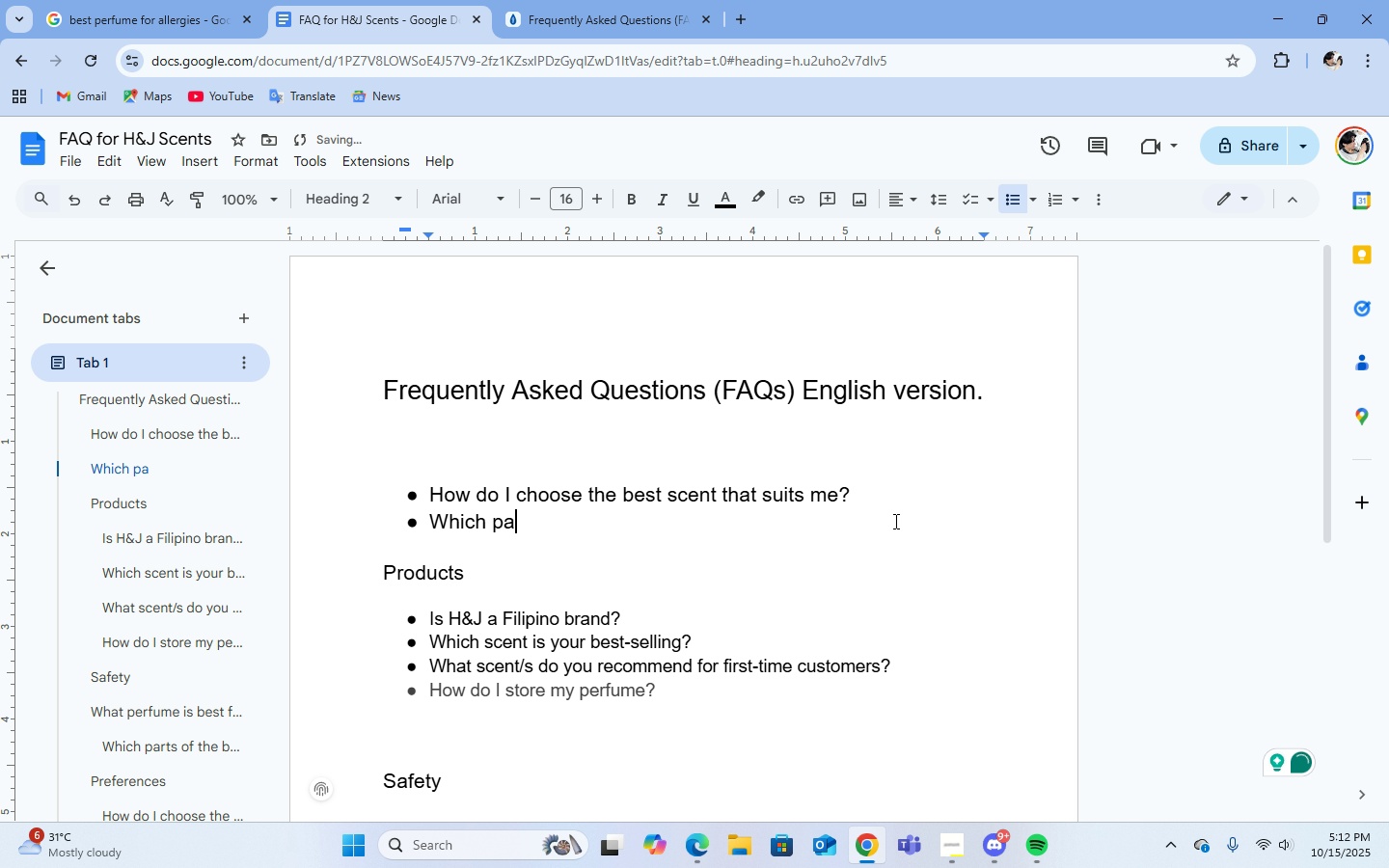 
key(Backspace)
 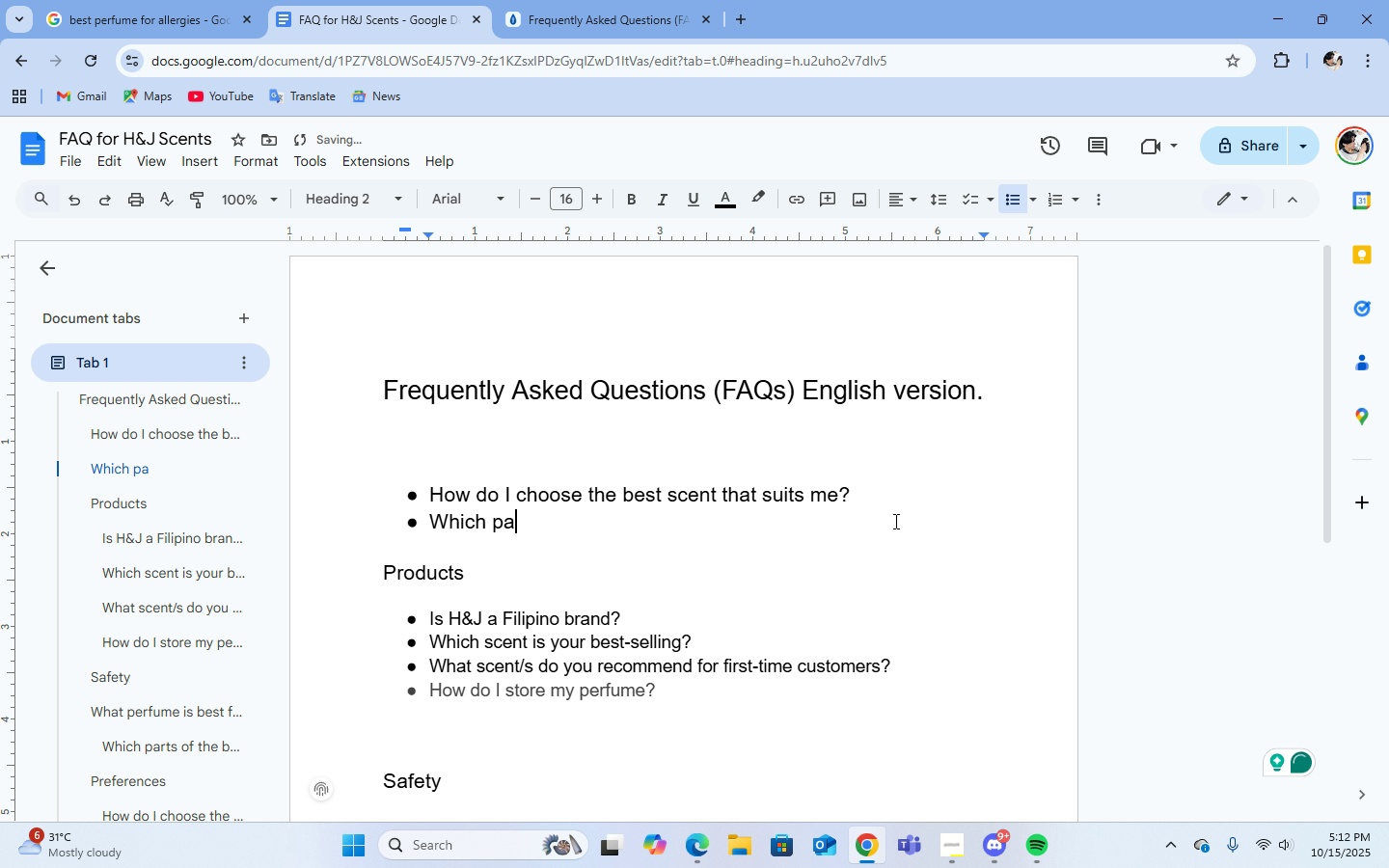 
hold_key(key=Backspace, duration=0.81)
 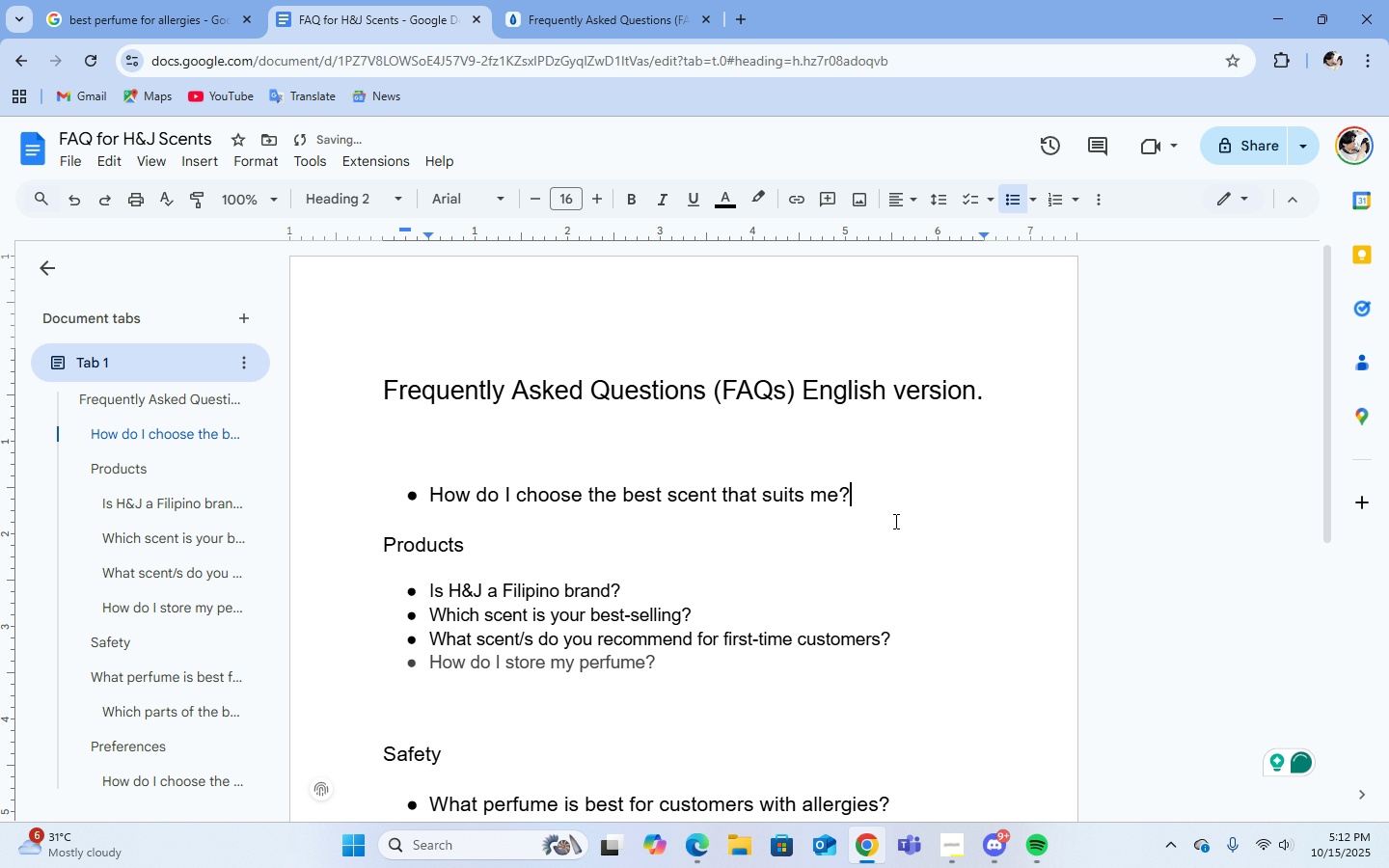 
hold_key(key=Backspace, duration=1.5)
 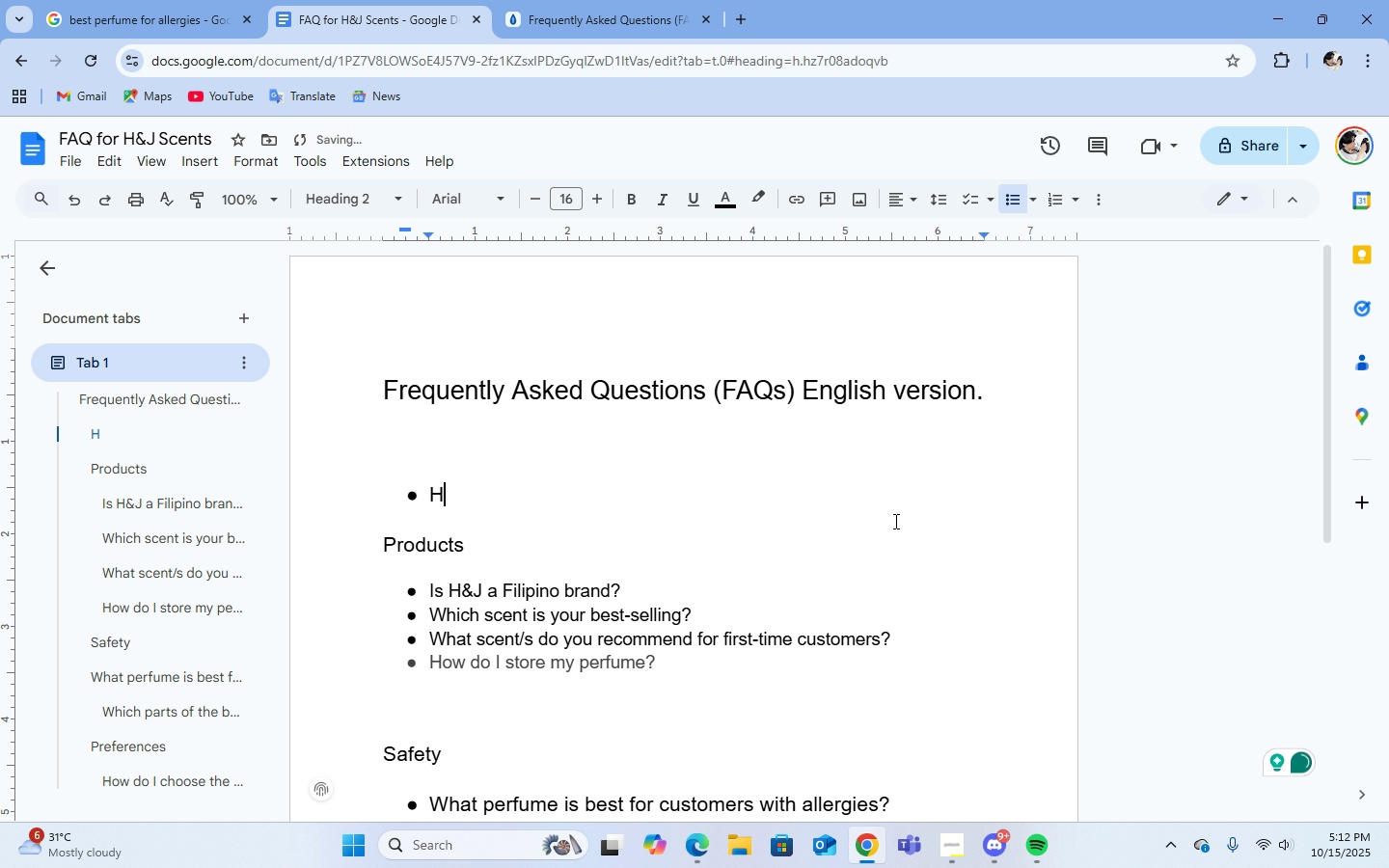 
hold_key(key=Backspace, duration=0.41)
 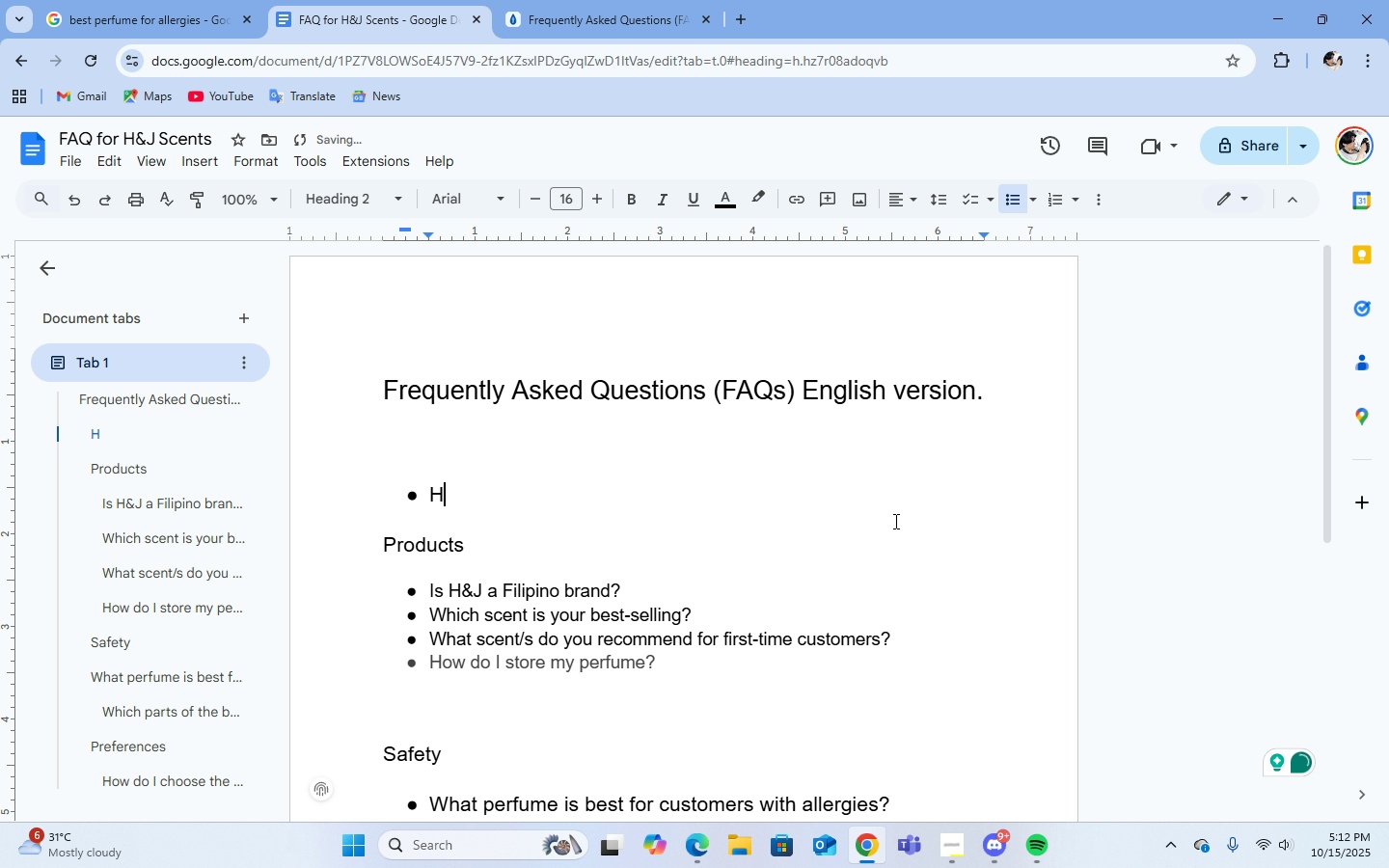 
key(Backspace)
 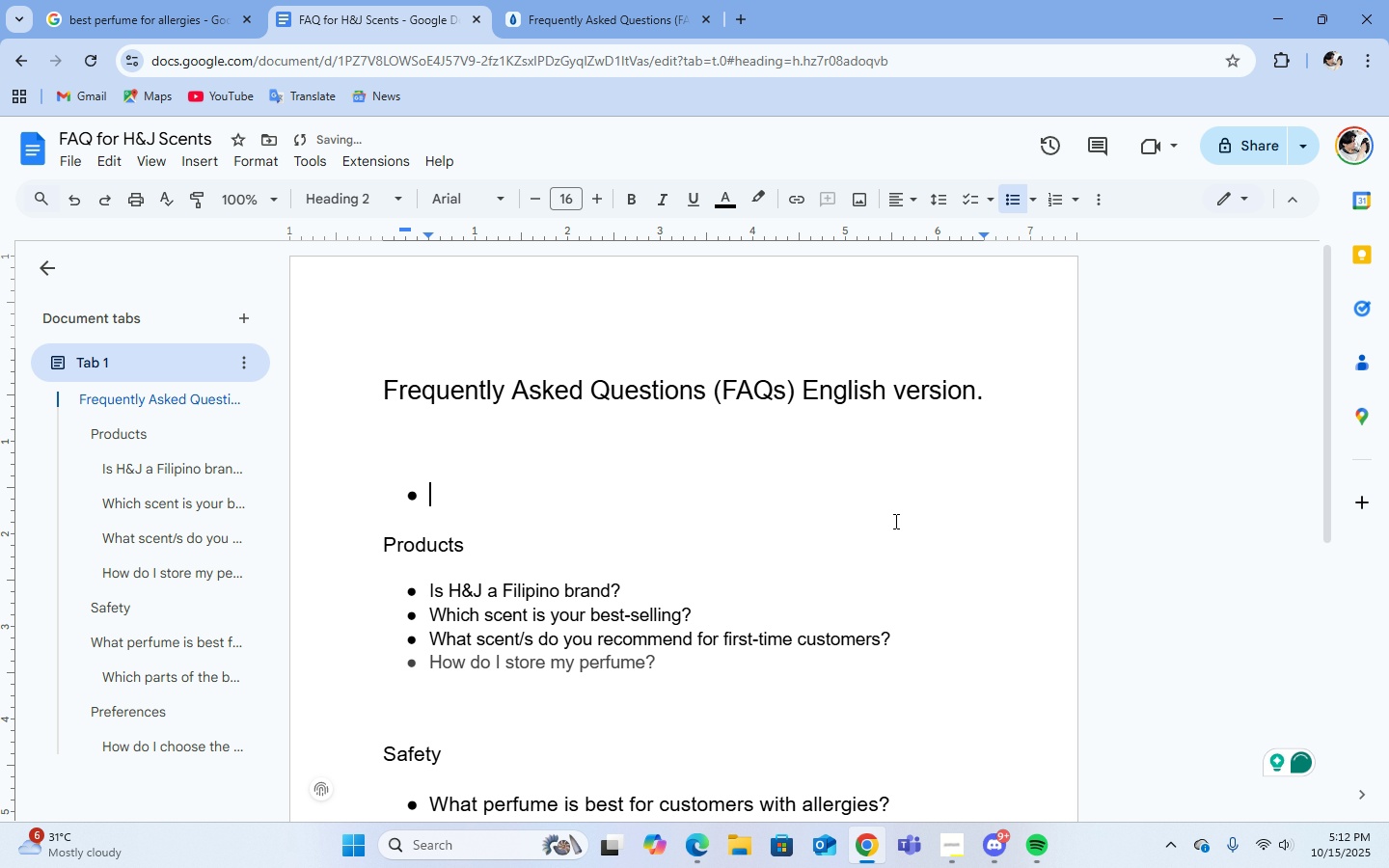 
key(Backspace)
 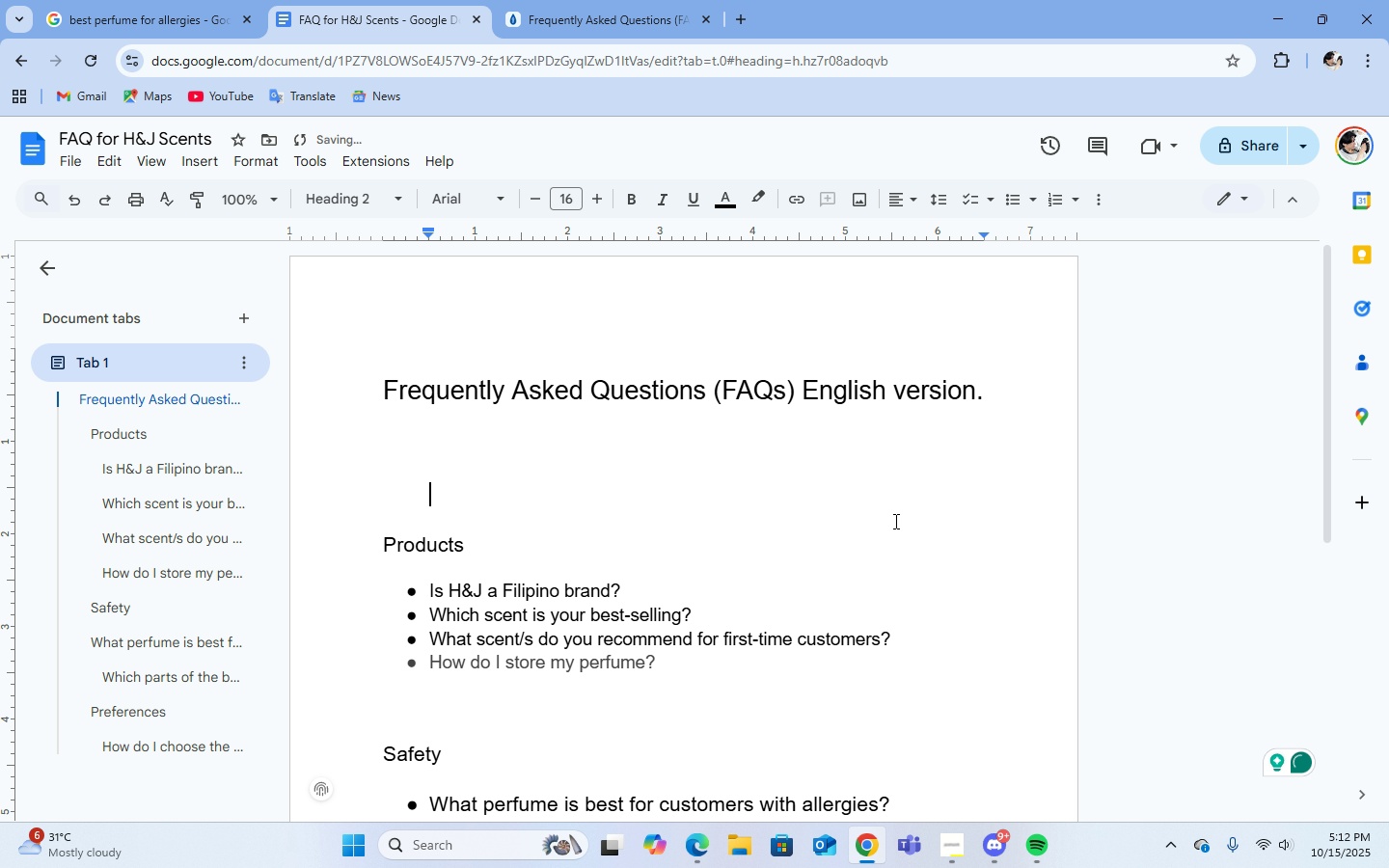 
key(Backspace)
 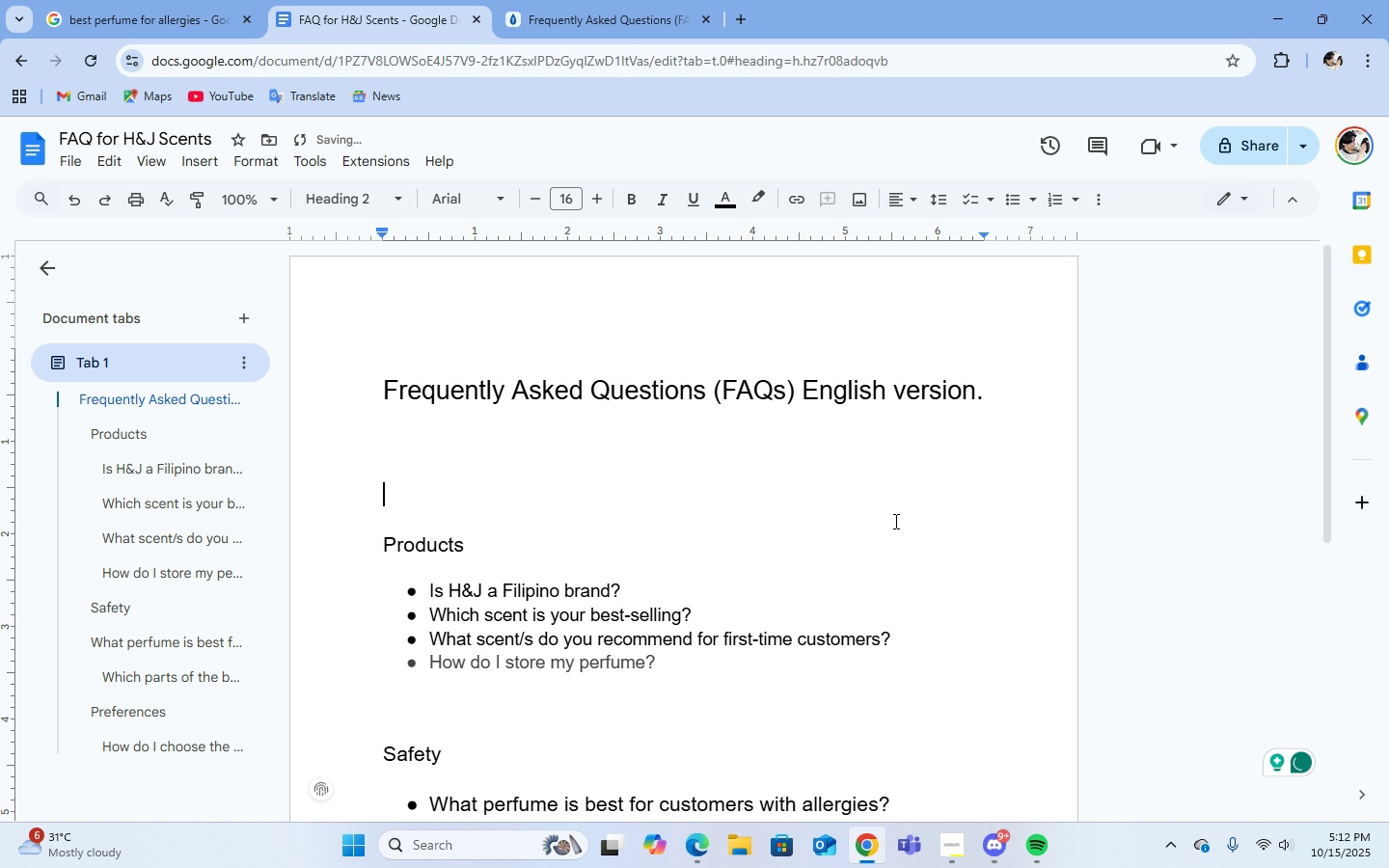 
key(Backspace)
 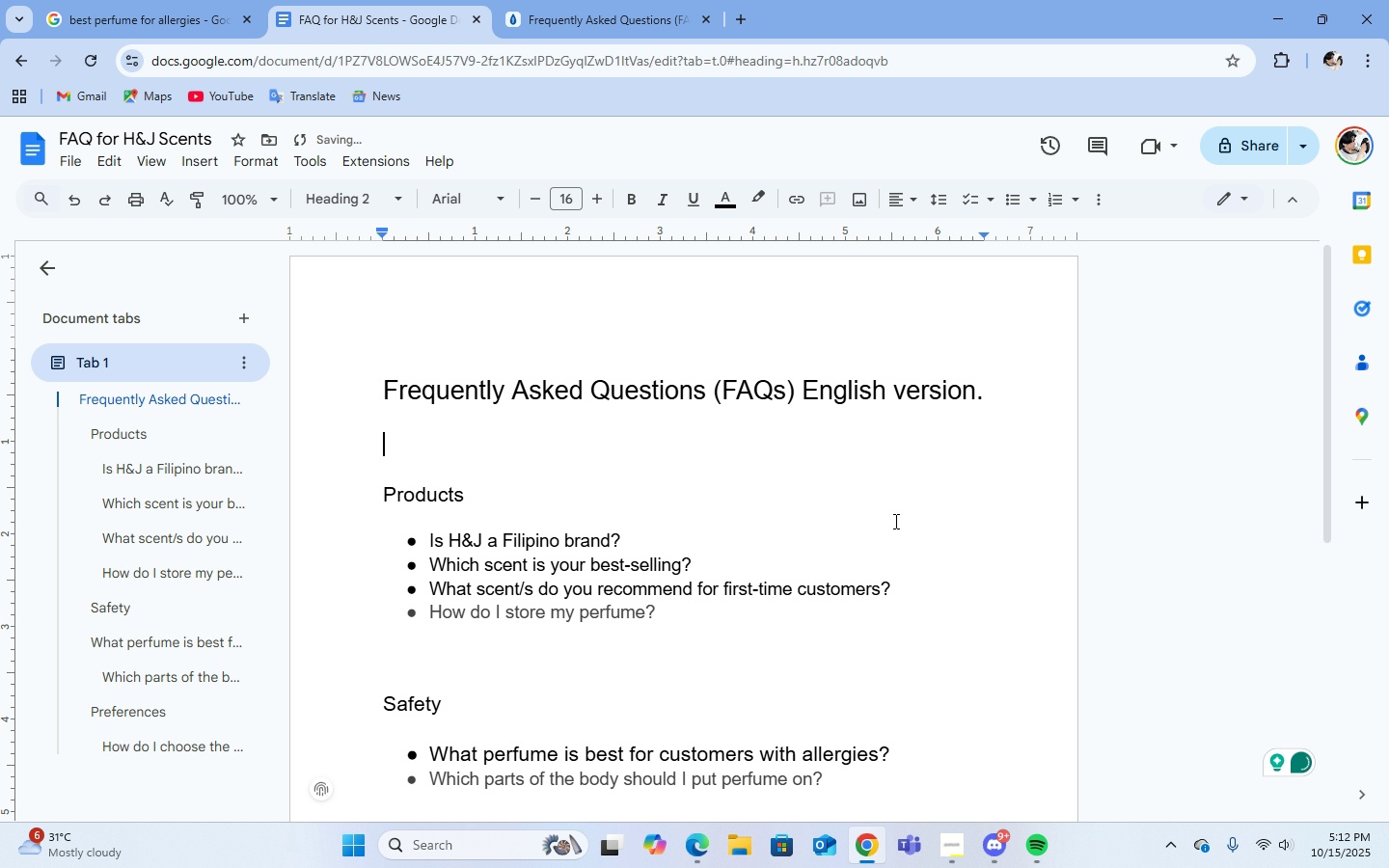 
key(Backspace)
 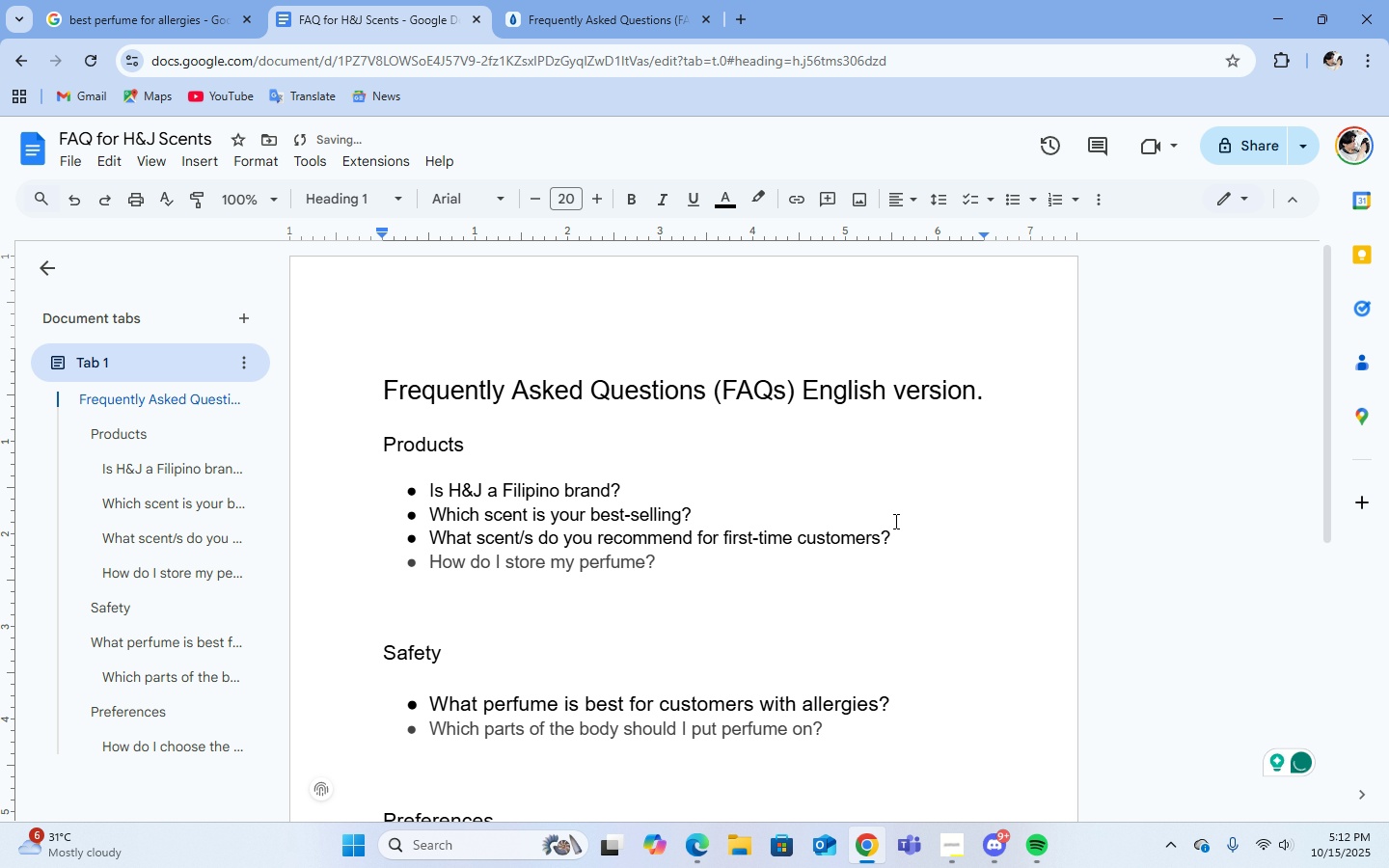 
key(Enter)
 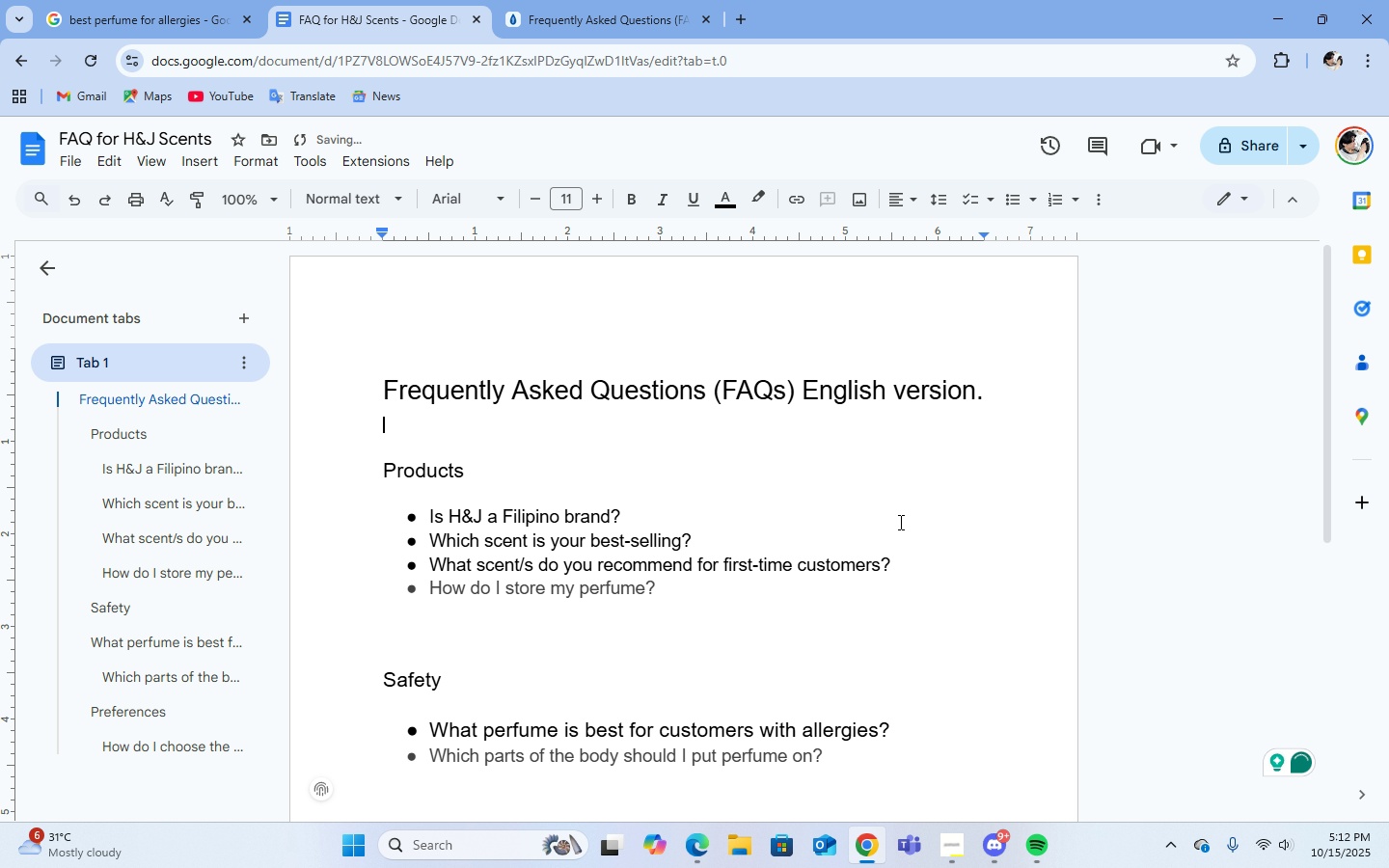 
scroll: coordinate [899, 522], scroll_direction: down, amount: 2.0
 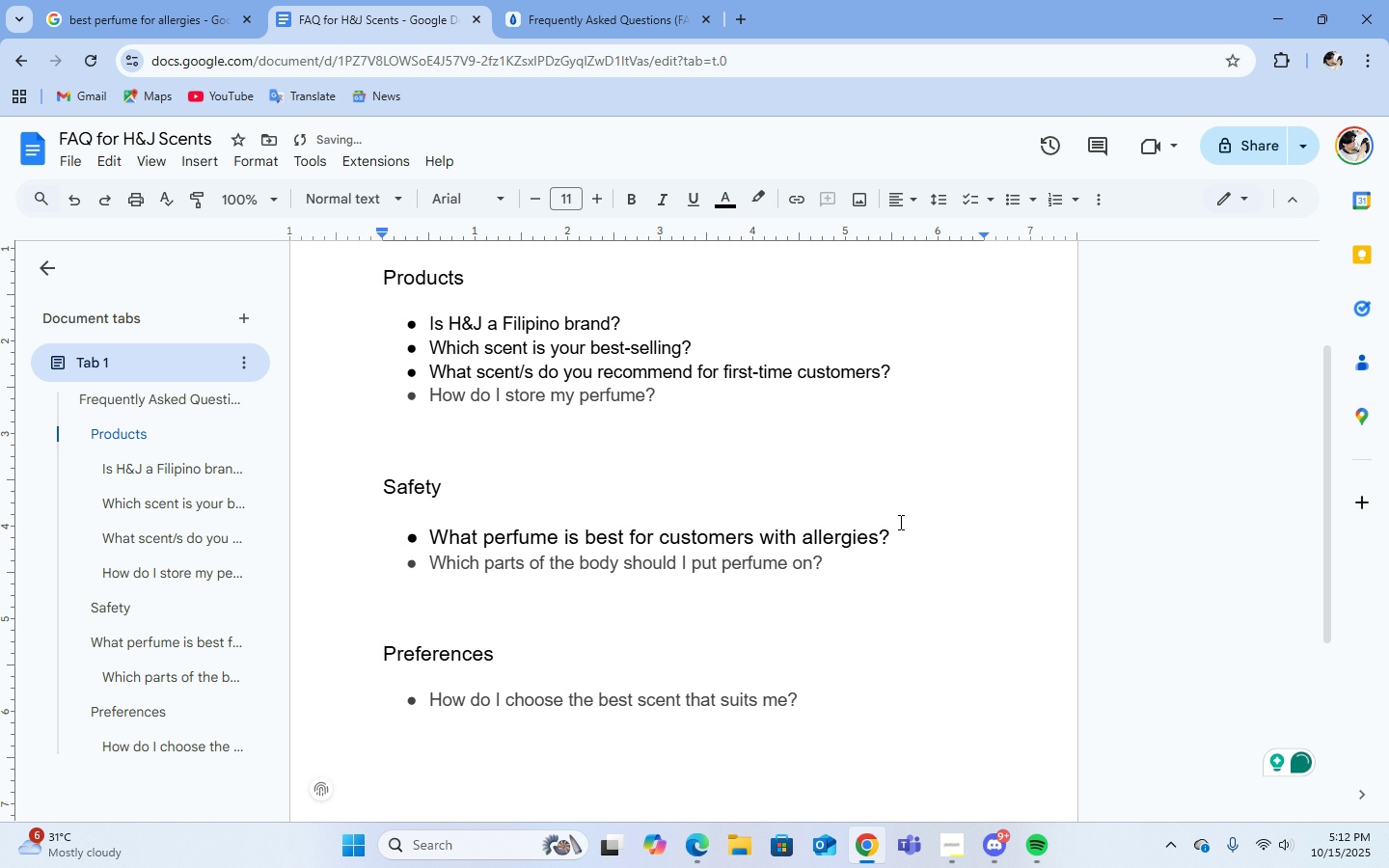 
key(Control+A)
 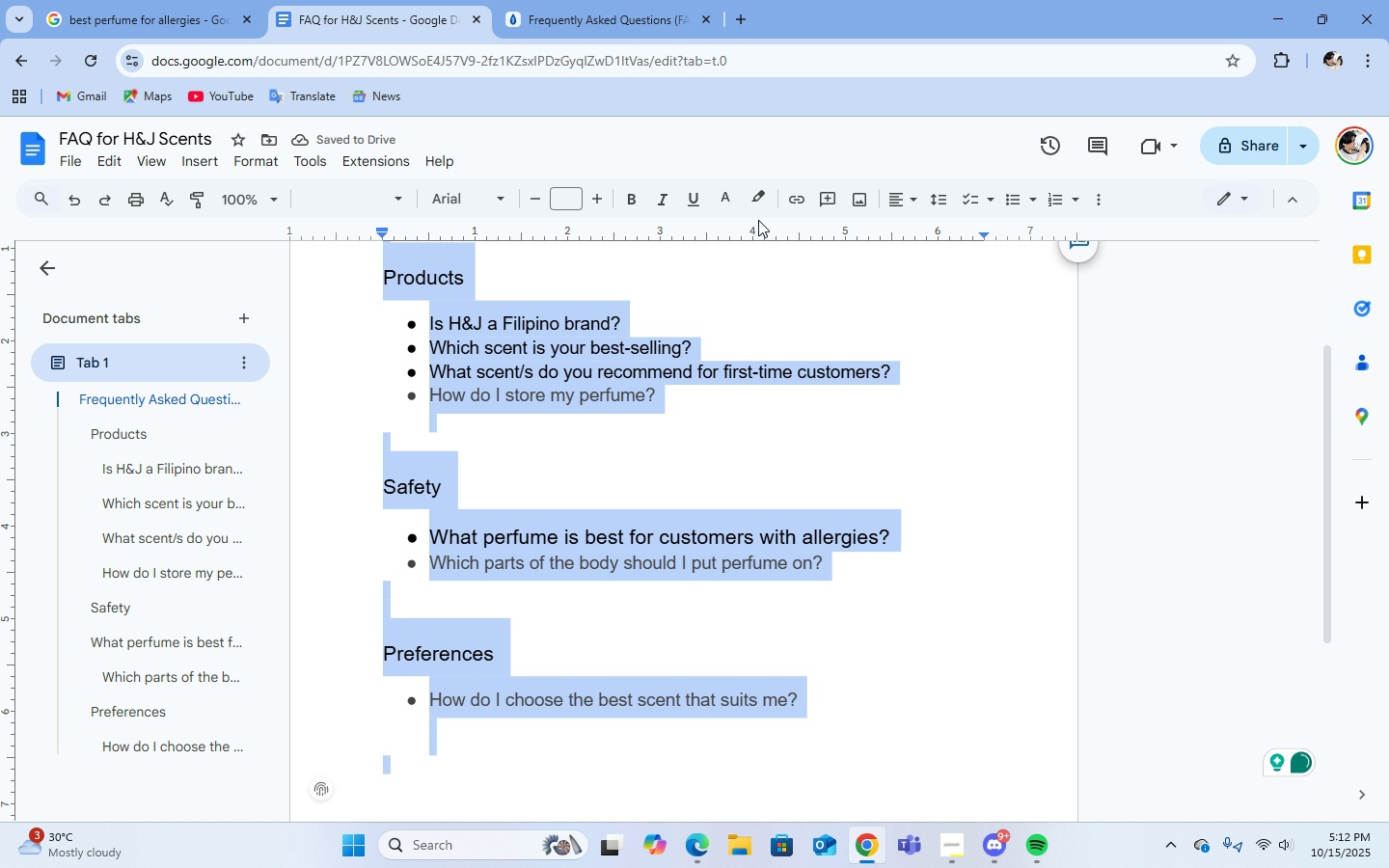 
left_click([728, 202])
 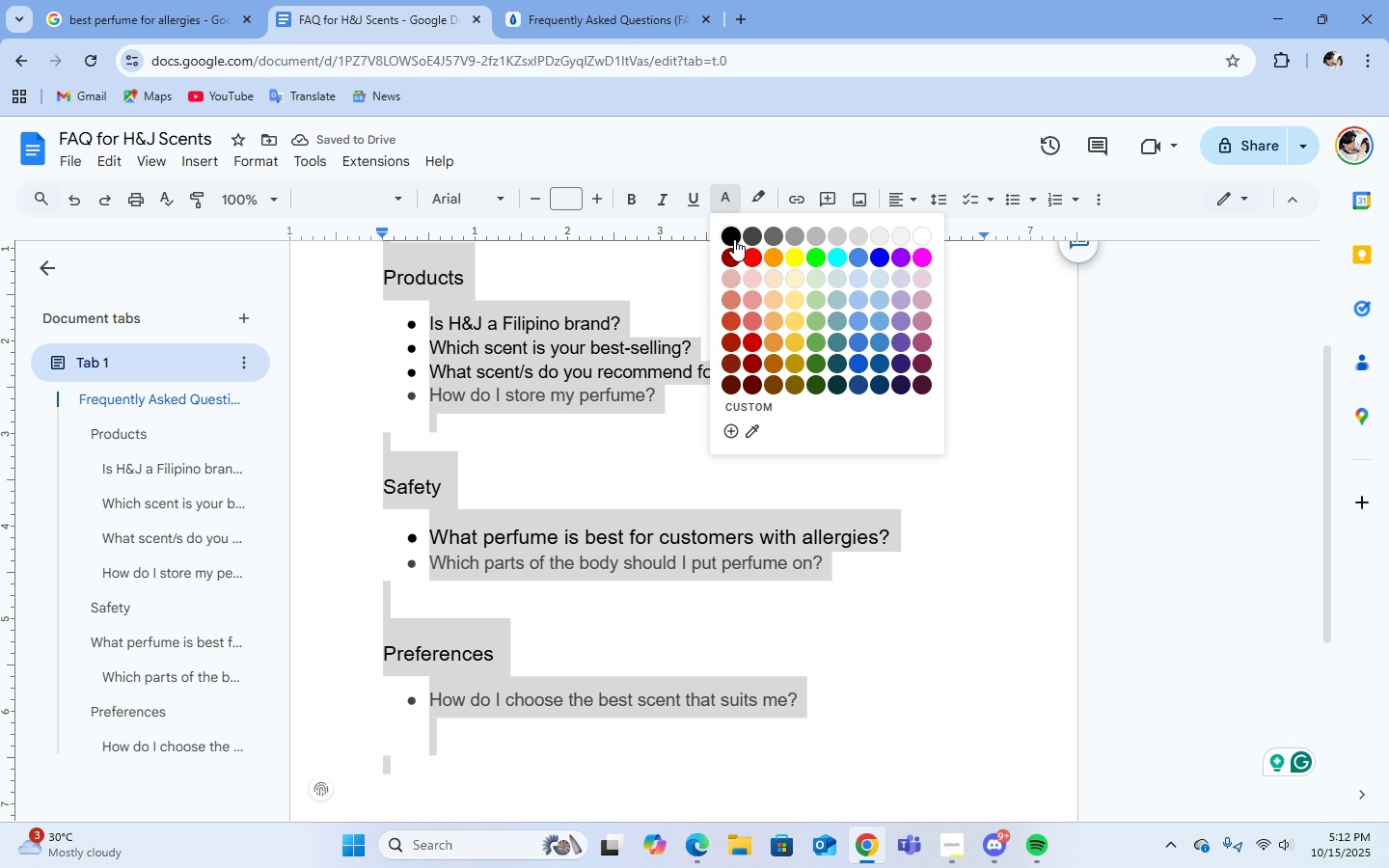 
left_click([734, 239])
 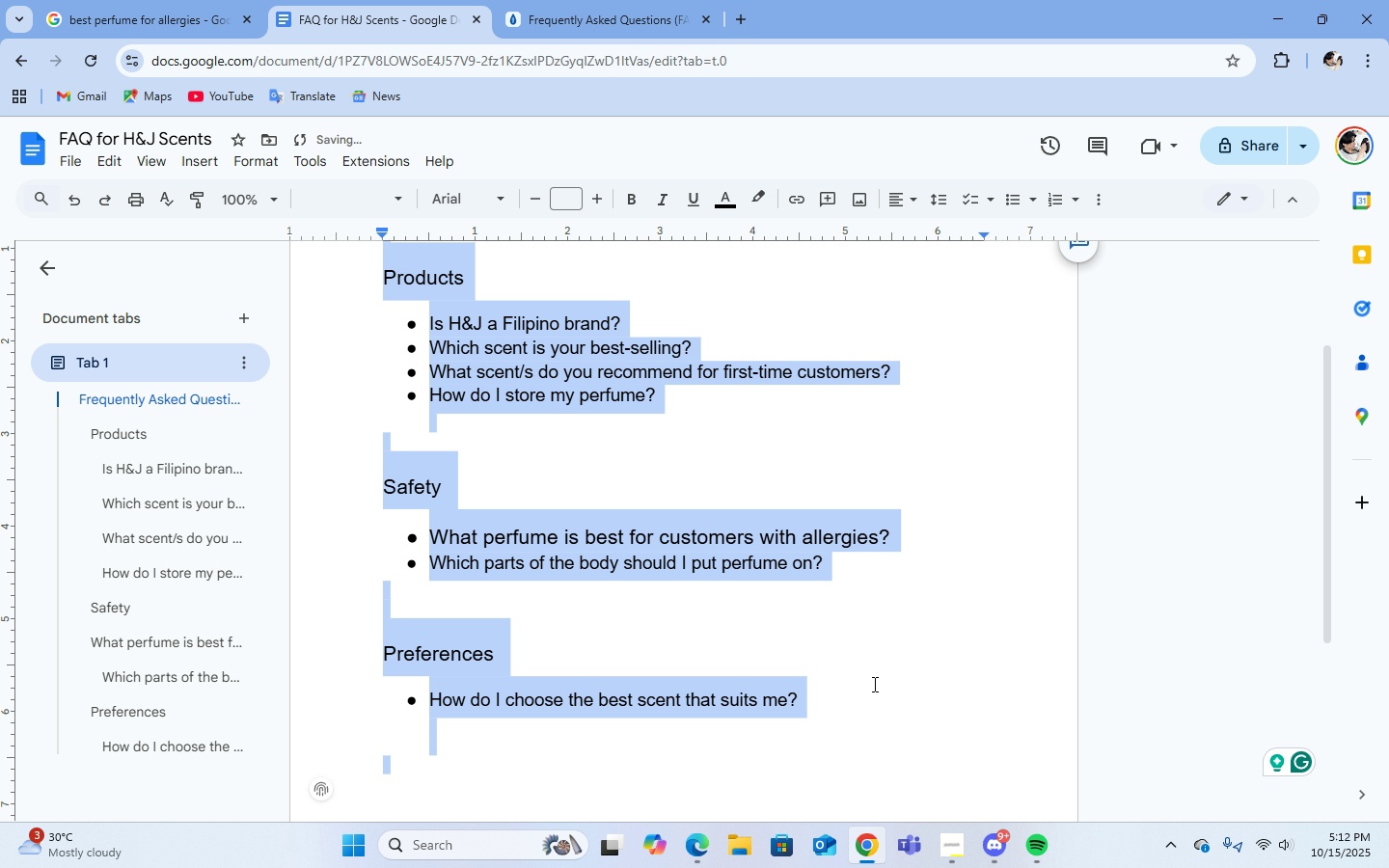 
left_click([872, 689])
 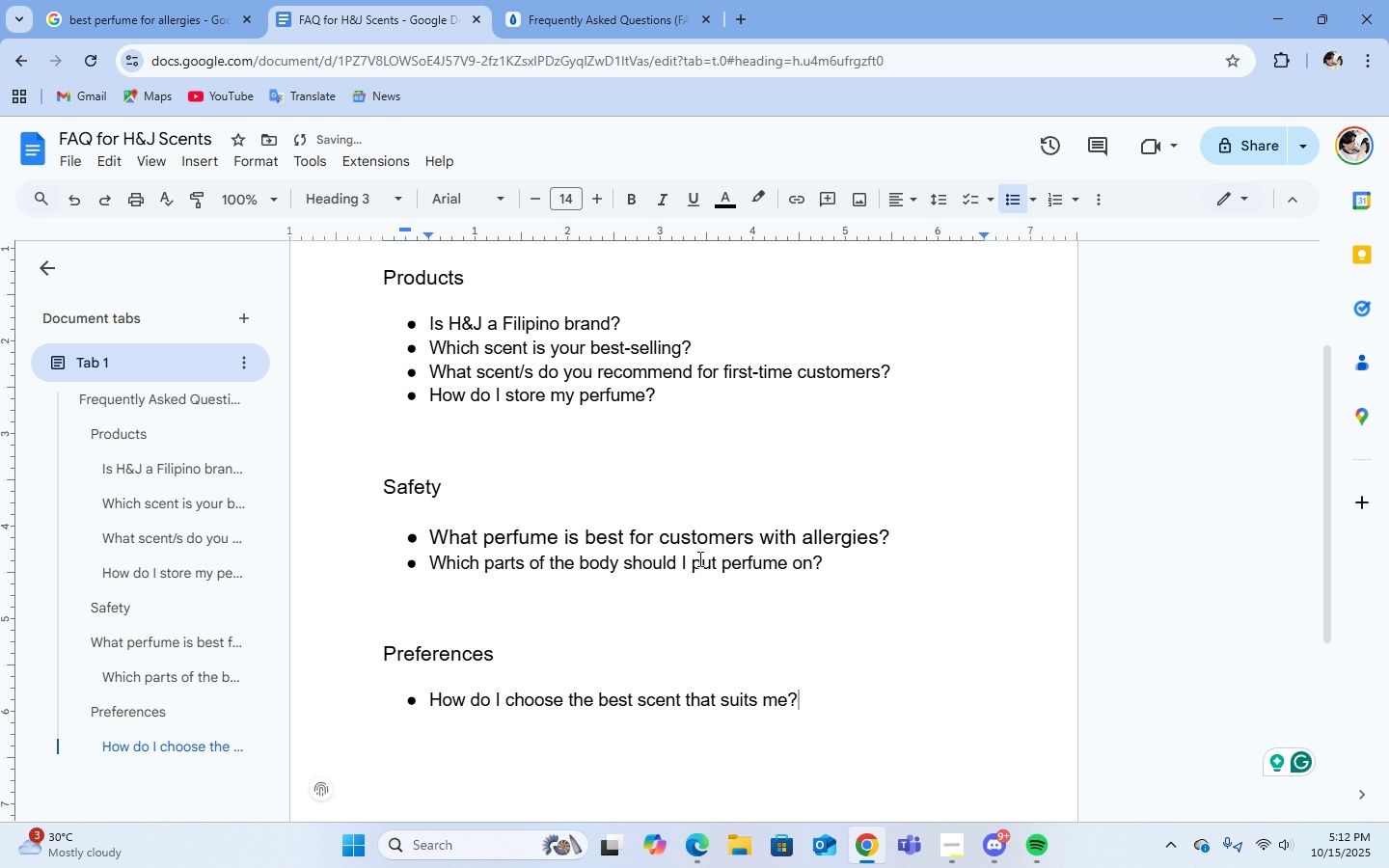 
scroll: coordinate [706, 583], scroll_direction: up, amount: 4.0
 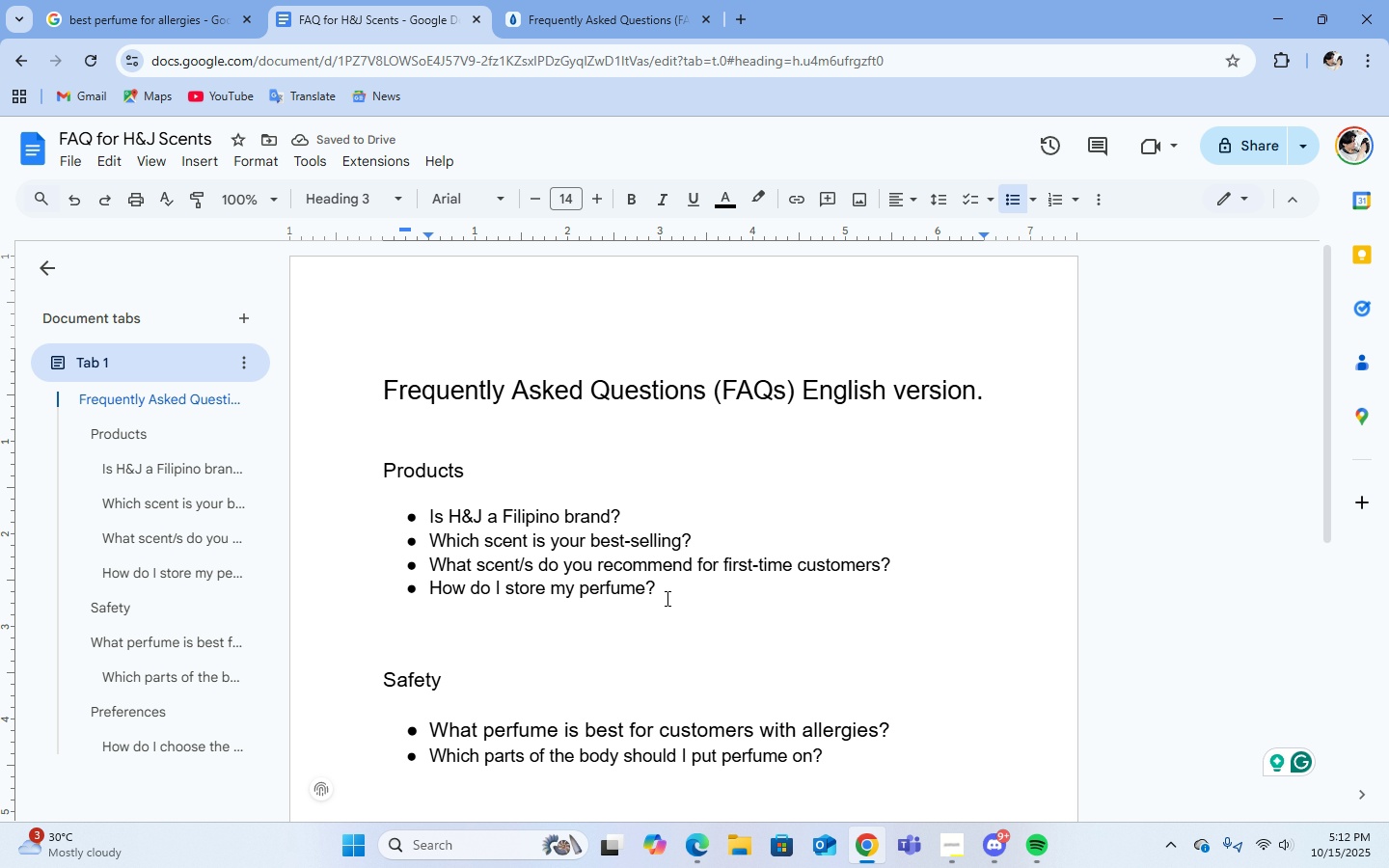 
scroll: coordinate [634, 504], scroll_direction: down, amount: 3.0
 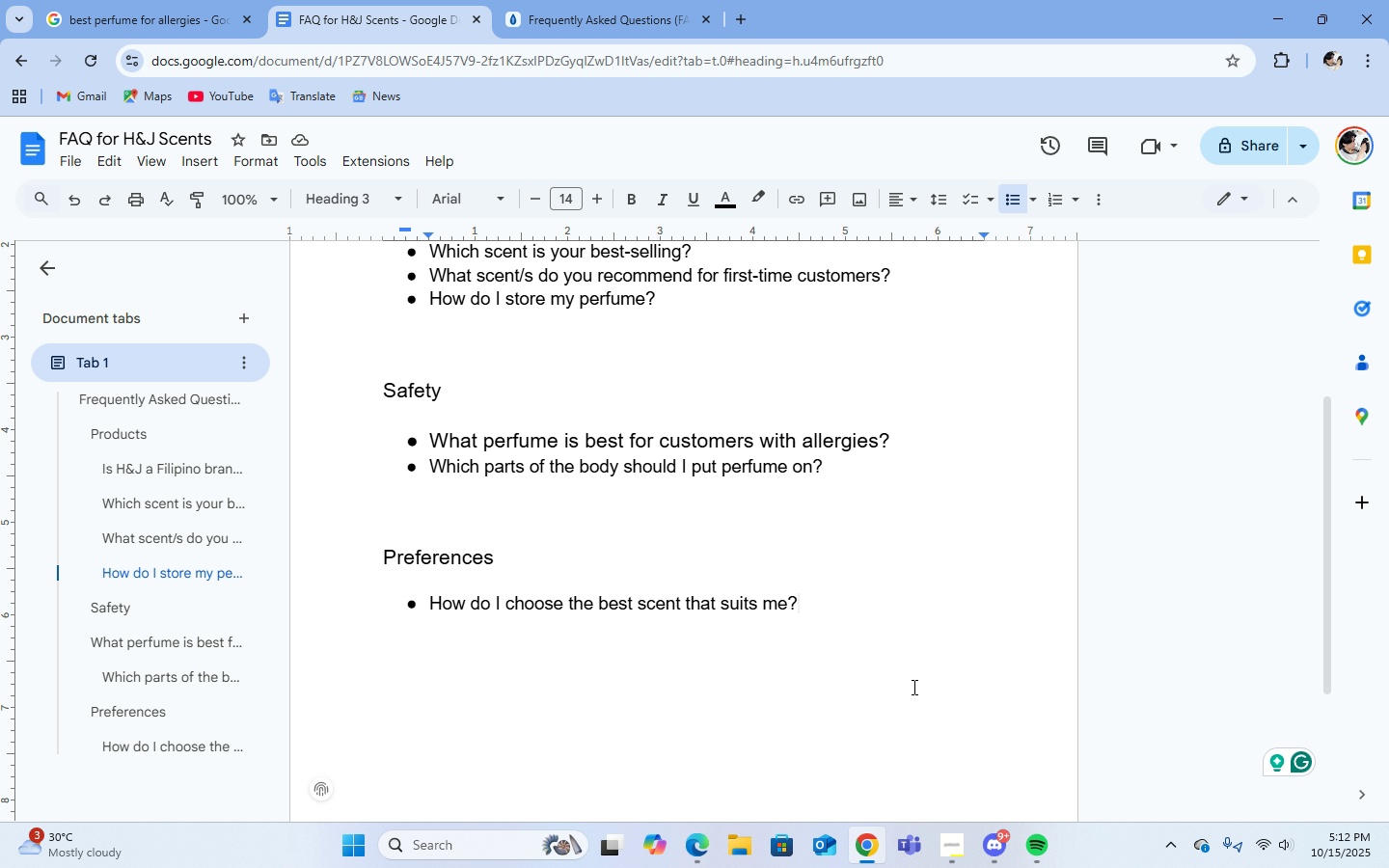 
scroll: coordinate [912, 687], scroll_direction: up, amount: 6.0
 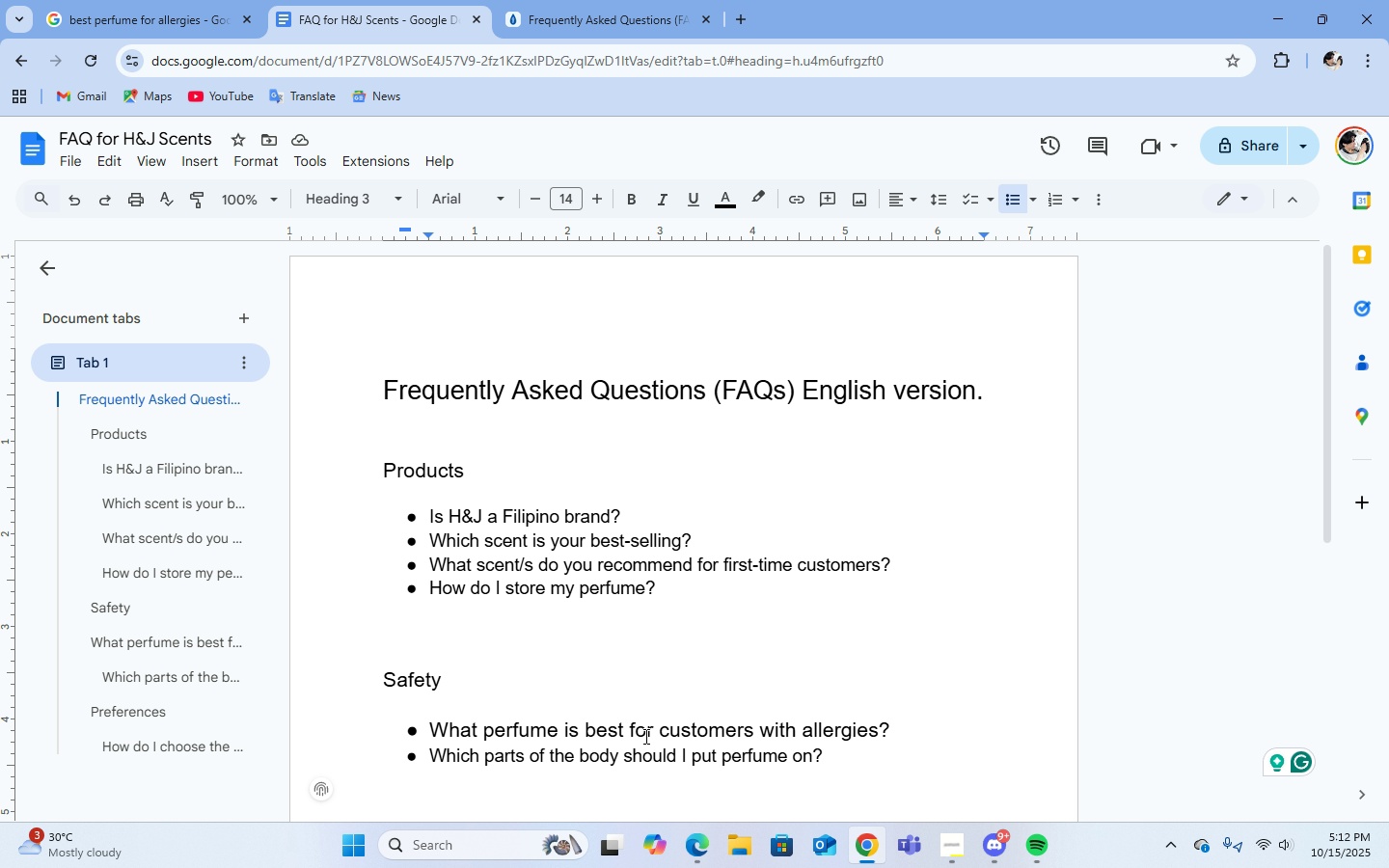 
scroll: coordinate [677, 726], scroll_direction: down, amount: 1.0
 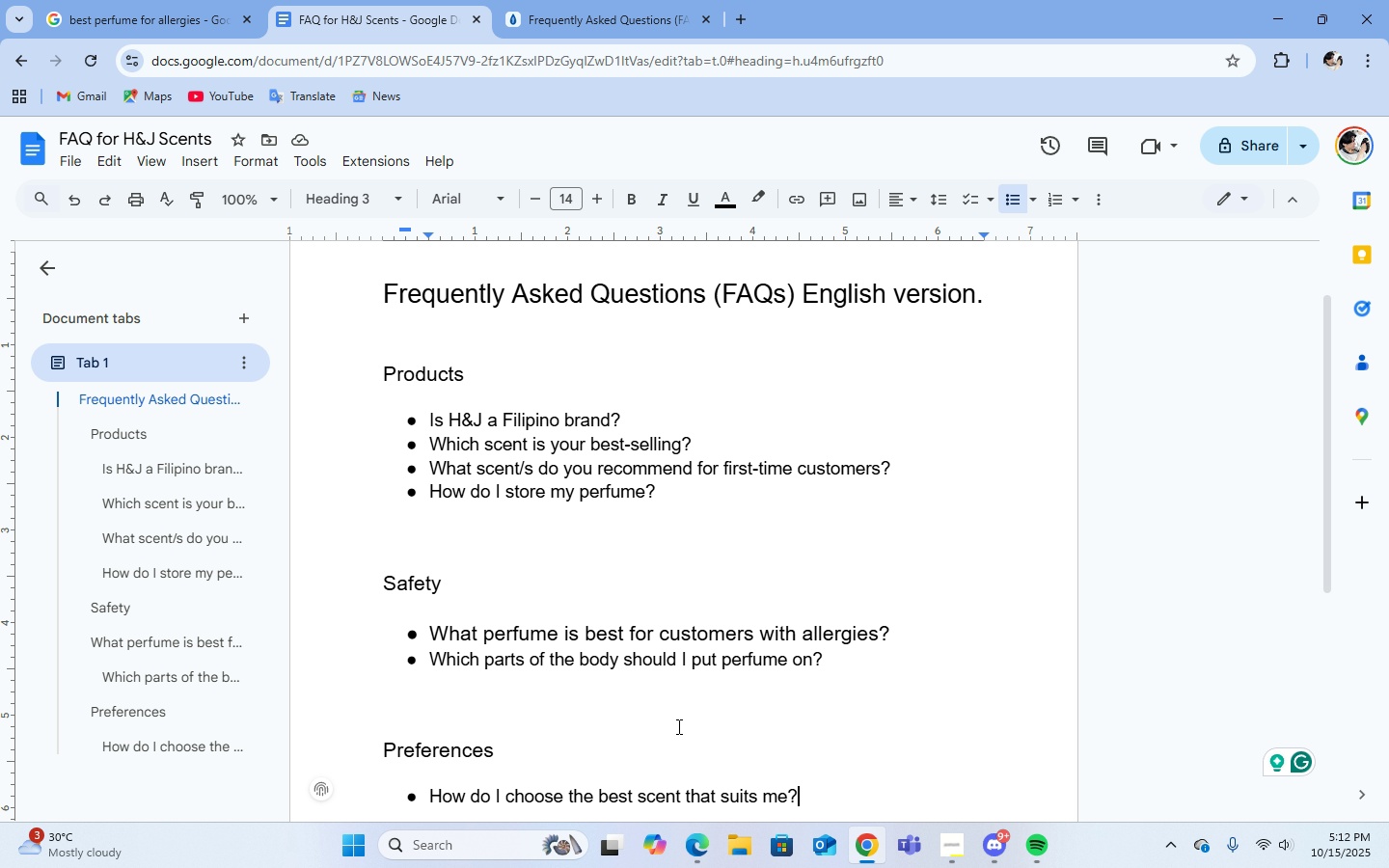 
wait(7.97)
 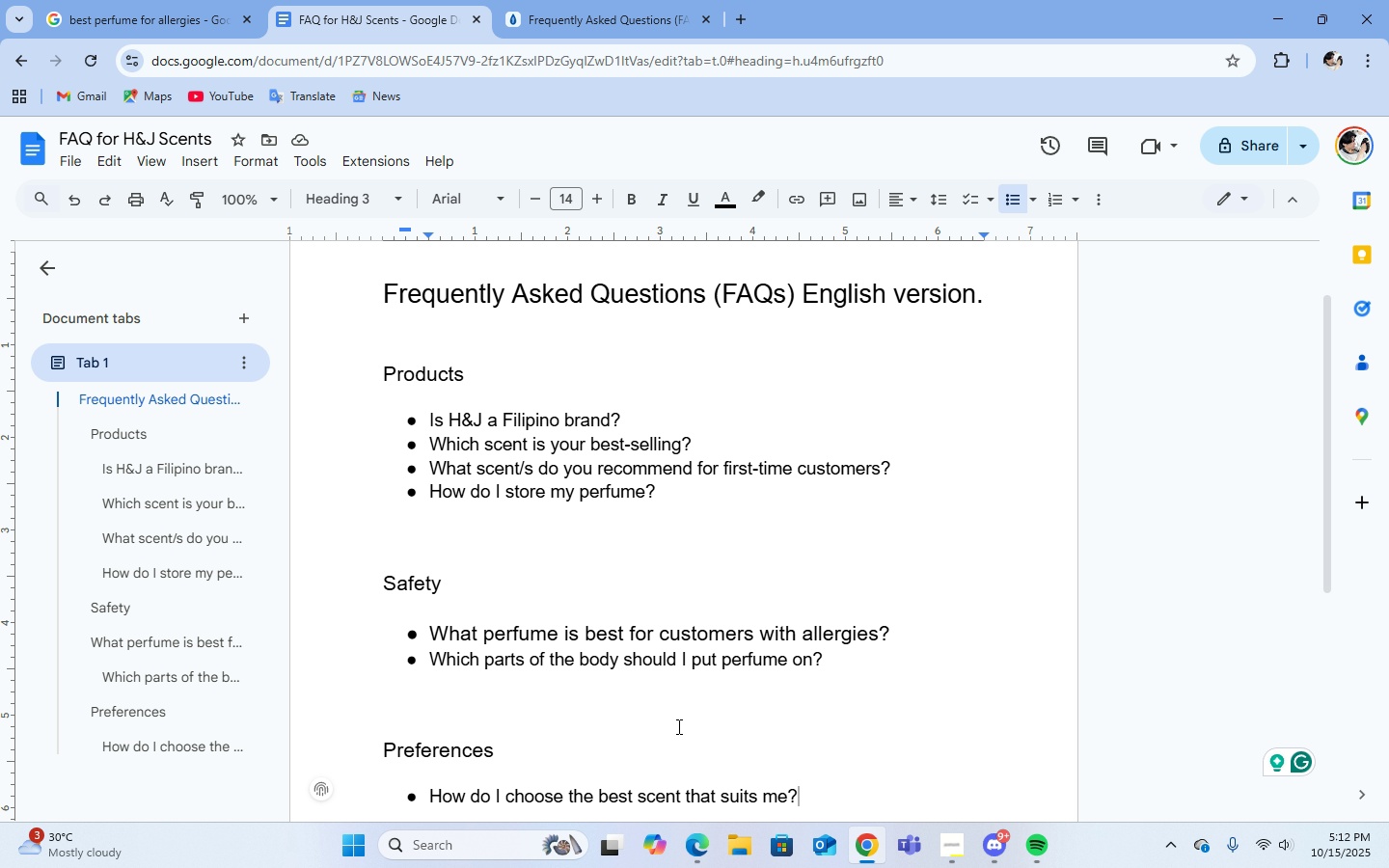 
scroll: coordinate [689, 488], scroll_direction: down, amount: 2.0
 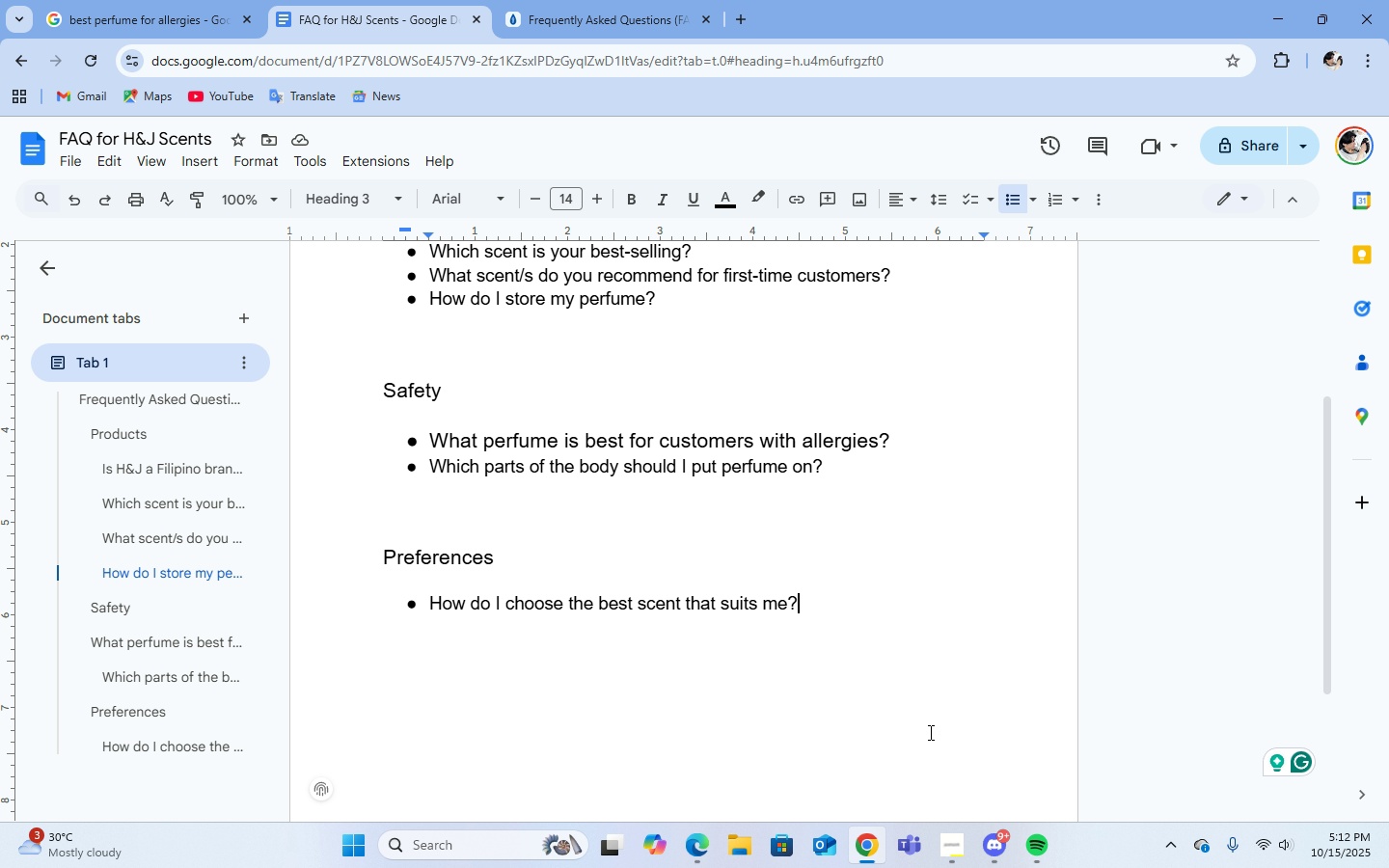 
scroll: coordinate [929, 732], scroll_direction: up, amount: 2.0
 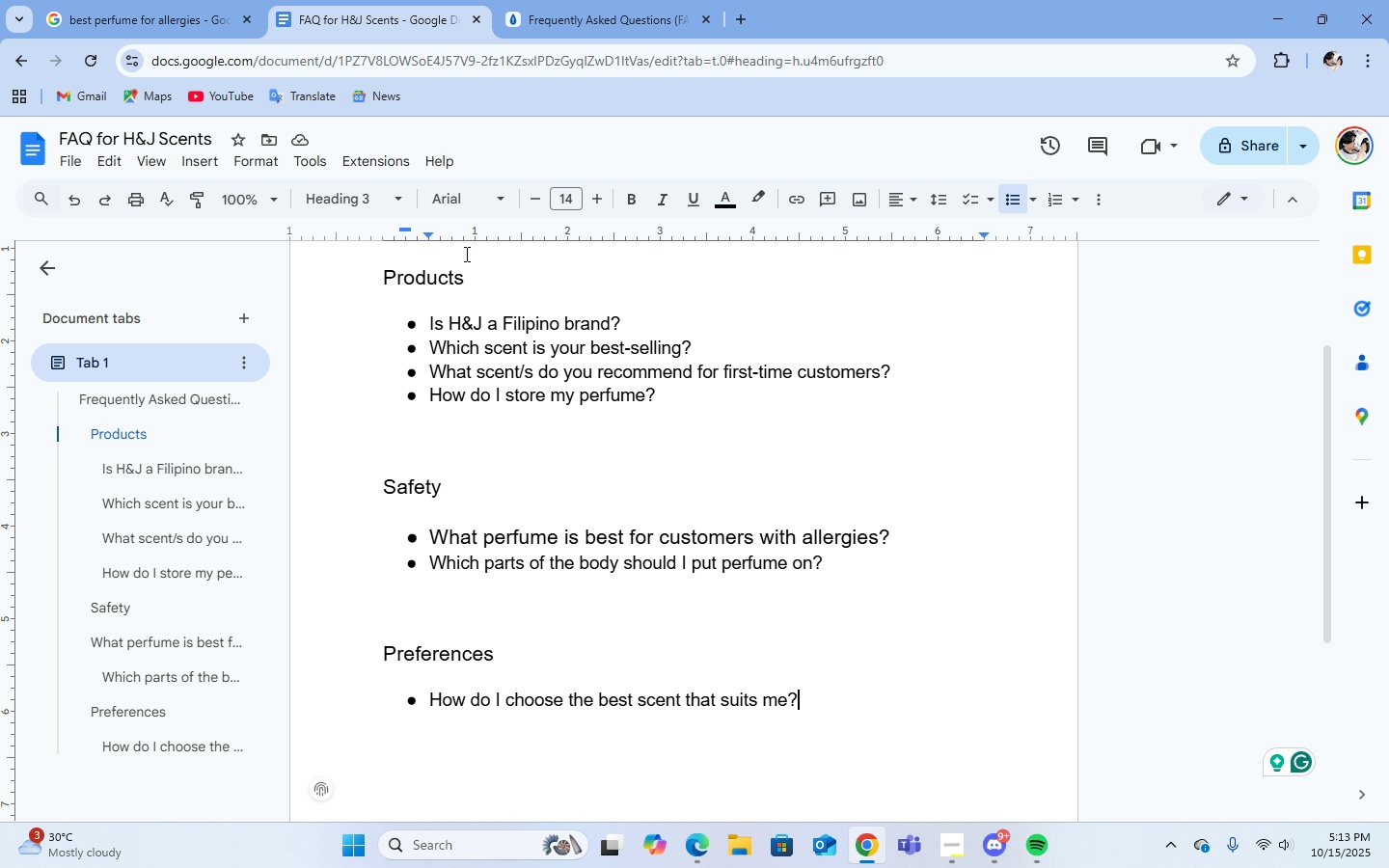 
wait(5.54)
 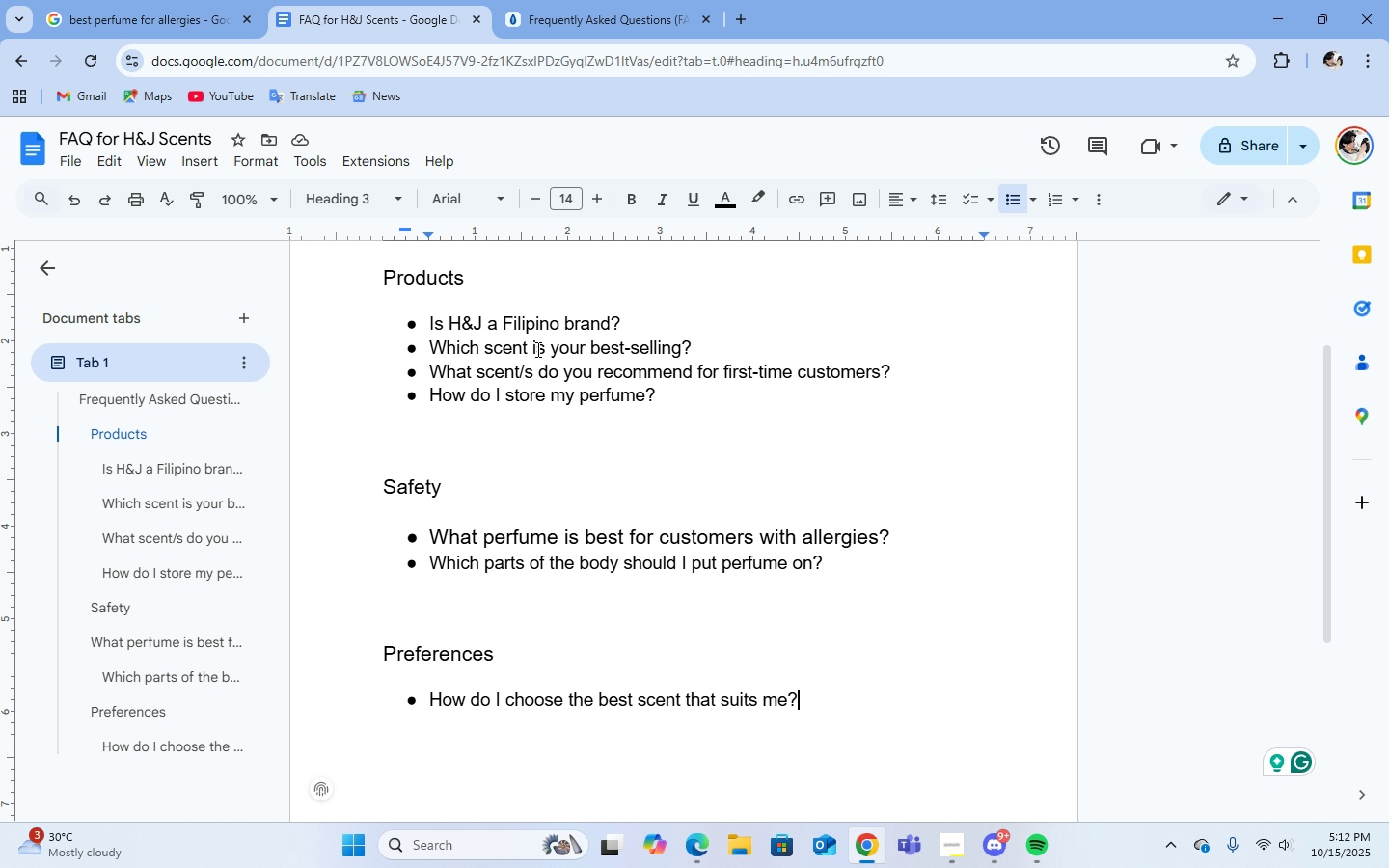 
left_click([621, 2])
 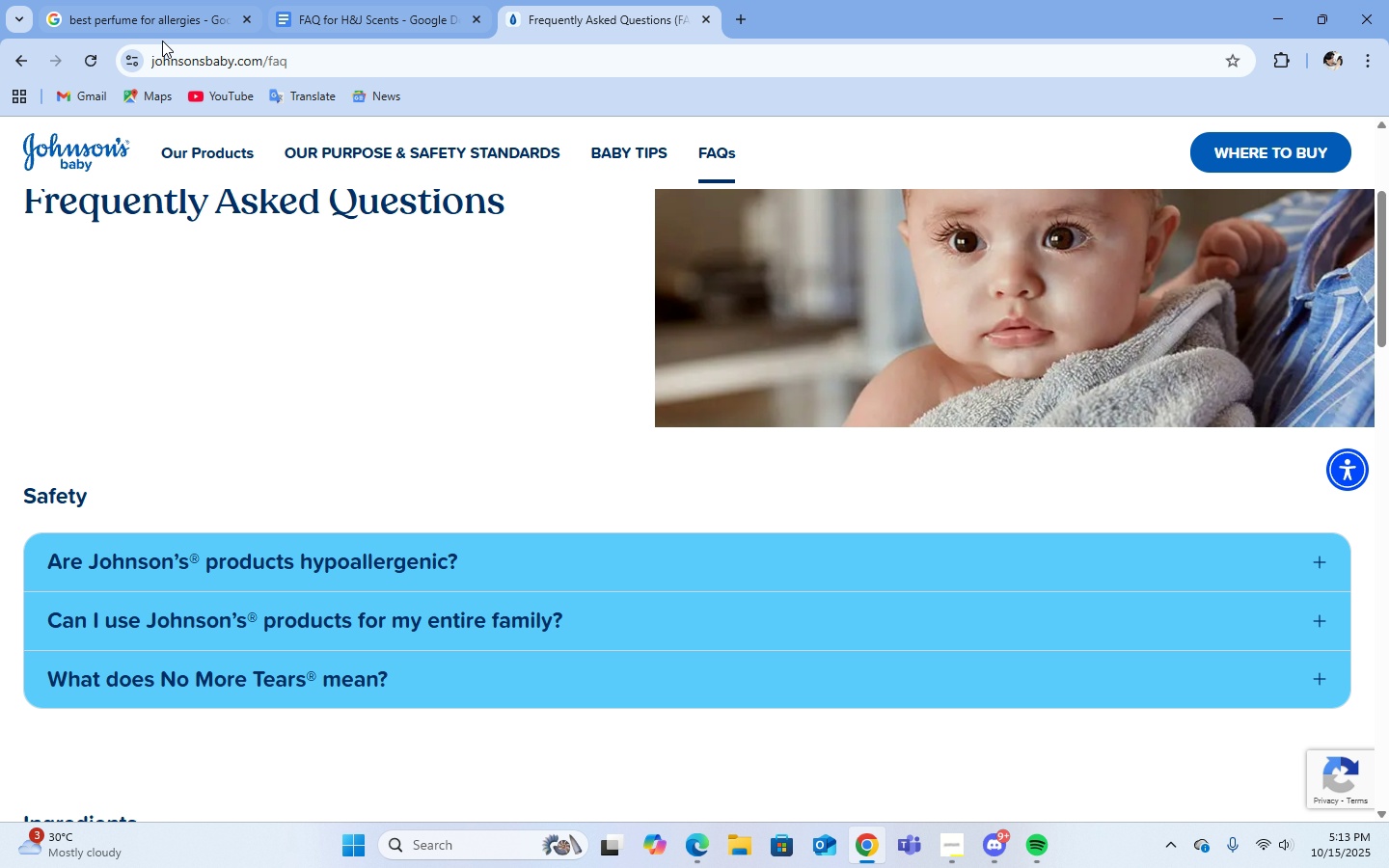 
left_click([13, 62])
 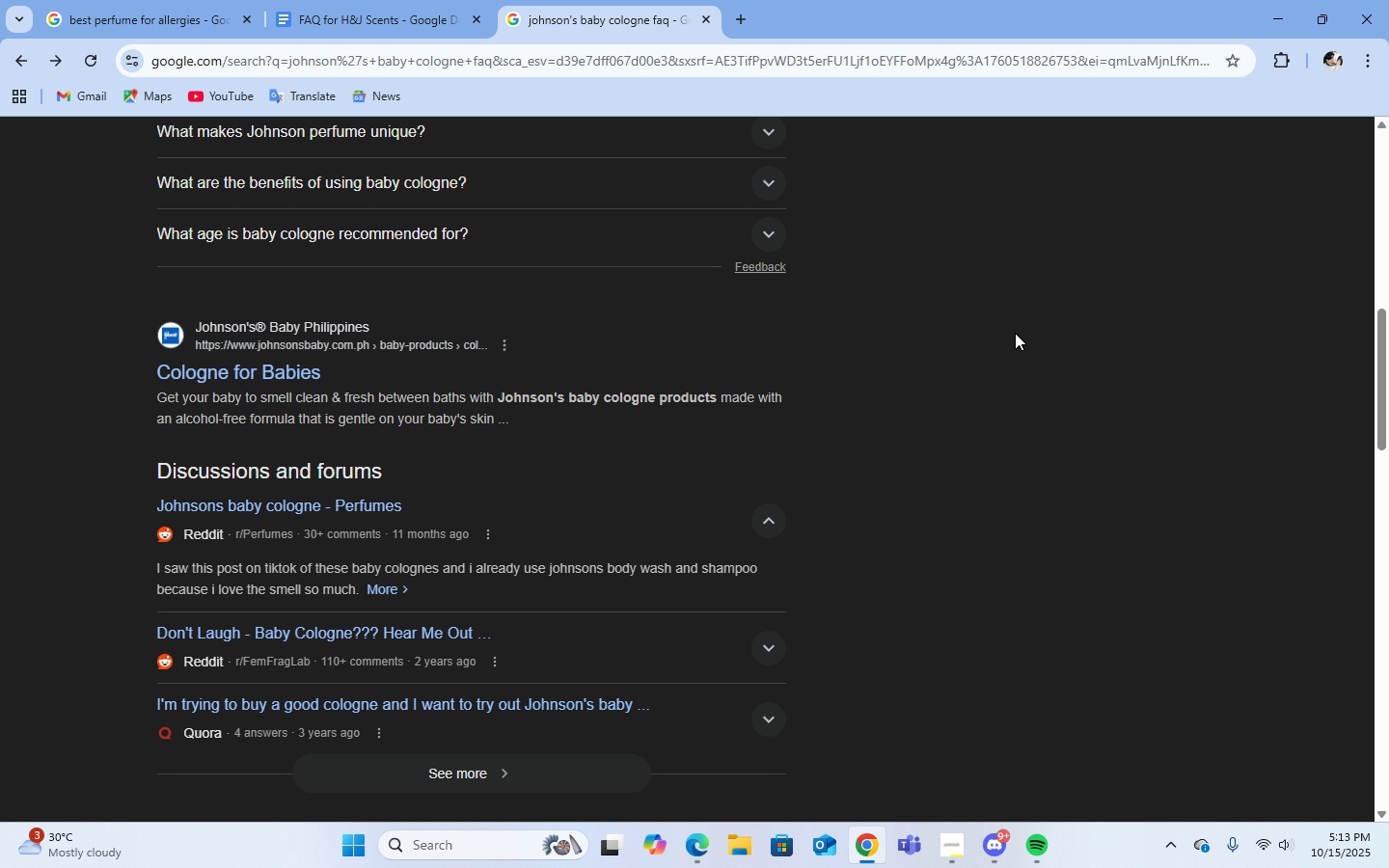 
scroll: coordinate [1125, 661], scroll_direction: up, amount: 6.0
 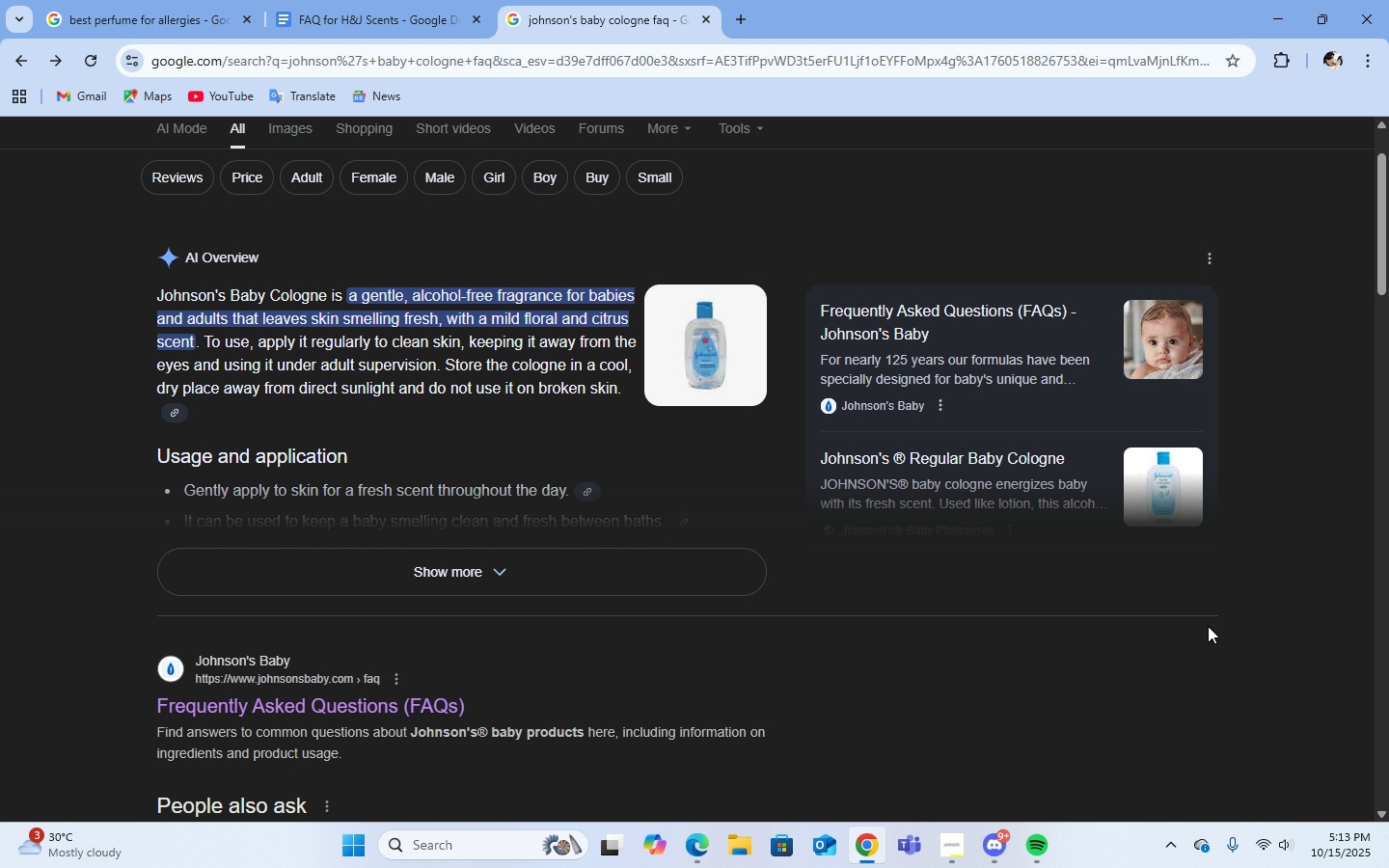 
wait(6.78)
 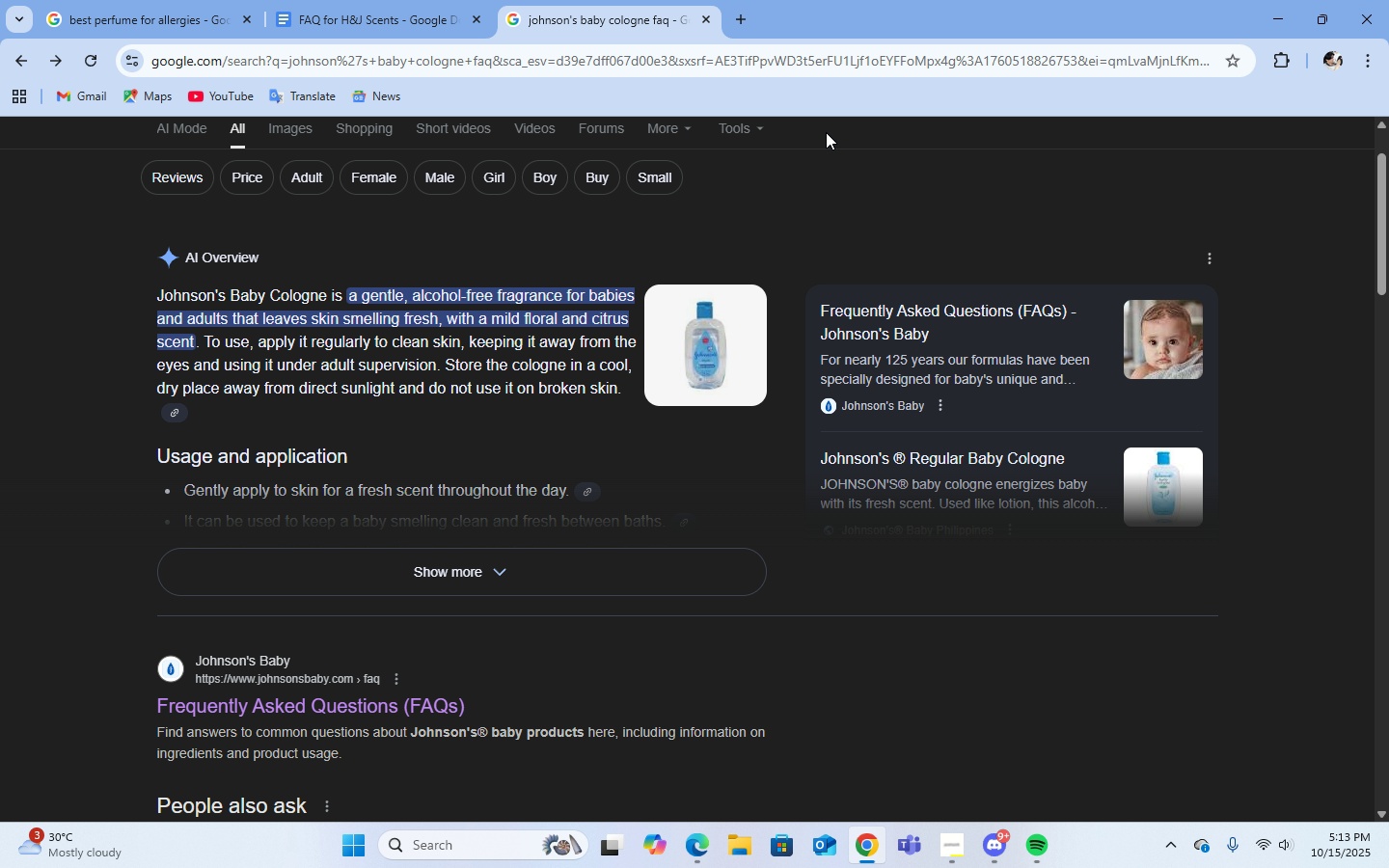 
mouse_move([1058, 741])
 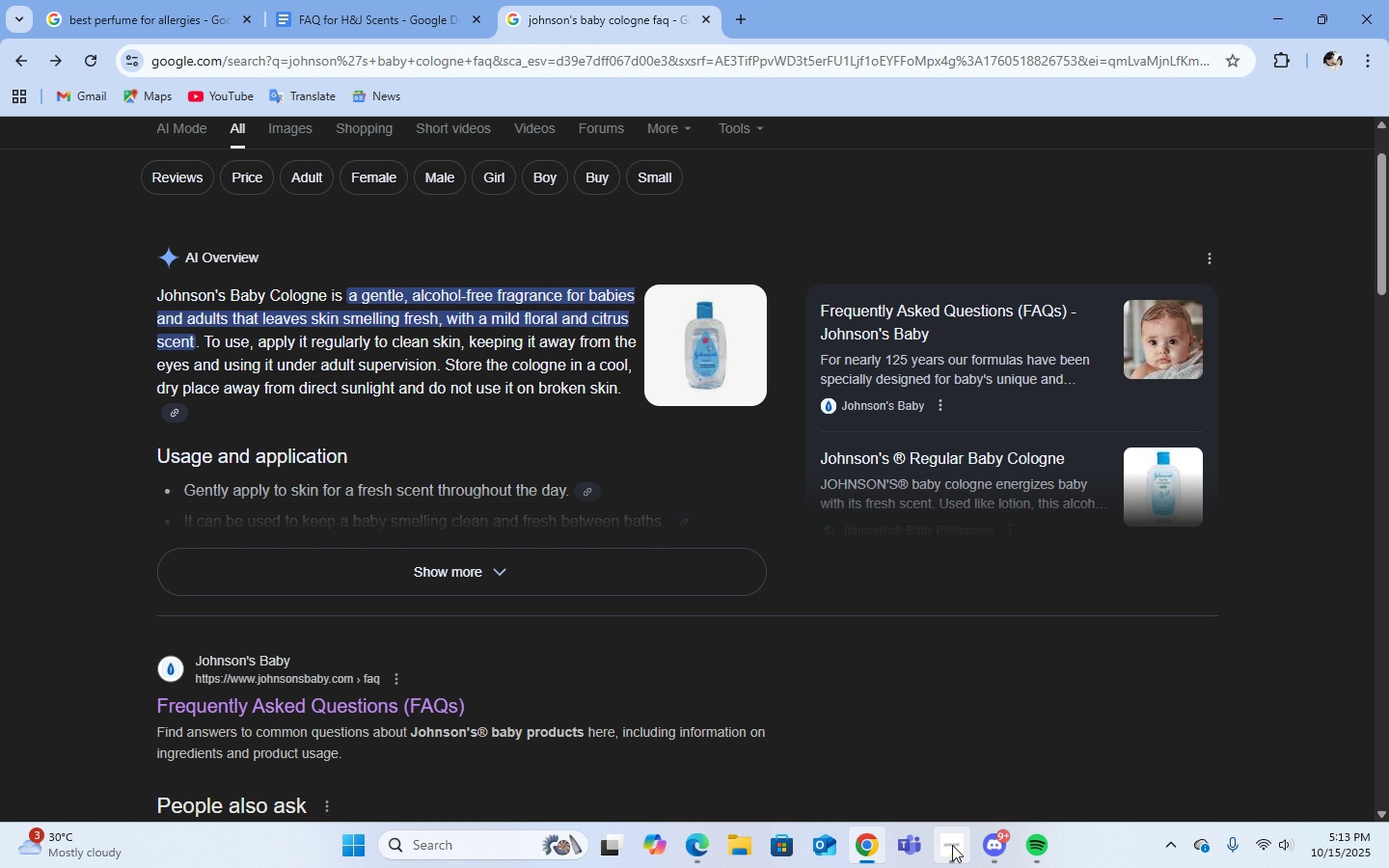 
left_click([952, 845])
 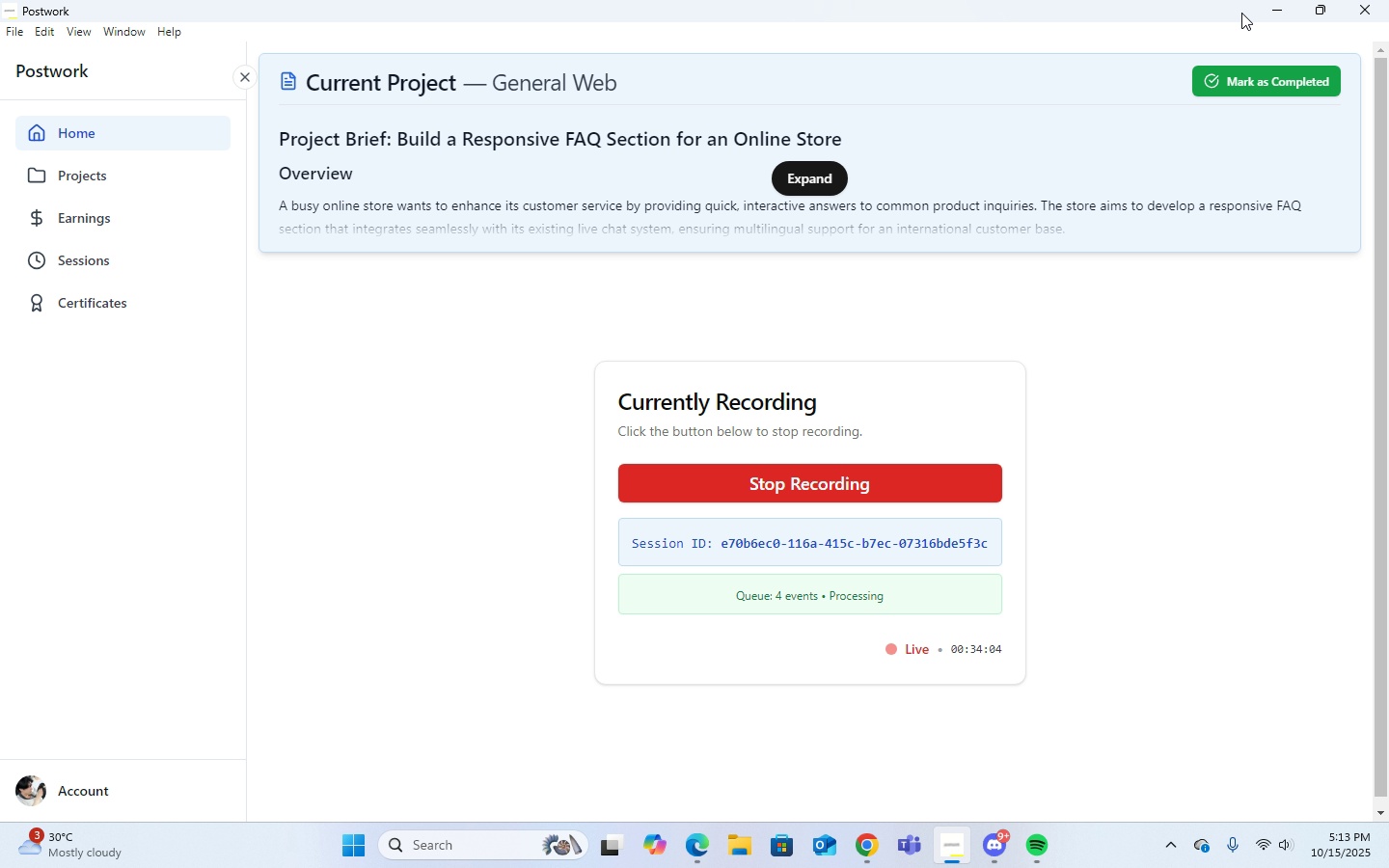 
left_click([1279, 12])
 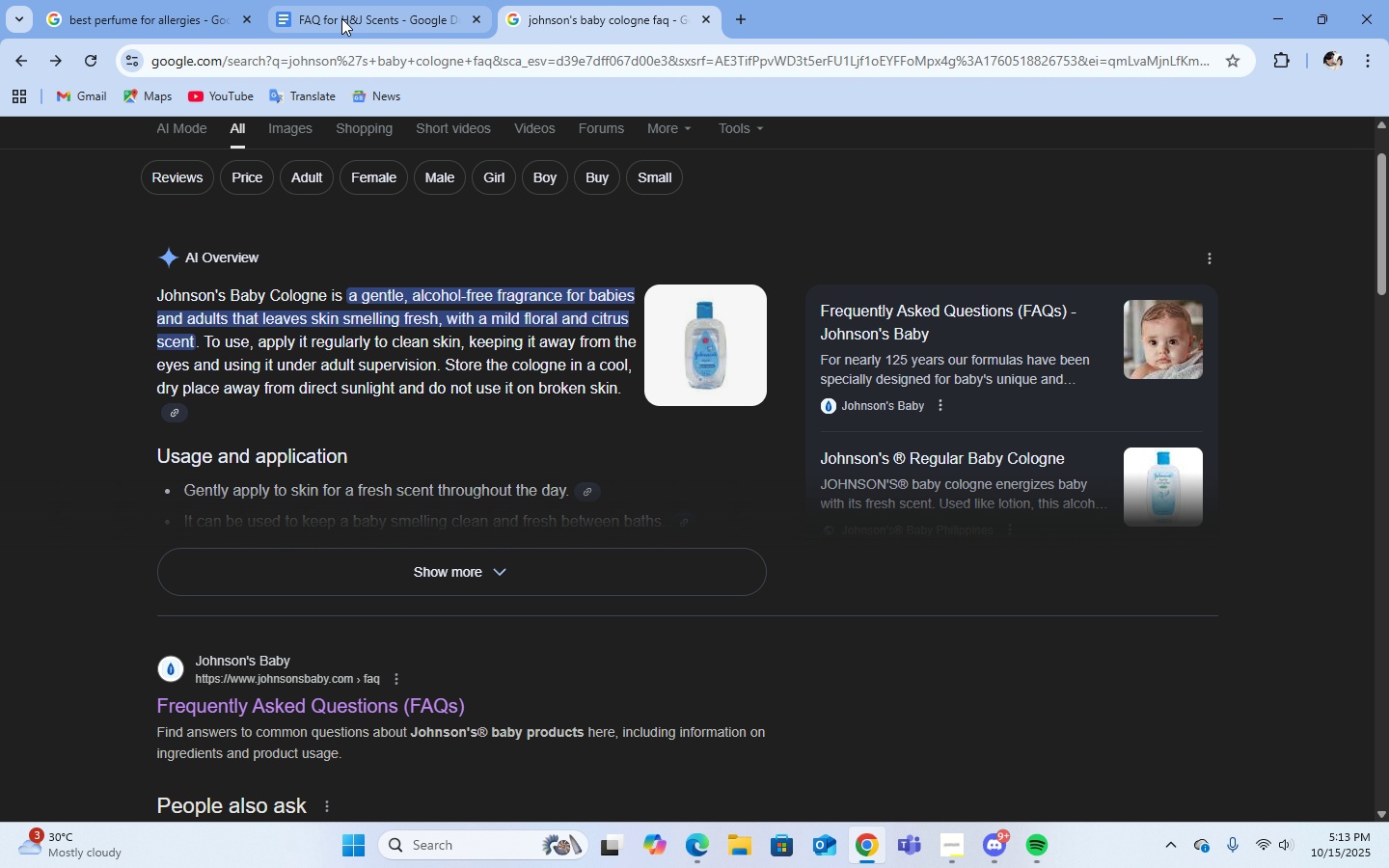 
left_click([341, 18])
 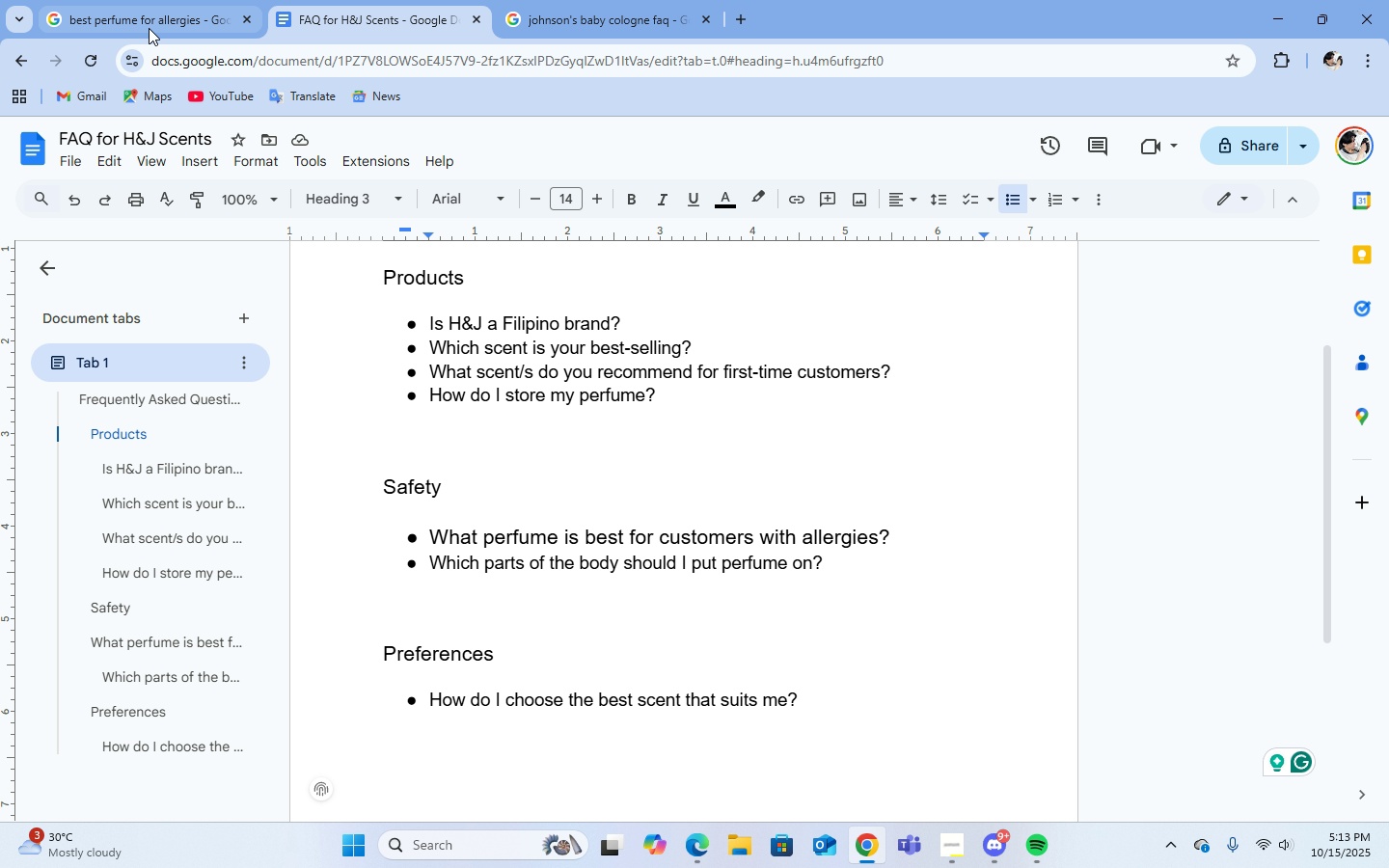 
left_click([137, 13])
 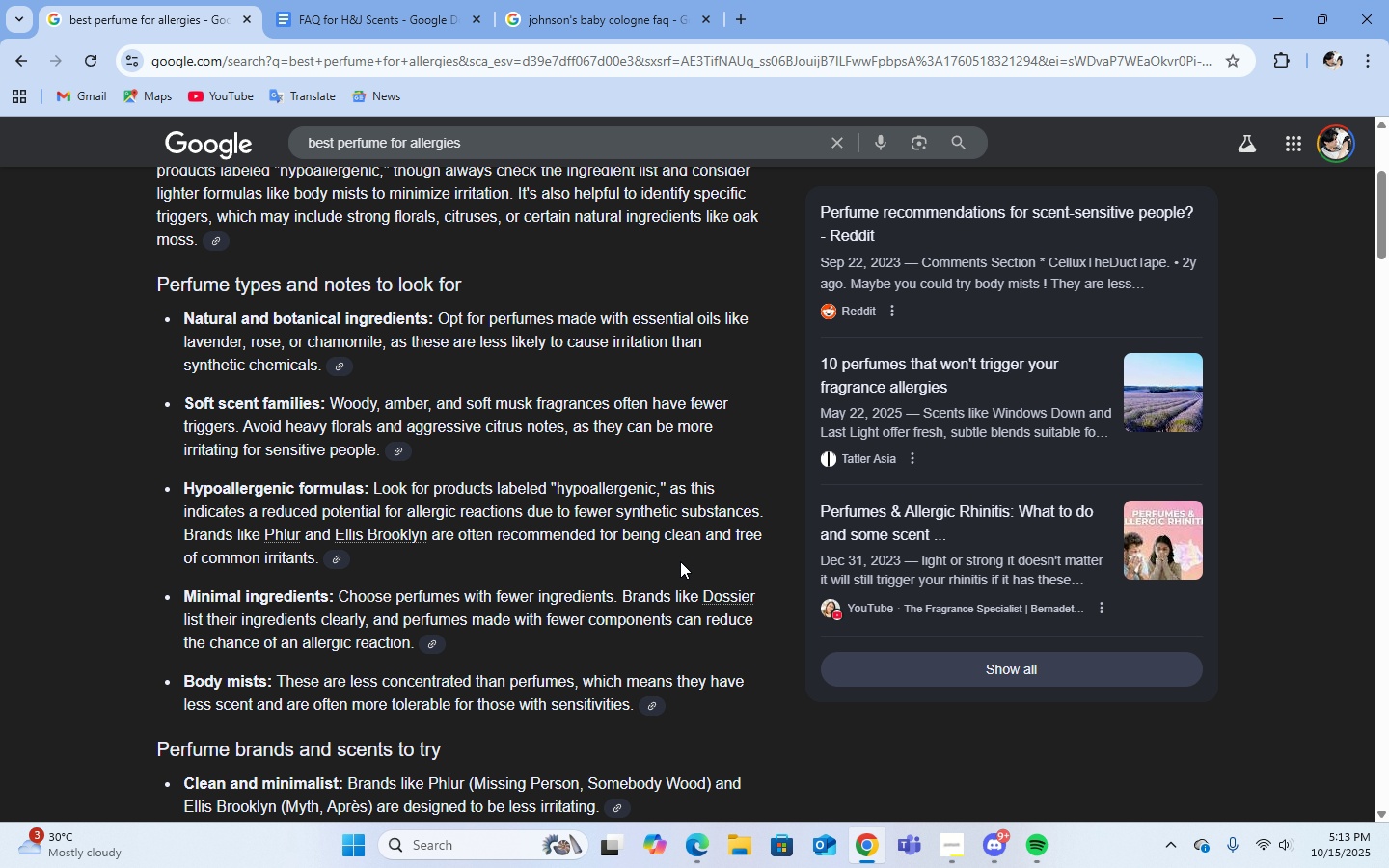 
scroll: coordinate [680, 561], scroll_direction: down, amount: 3.0
 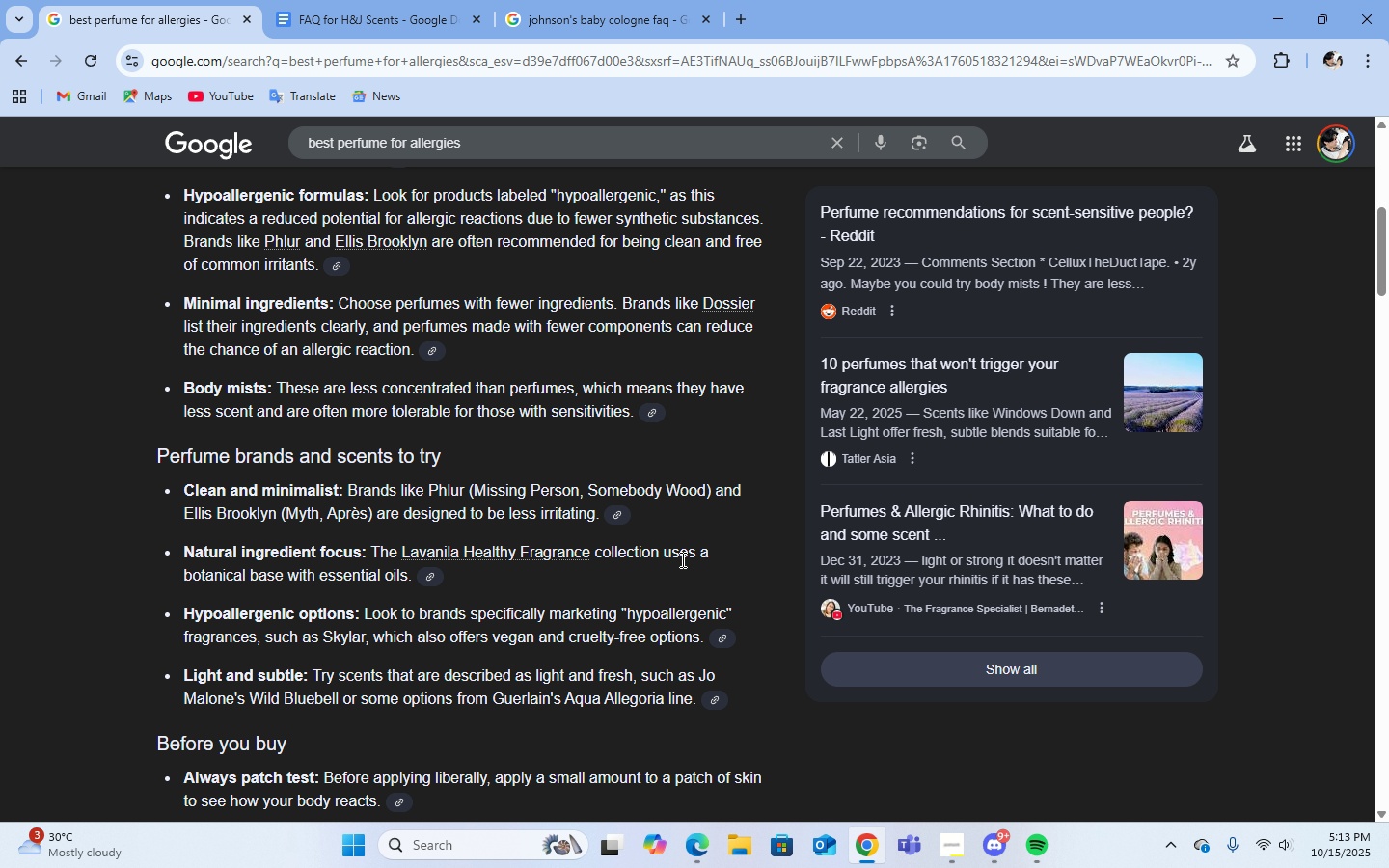 
scroll: coordinate [681, 559], scroll_direction: up, amount: 7.0
 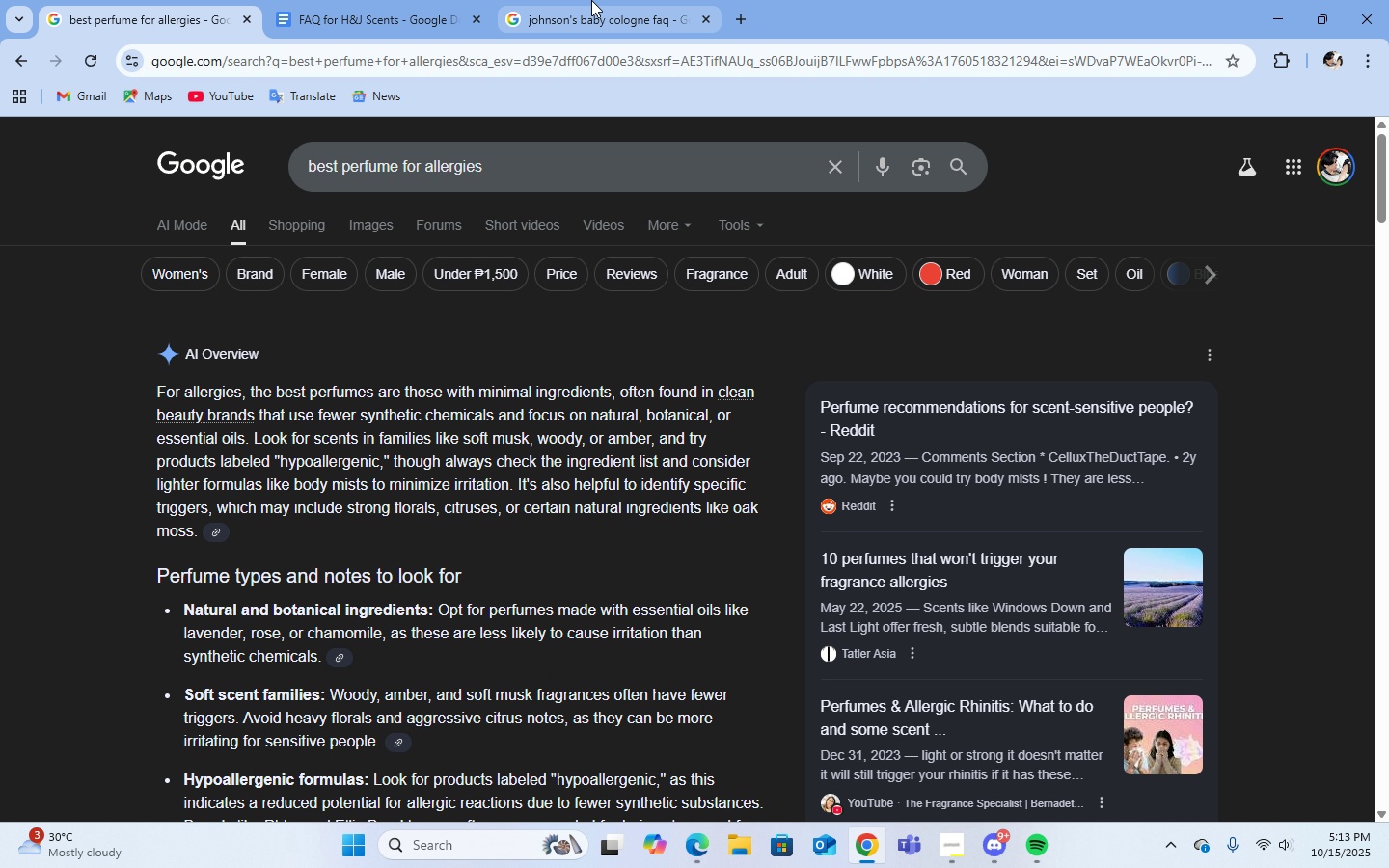 
middle_click([591, 0])
 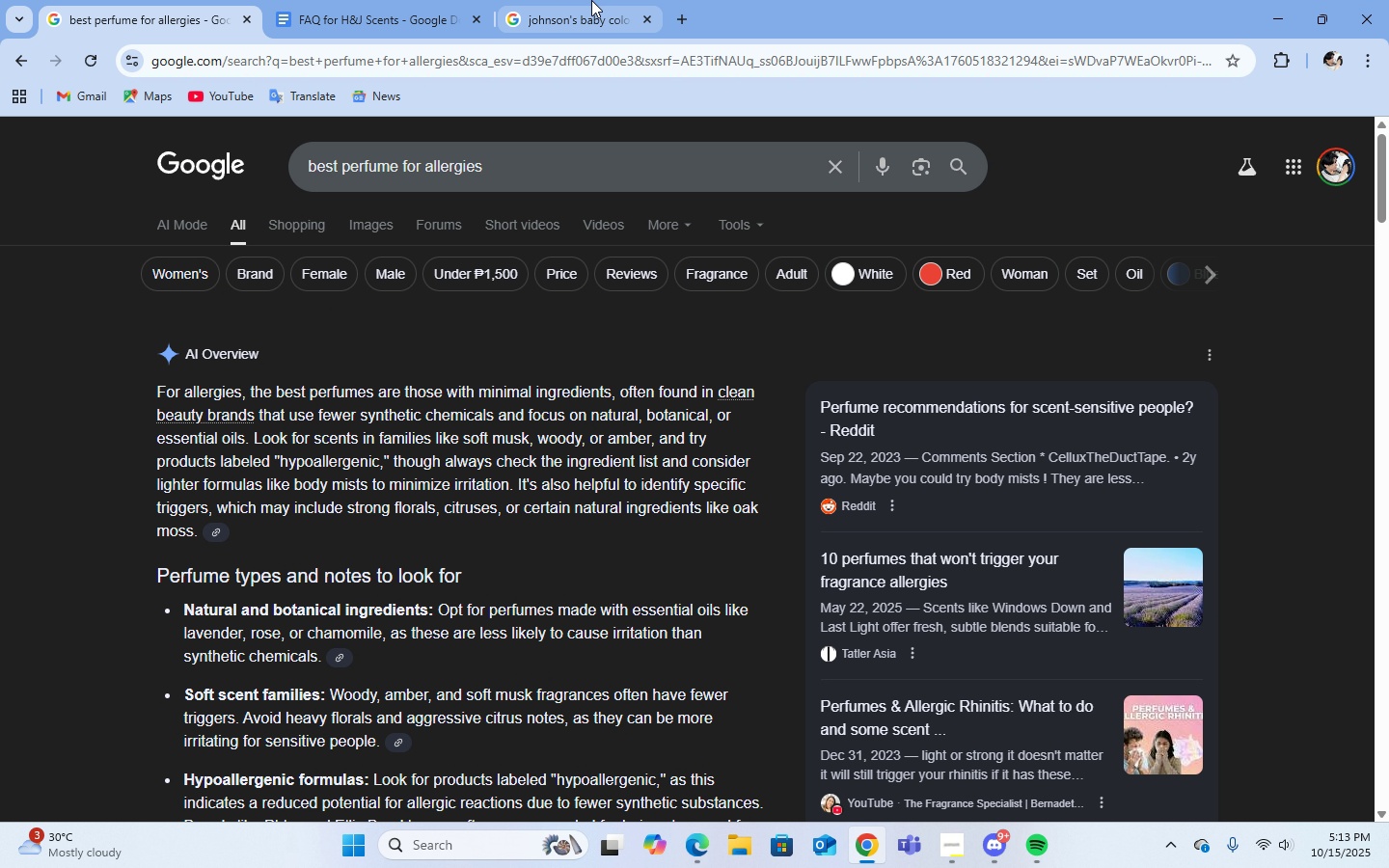 
left_click([591, 0])
 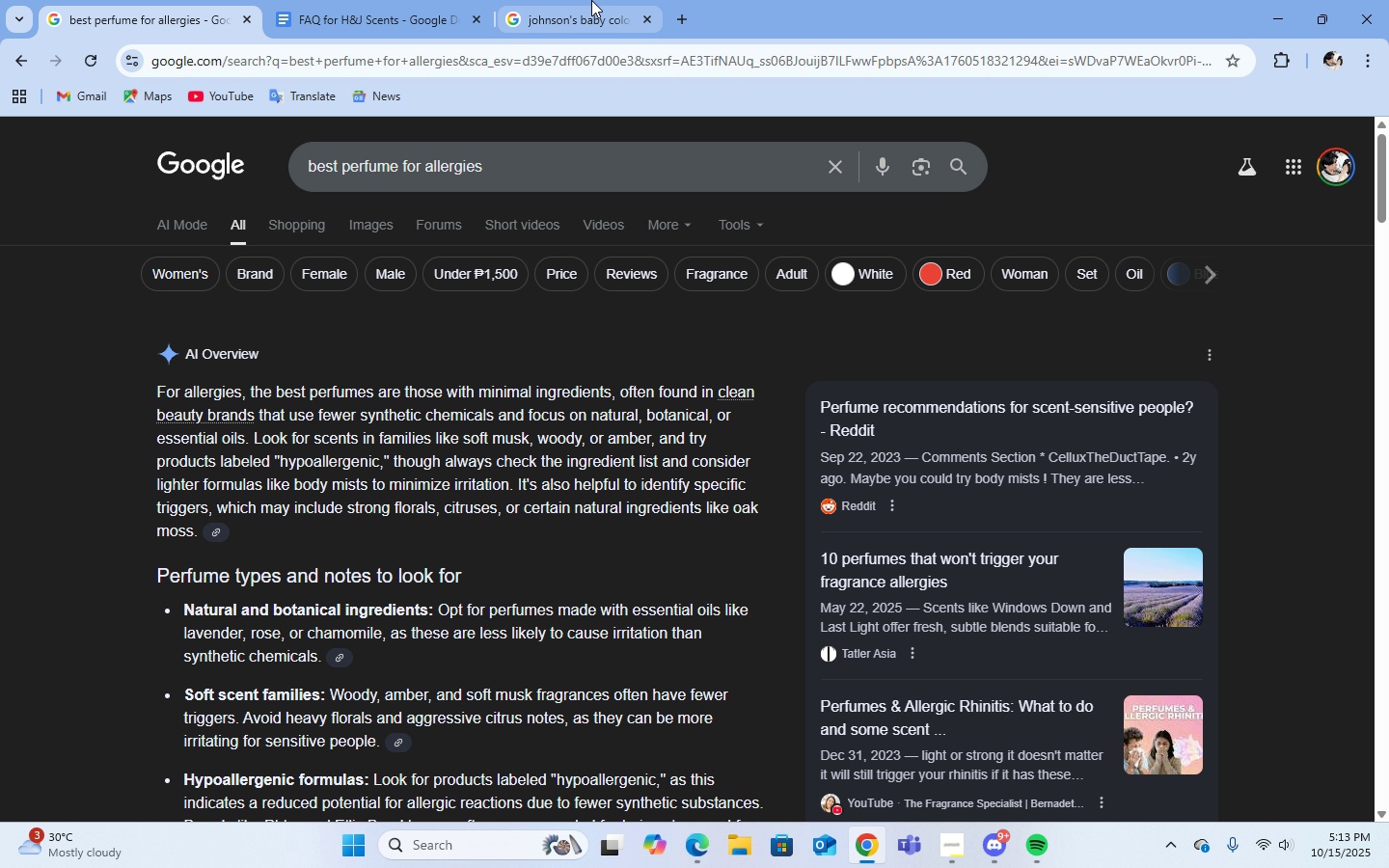 
middle_click([591, 0])
 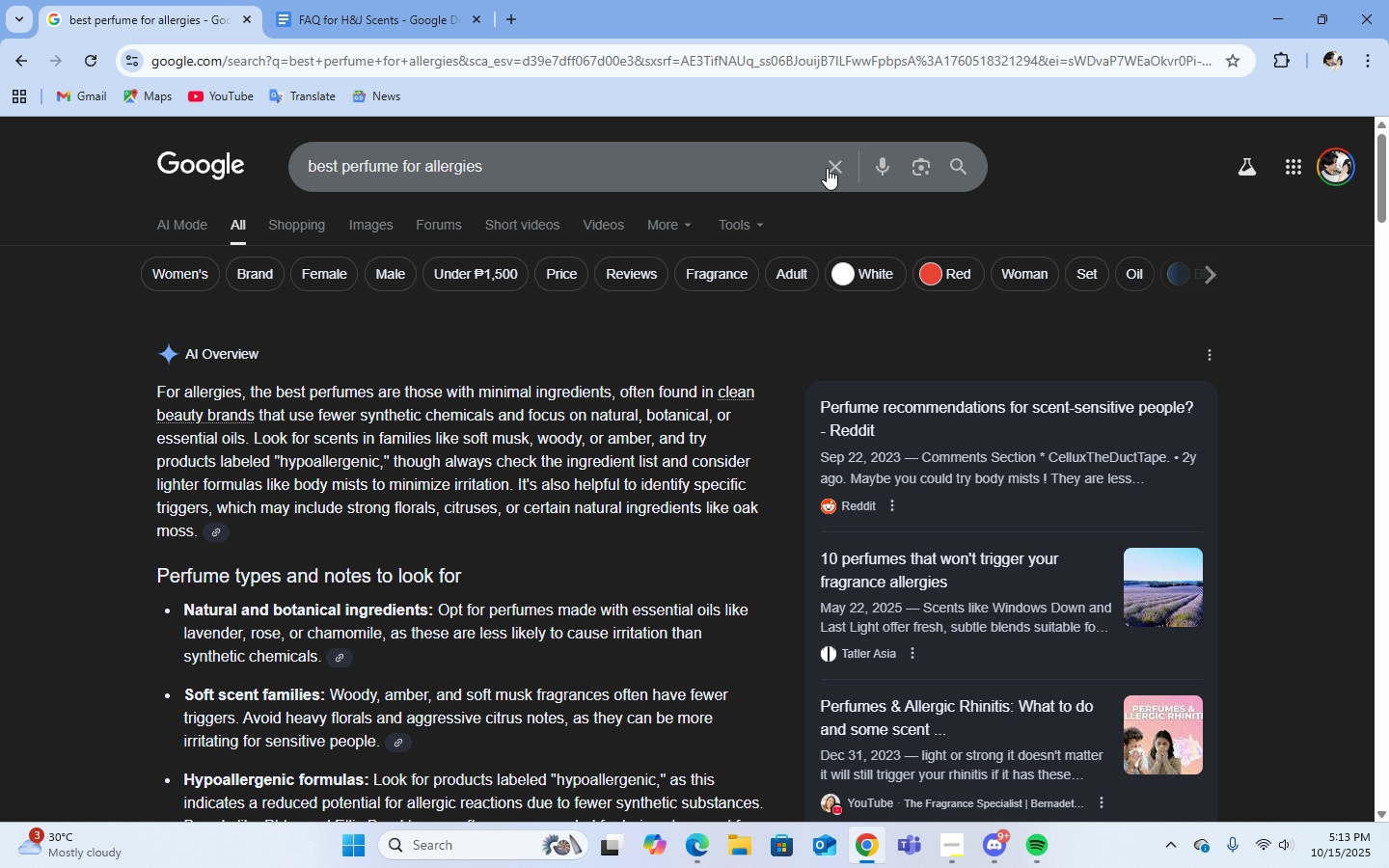 
left_click([834, 168])
 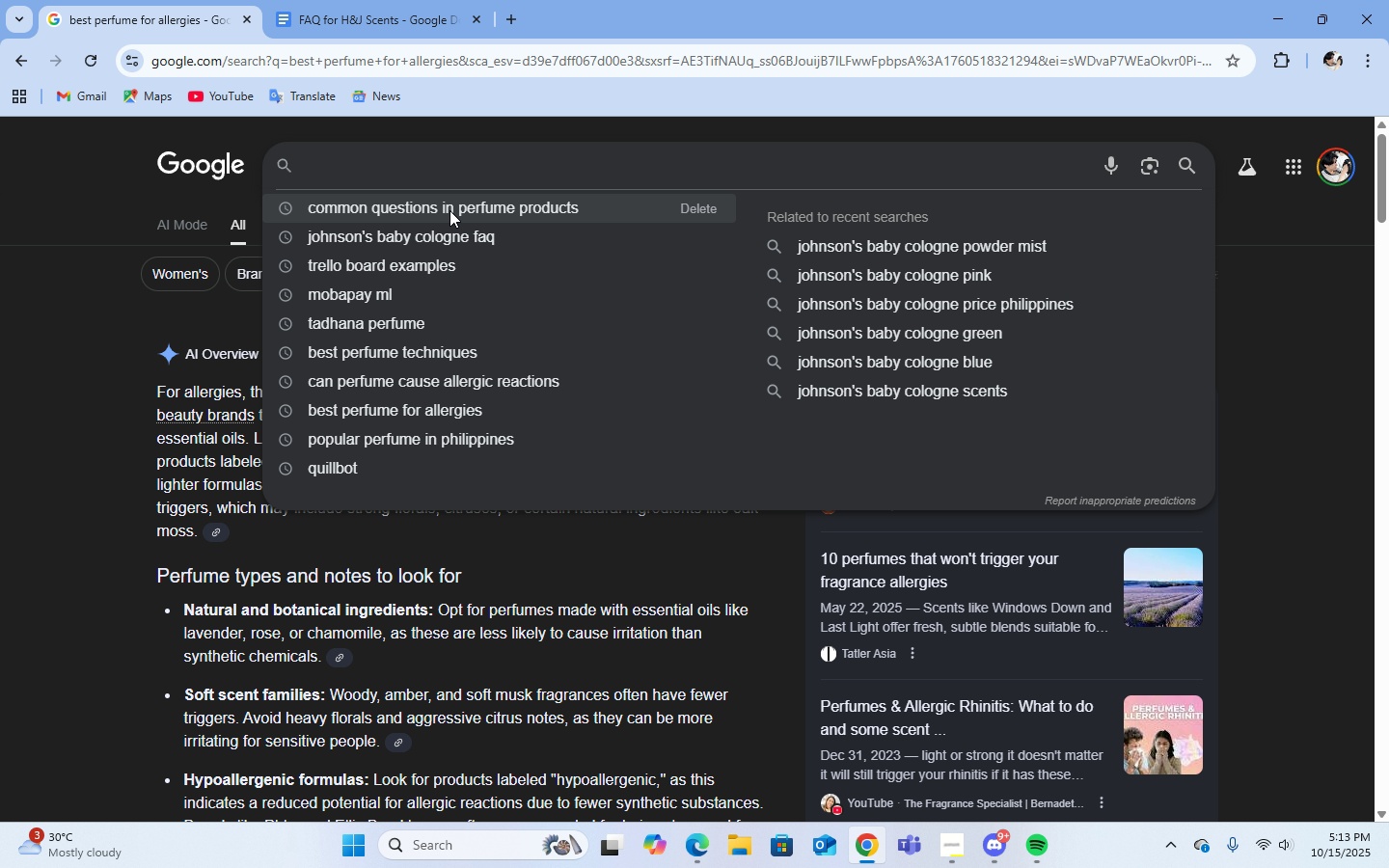 
left_click([370, 28])
 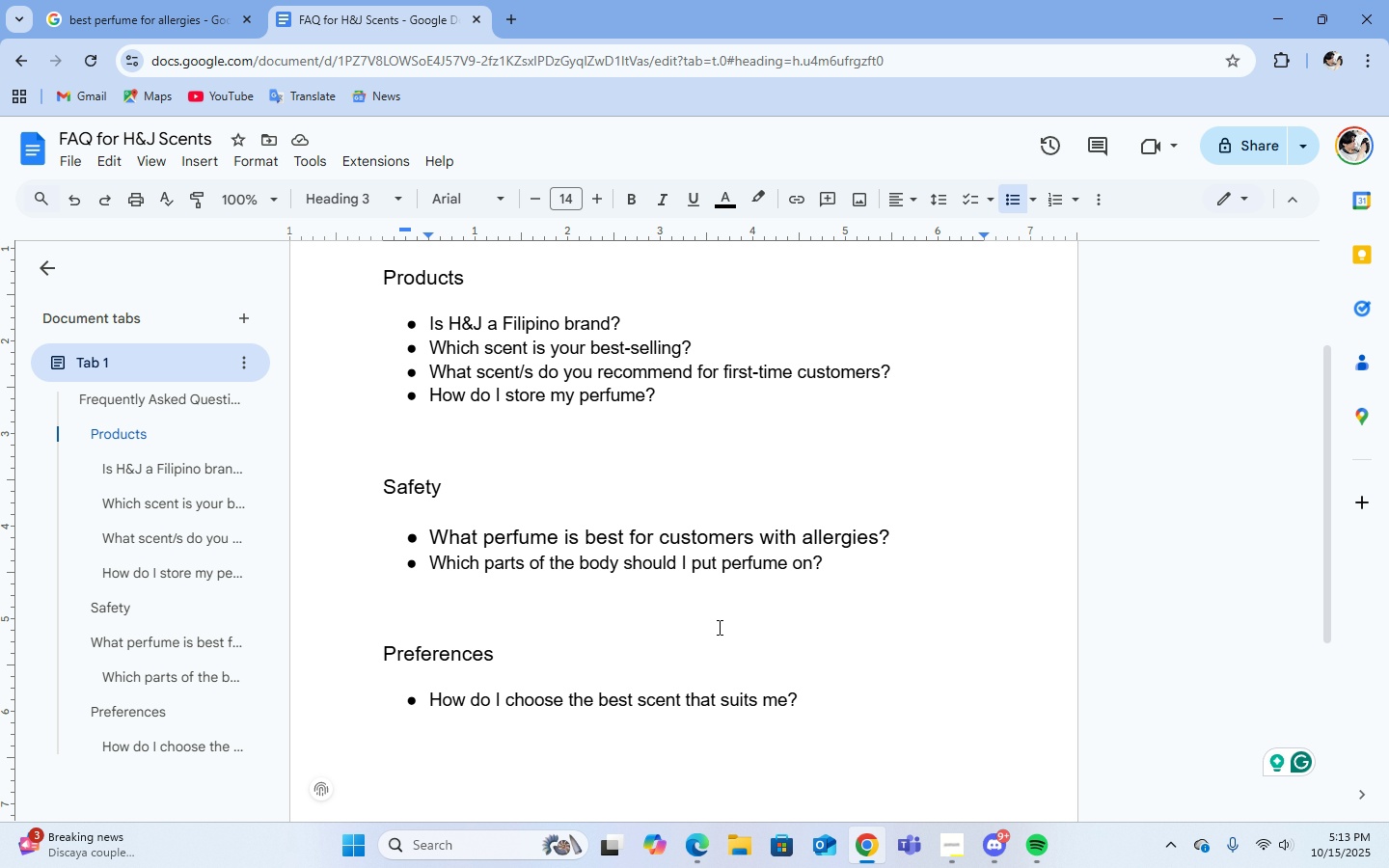 
scroll: coordinate [718, 627], scroll_direction: up, amount: 1.0
 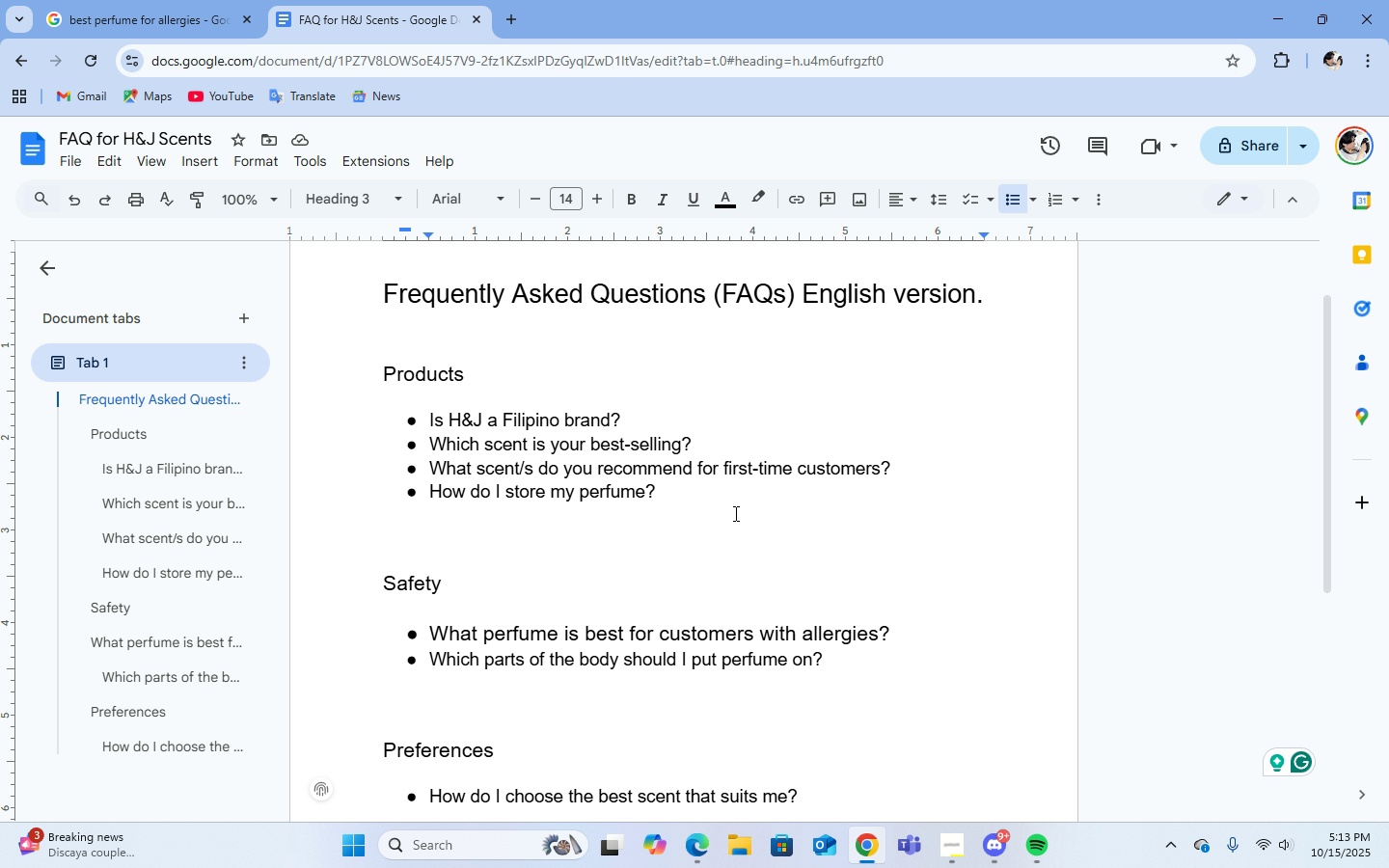 
middle_click([734, 513])
 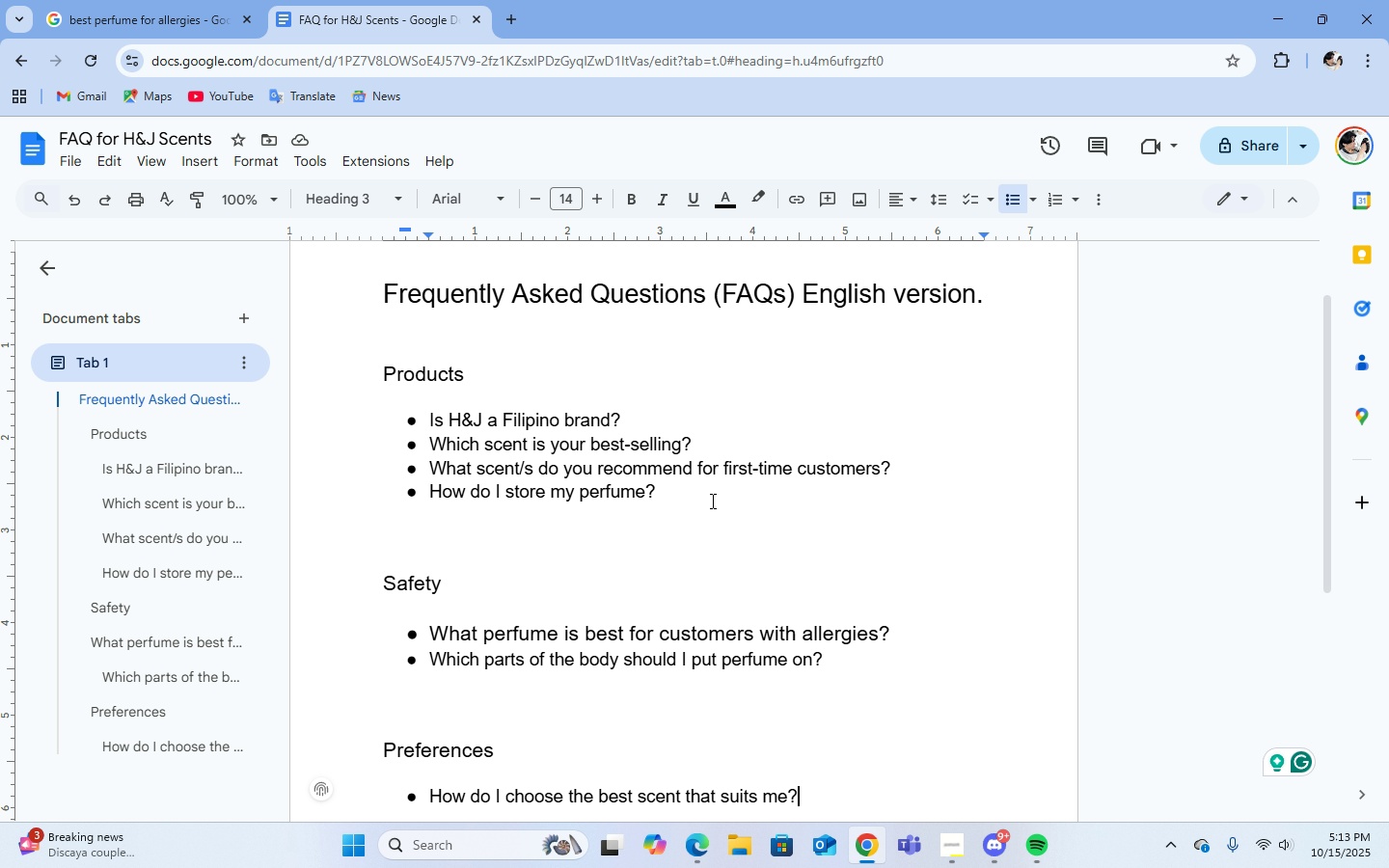 
left_click([711, 501])
 